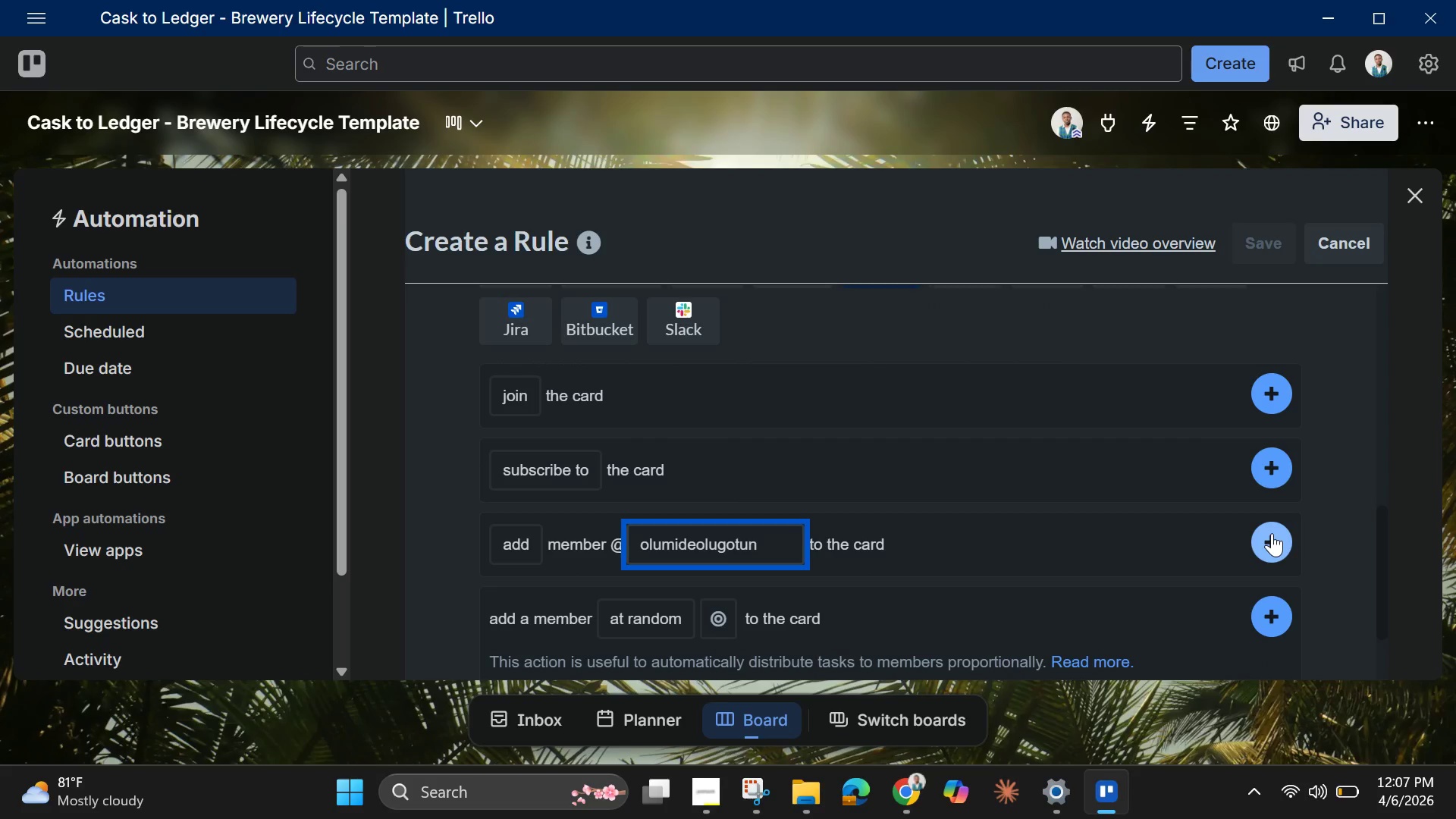 
left_click([1272, 533])
 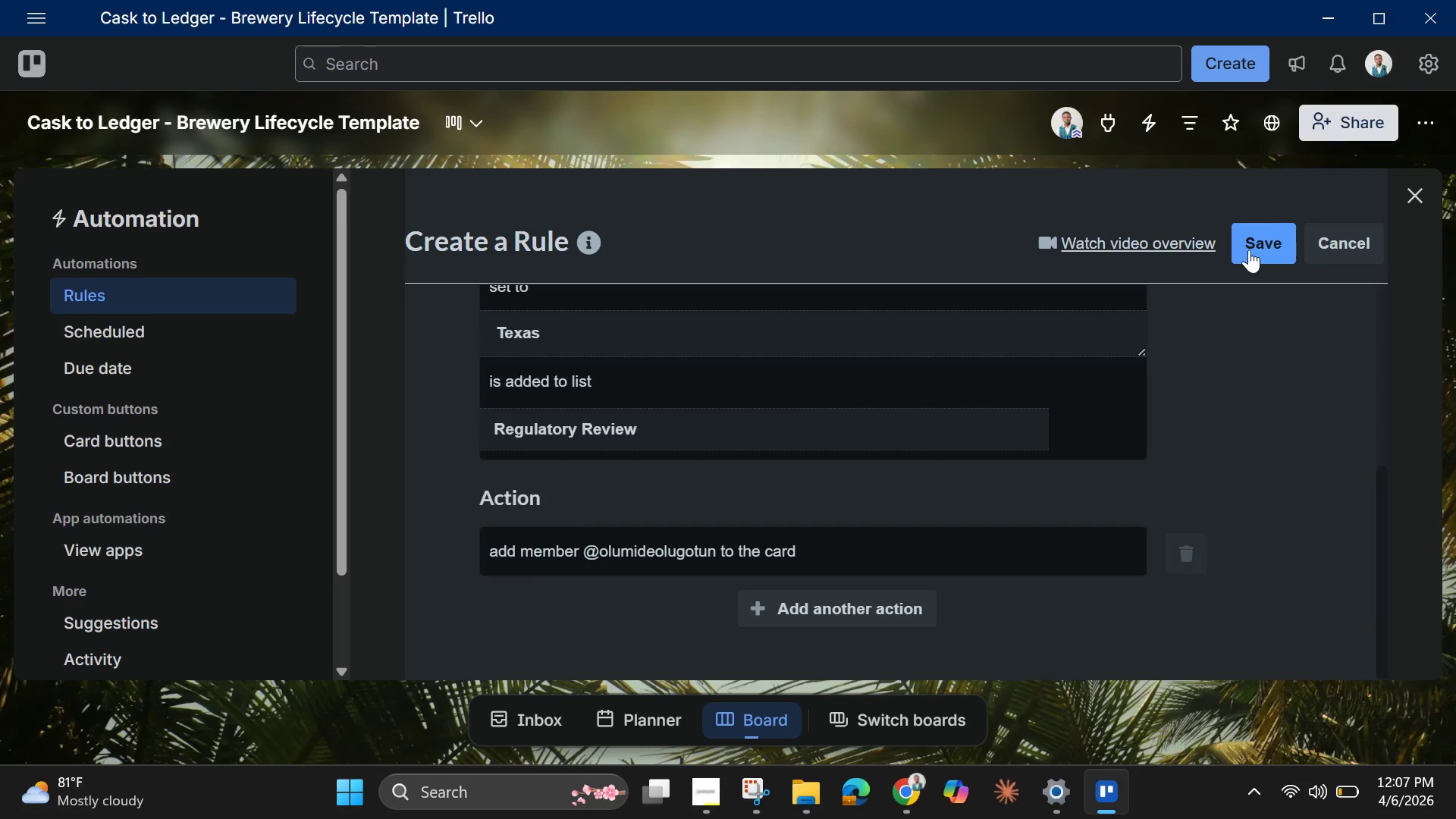 
left_click([1255, 243])
 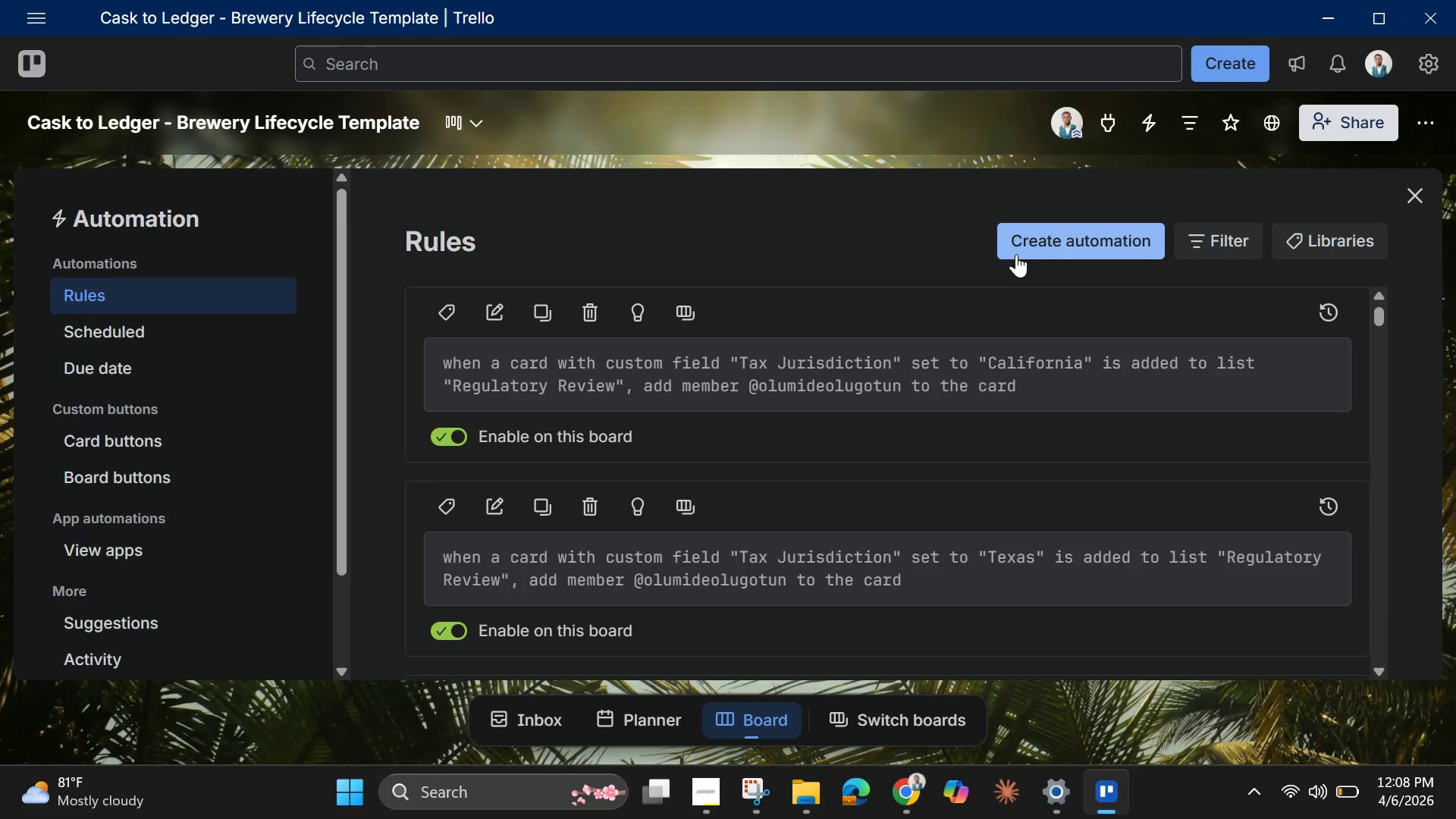 
wait(7.83)
 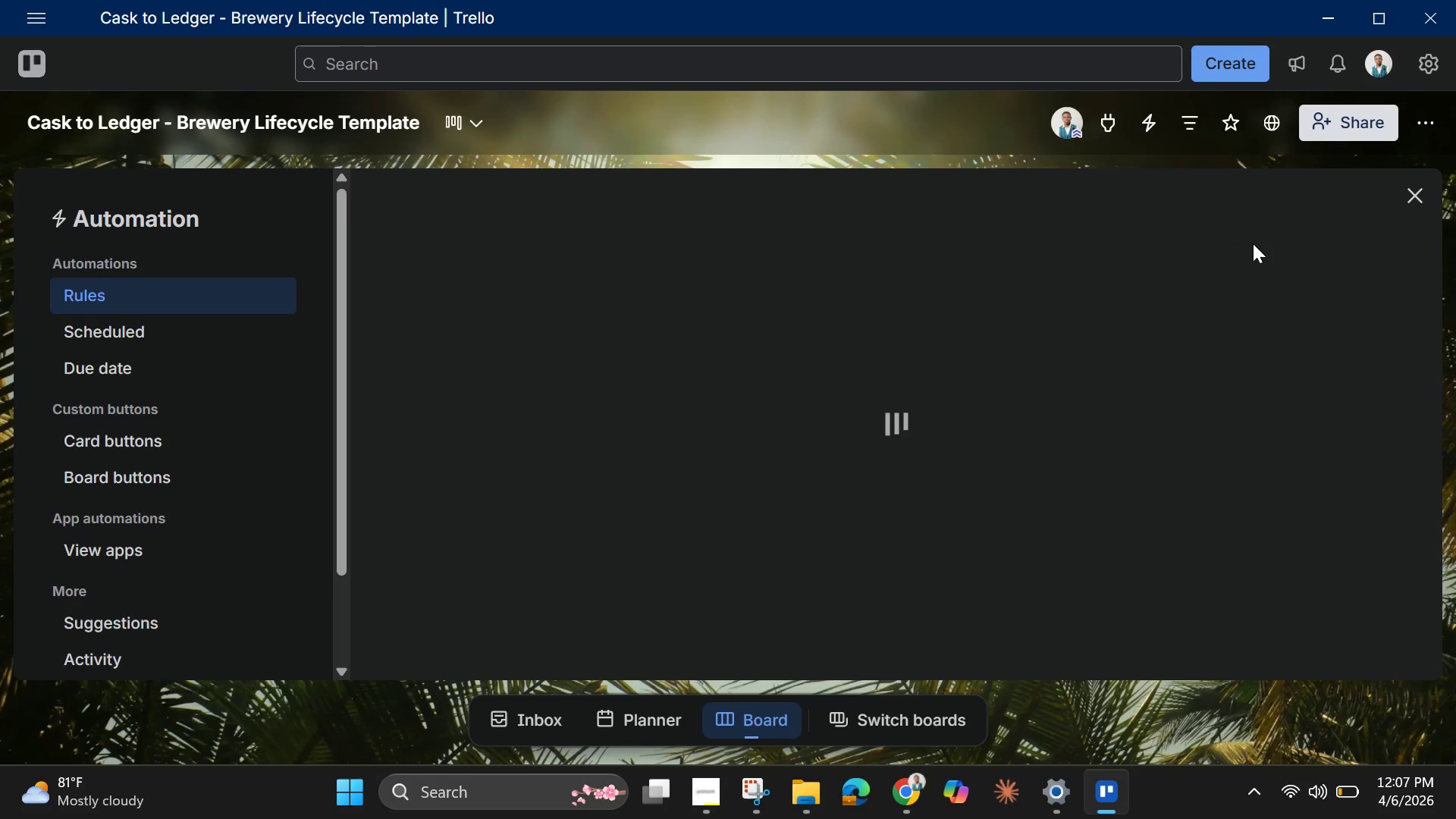 
left_click([1422, 201])
 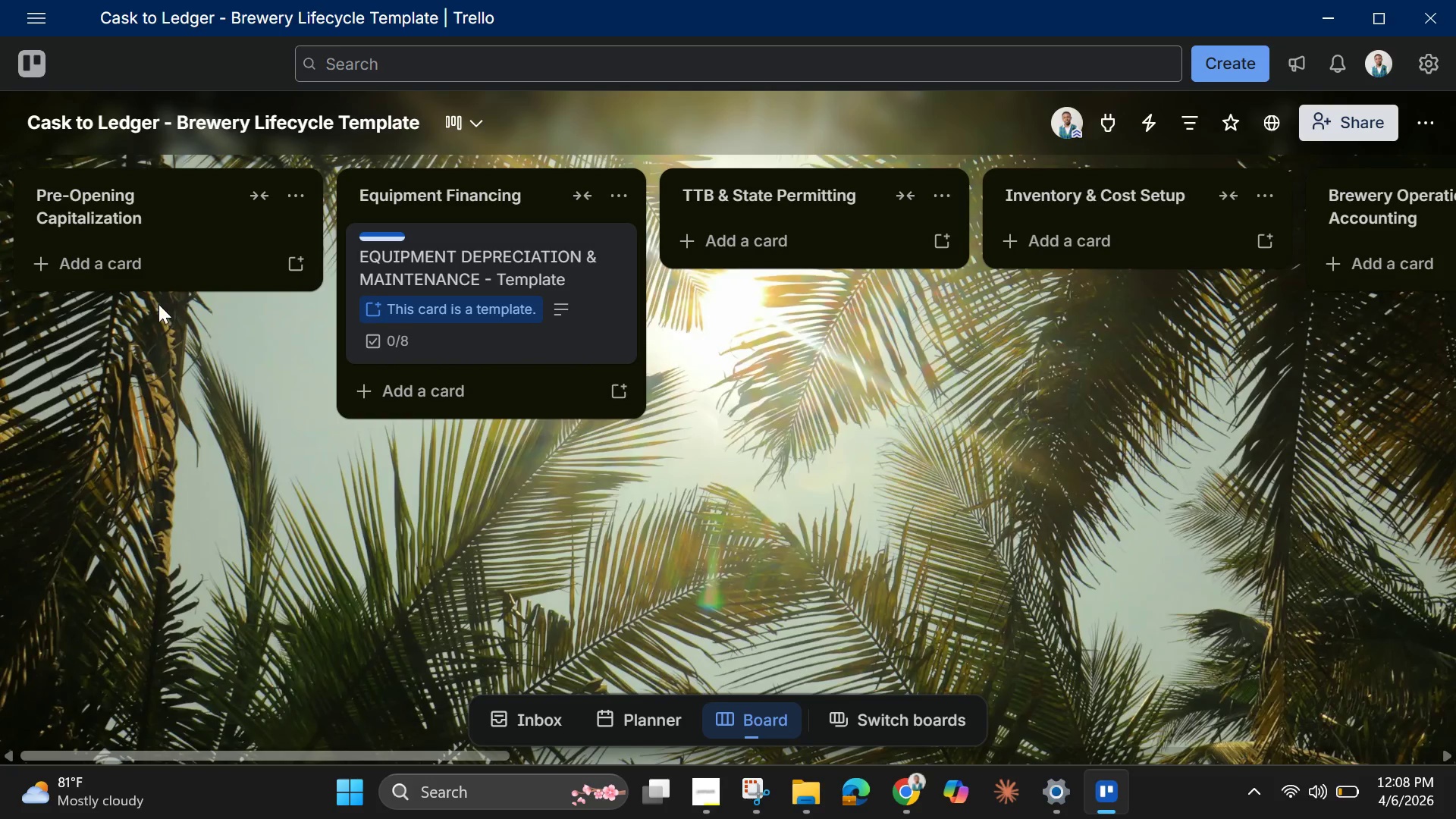 
left_click([133, 265])
 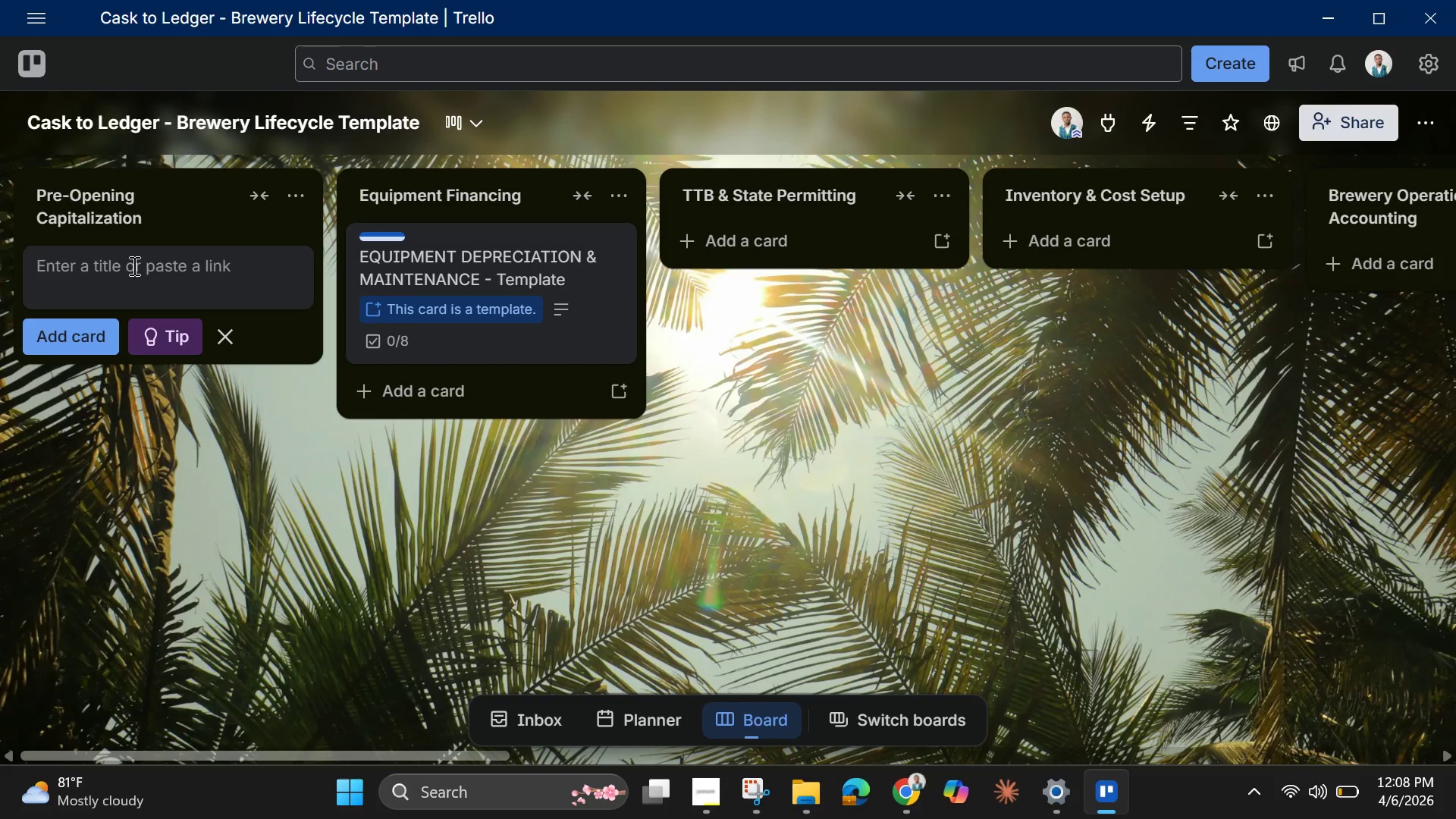 
type(TE)
key(Backspace)
type(ex)
key(Backspace)
type(st - Texas)
 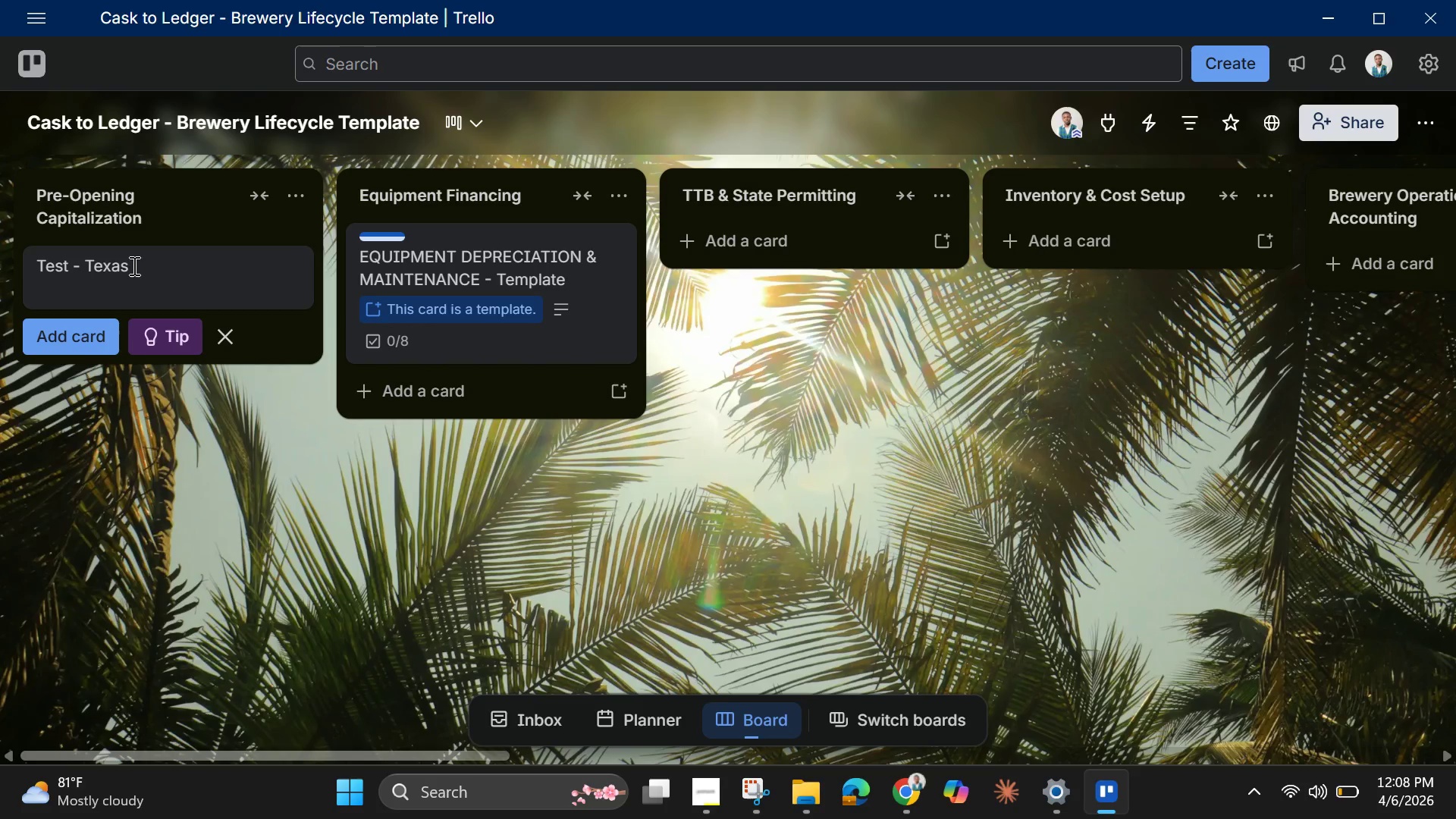 
key(Enter)
 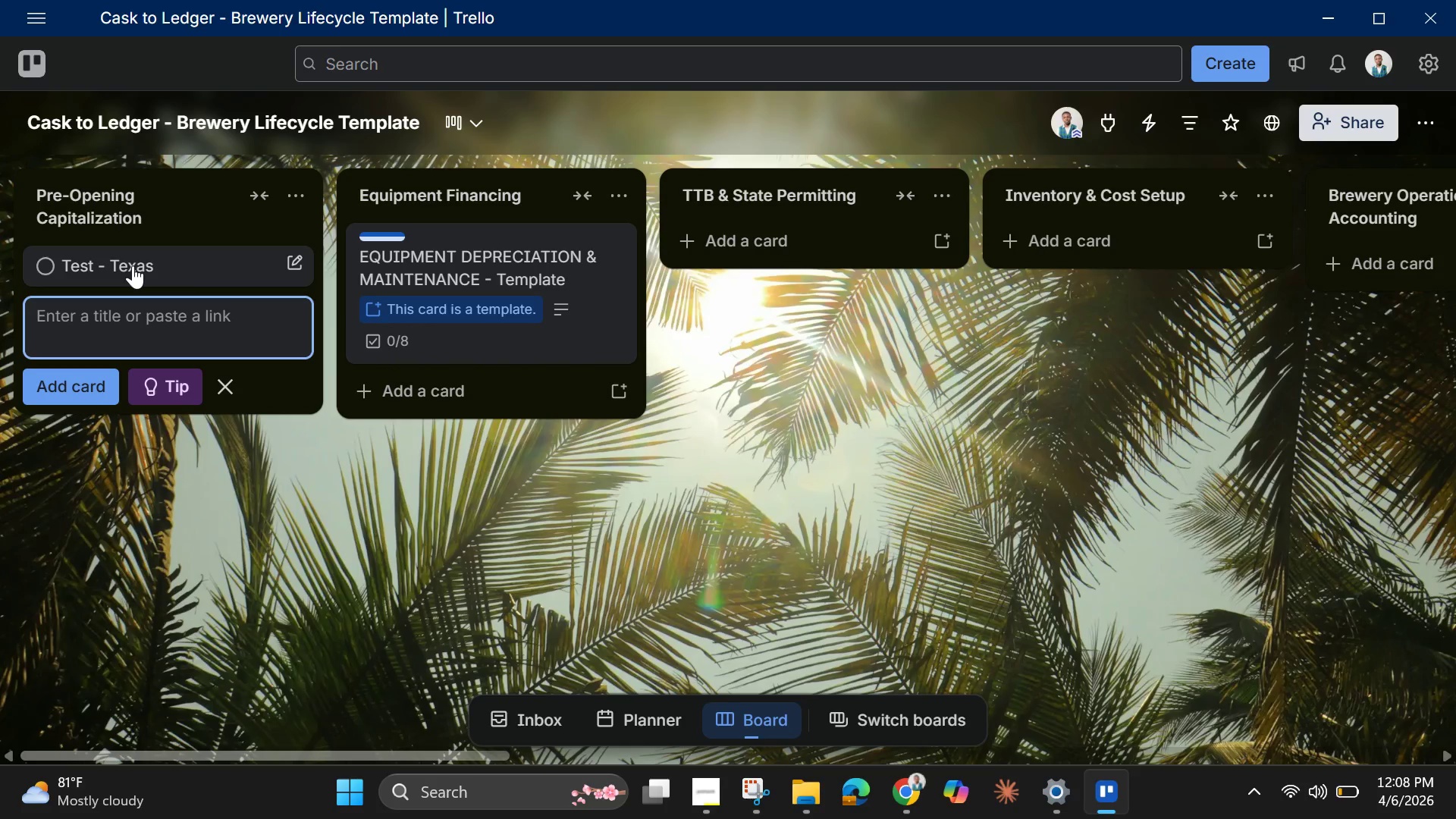 
left_click([133, 265])
 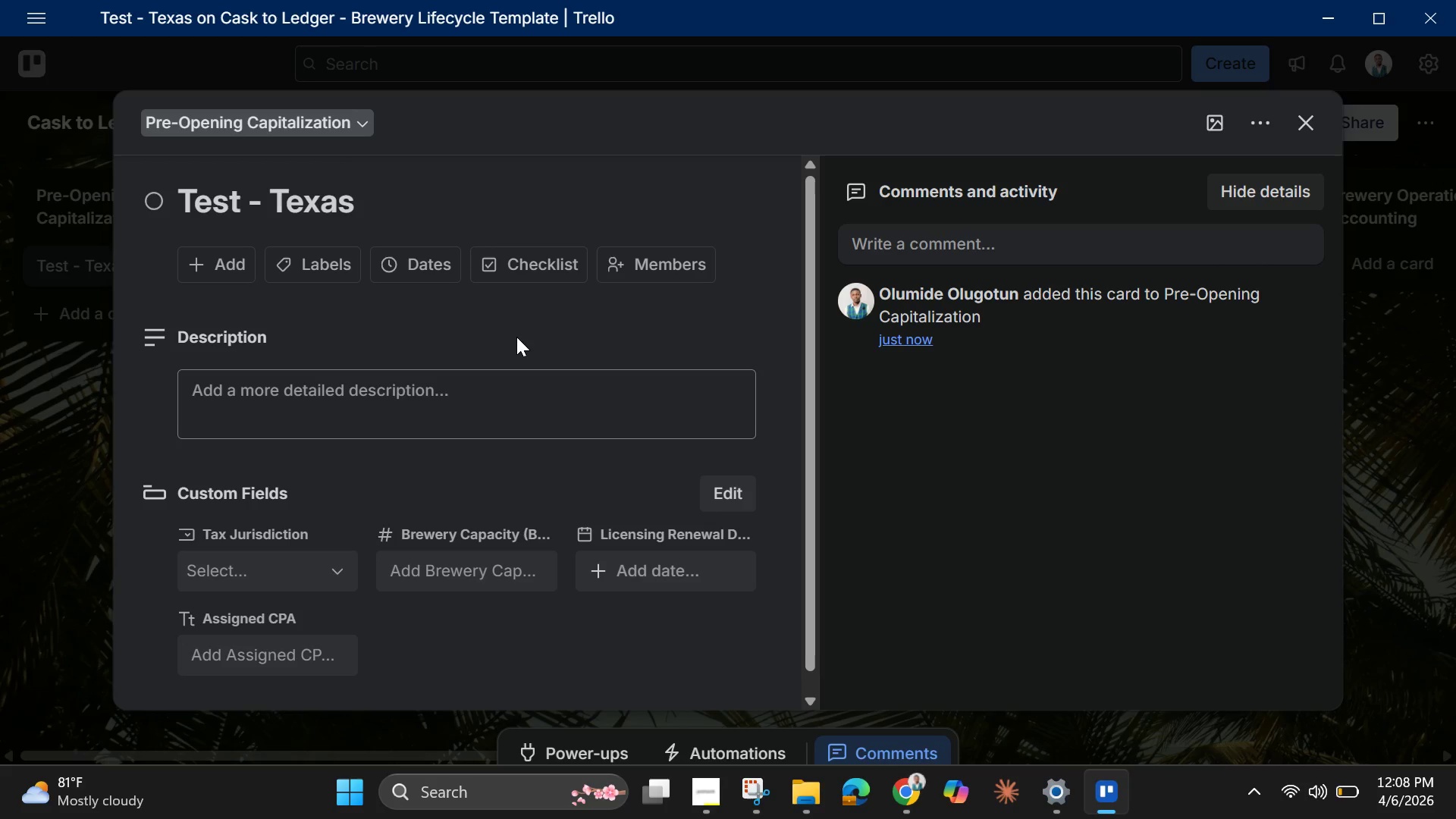 
wait(10.1)
 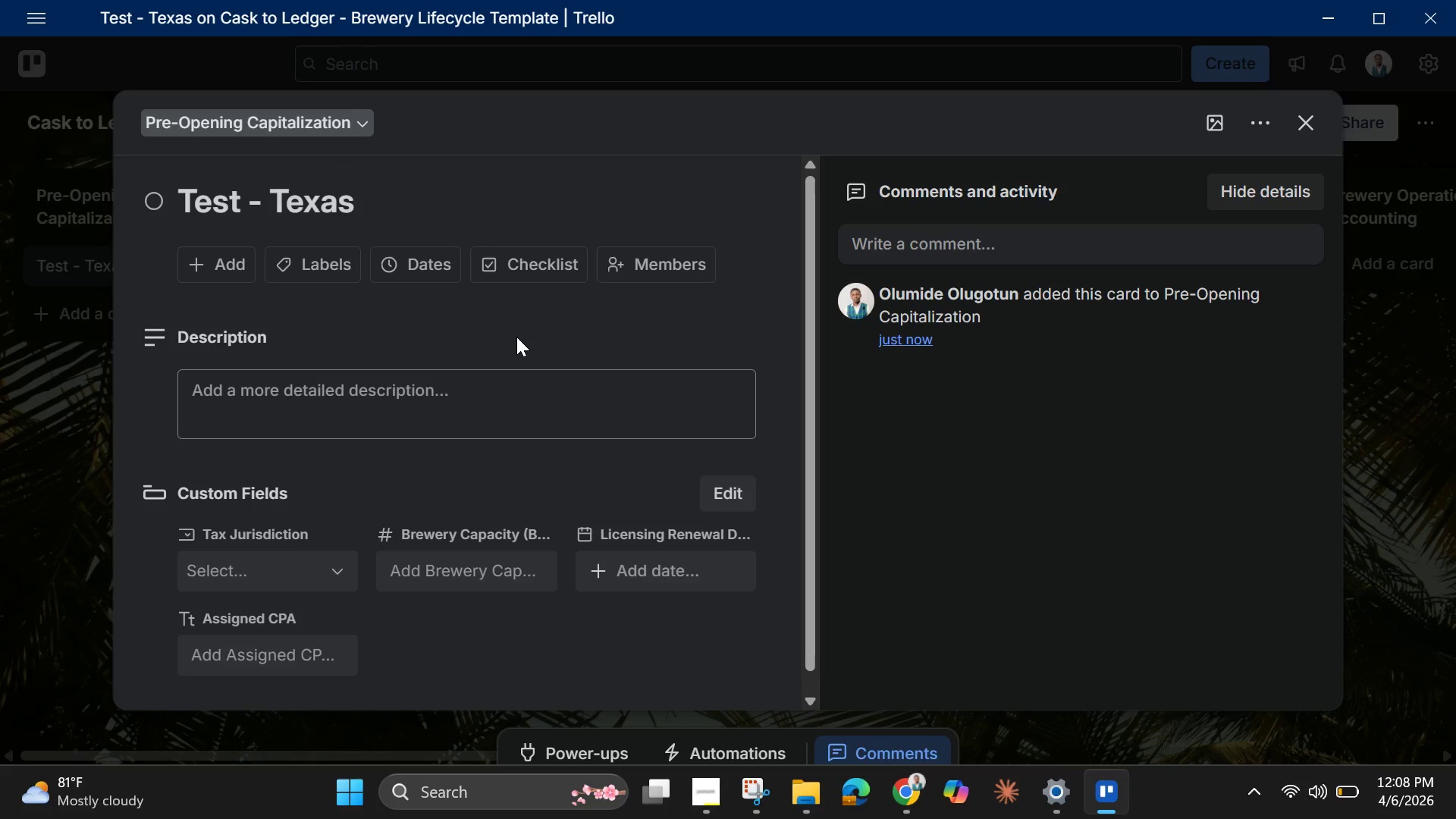 
mouse_move([308, 305])
 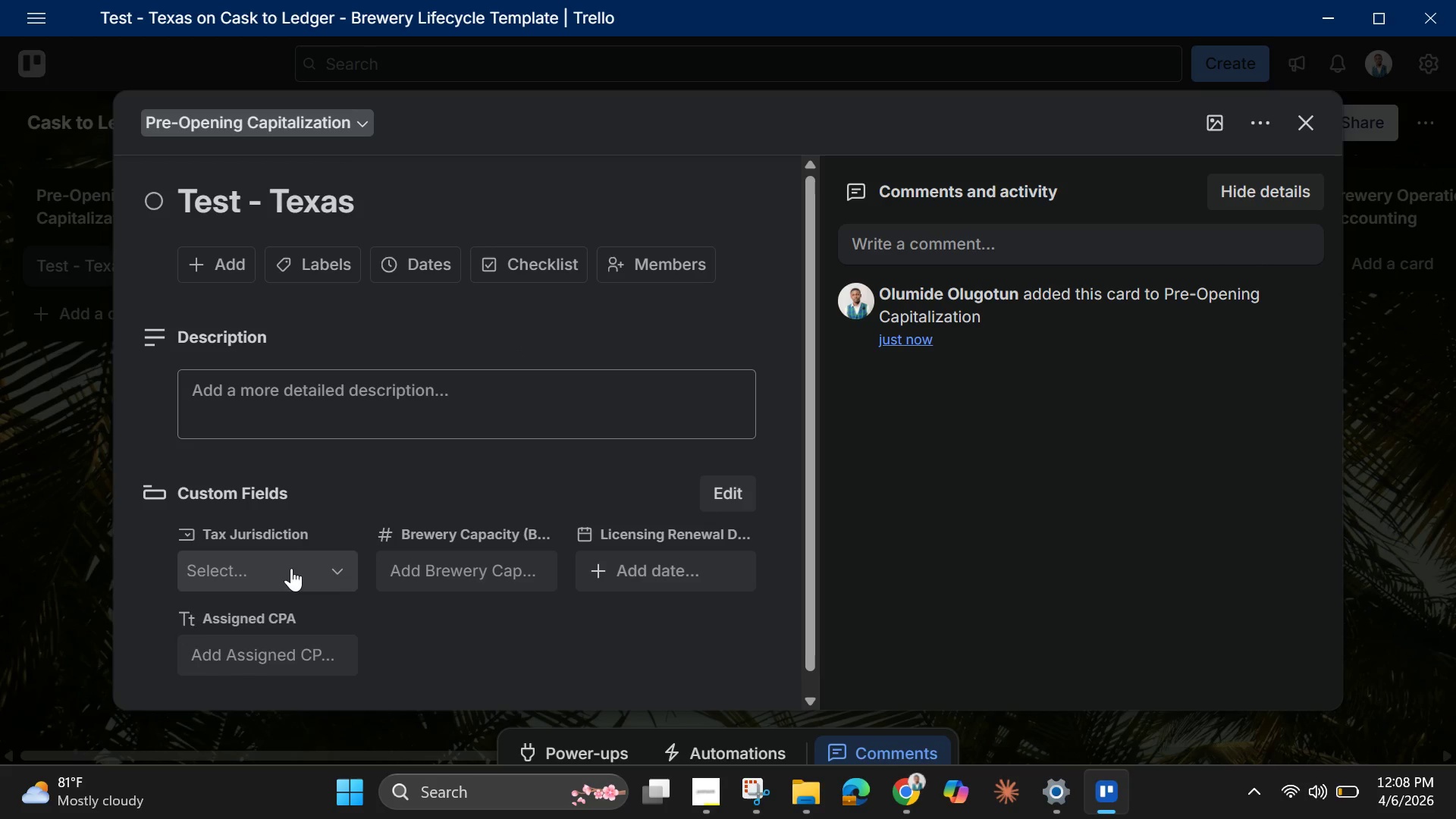 
left_click([291, 567])
 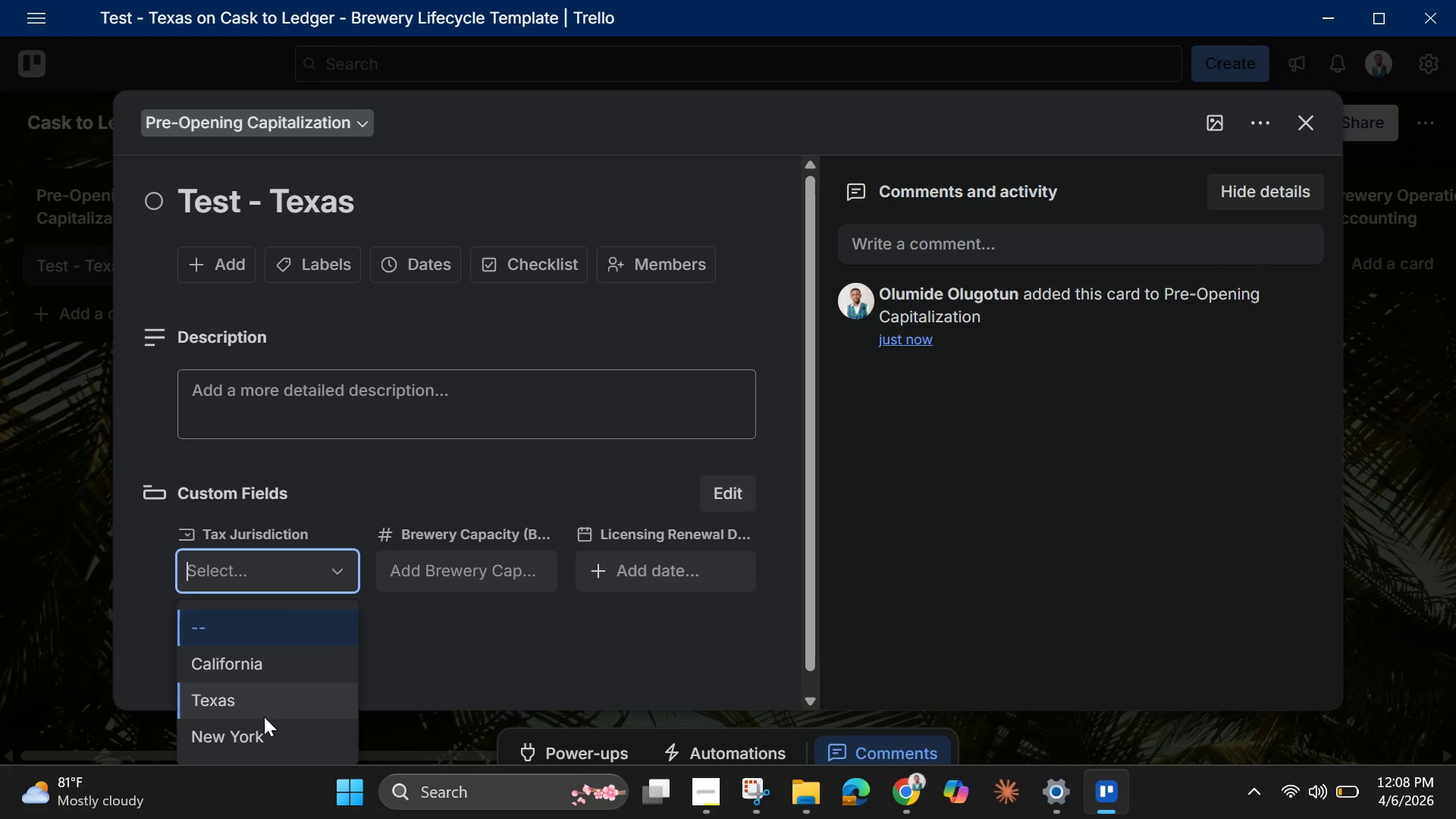 
left_click([262, 717])
 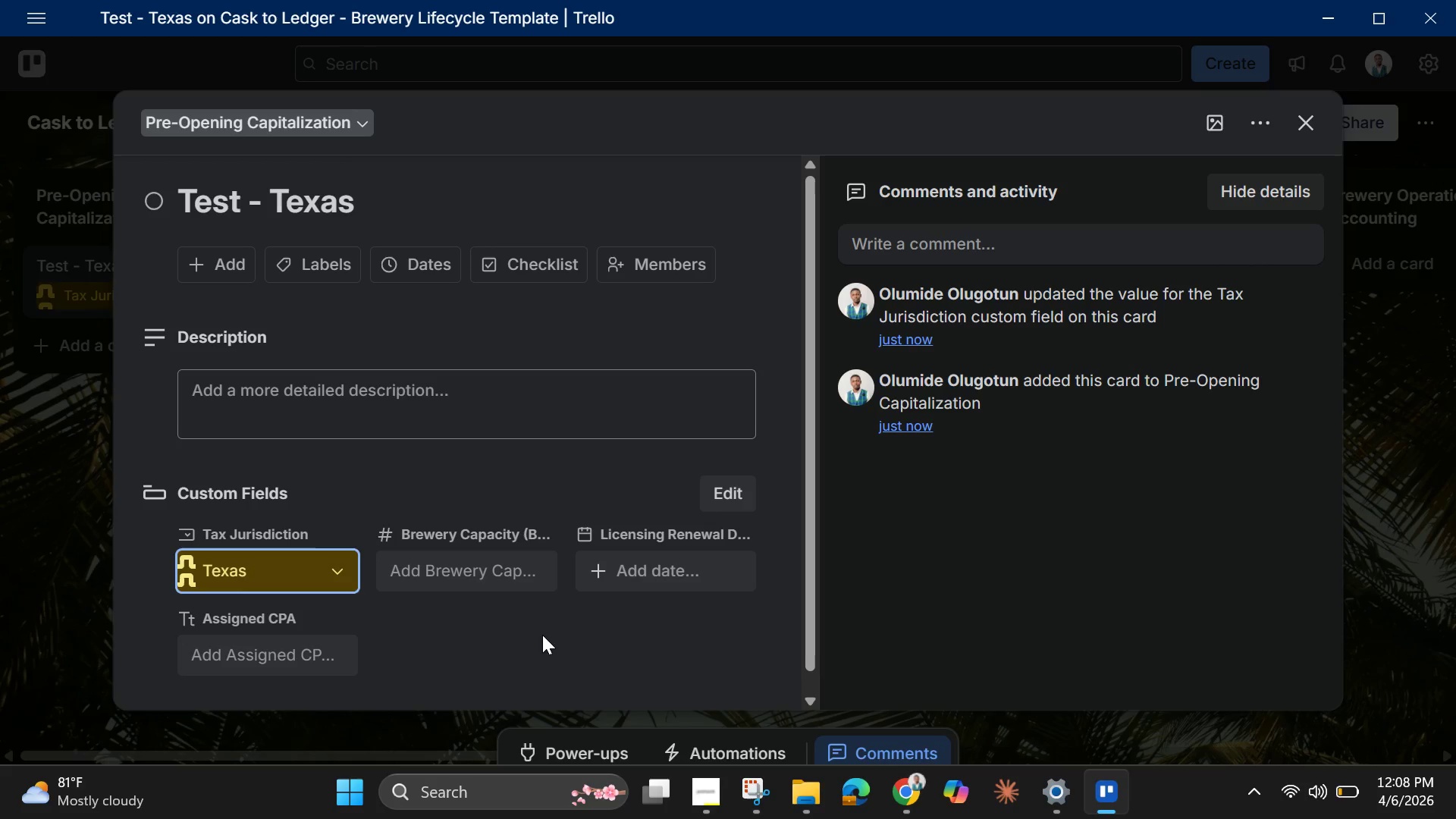 
left_click([542, 635])
 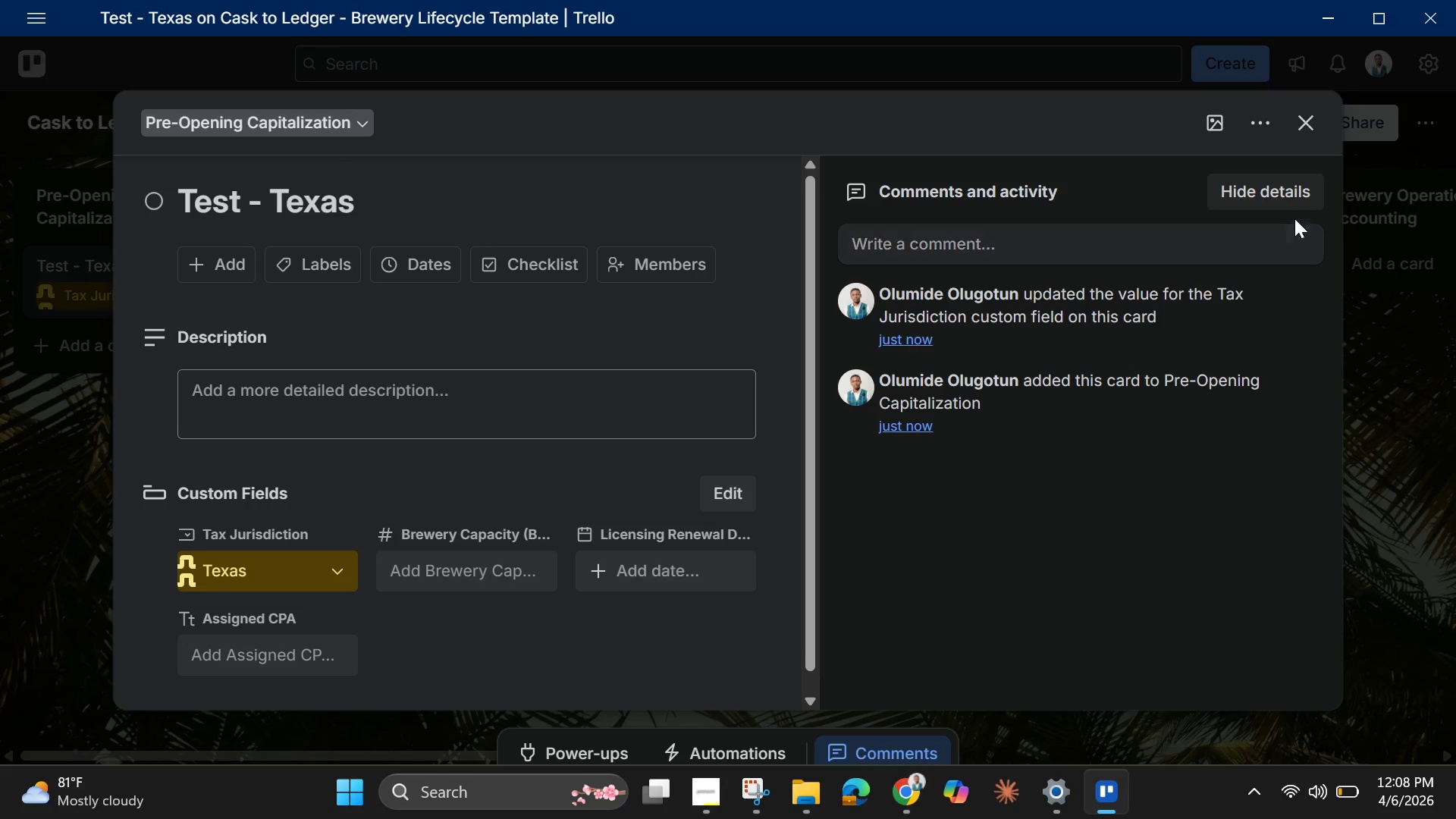 
left_click([1301, 129])
 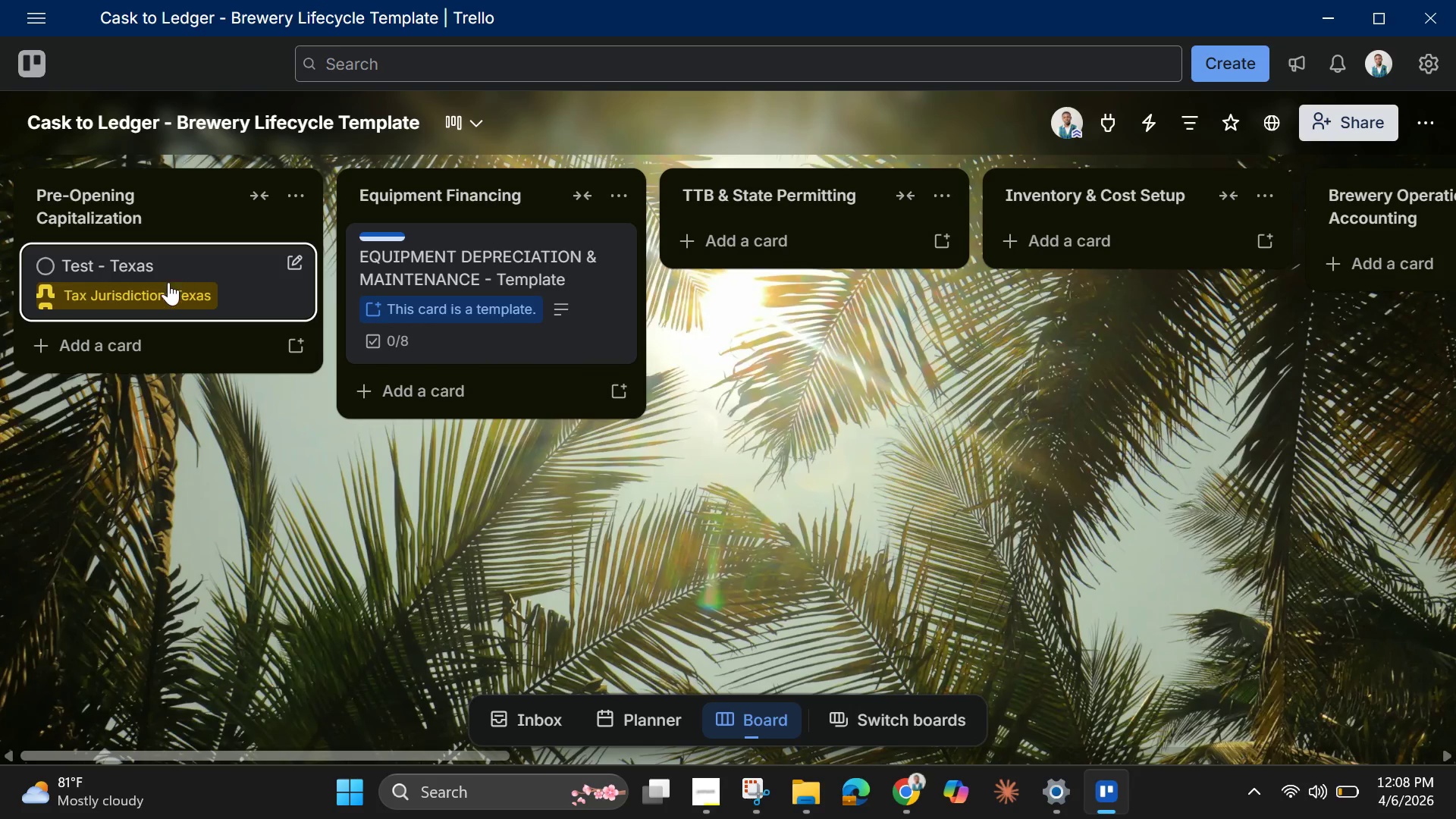 
left_click_drag(start_coordinate=[168, 282], to_coordinate=[1181, 280])
 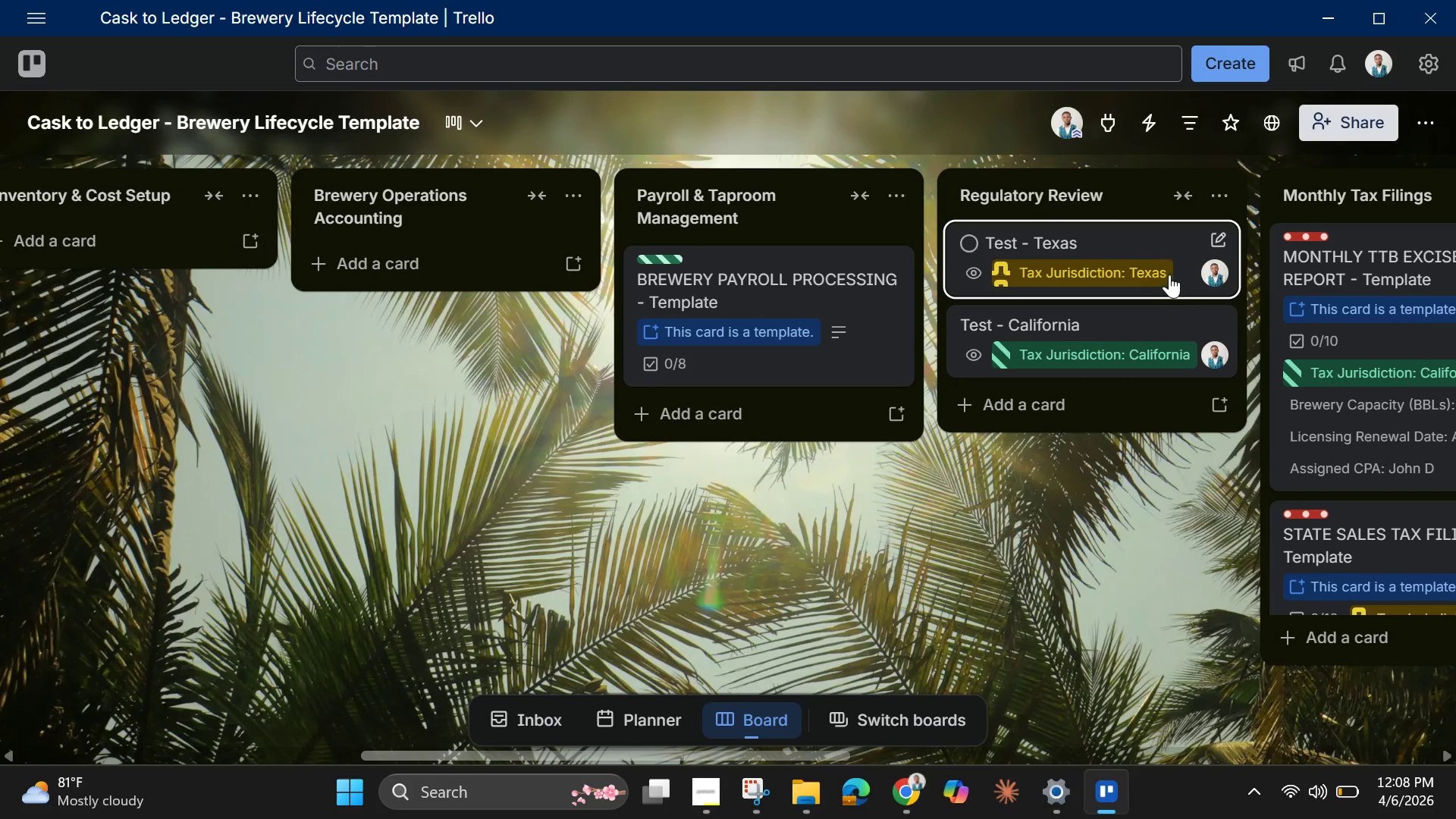 
left_click([1144, 273])
 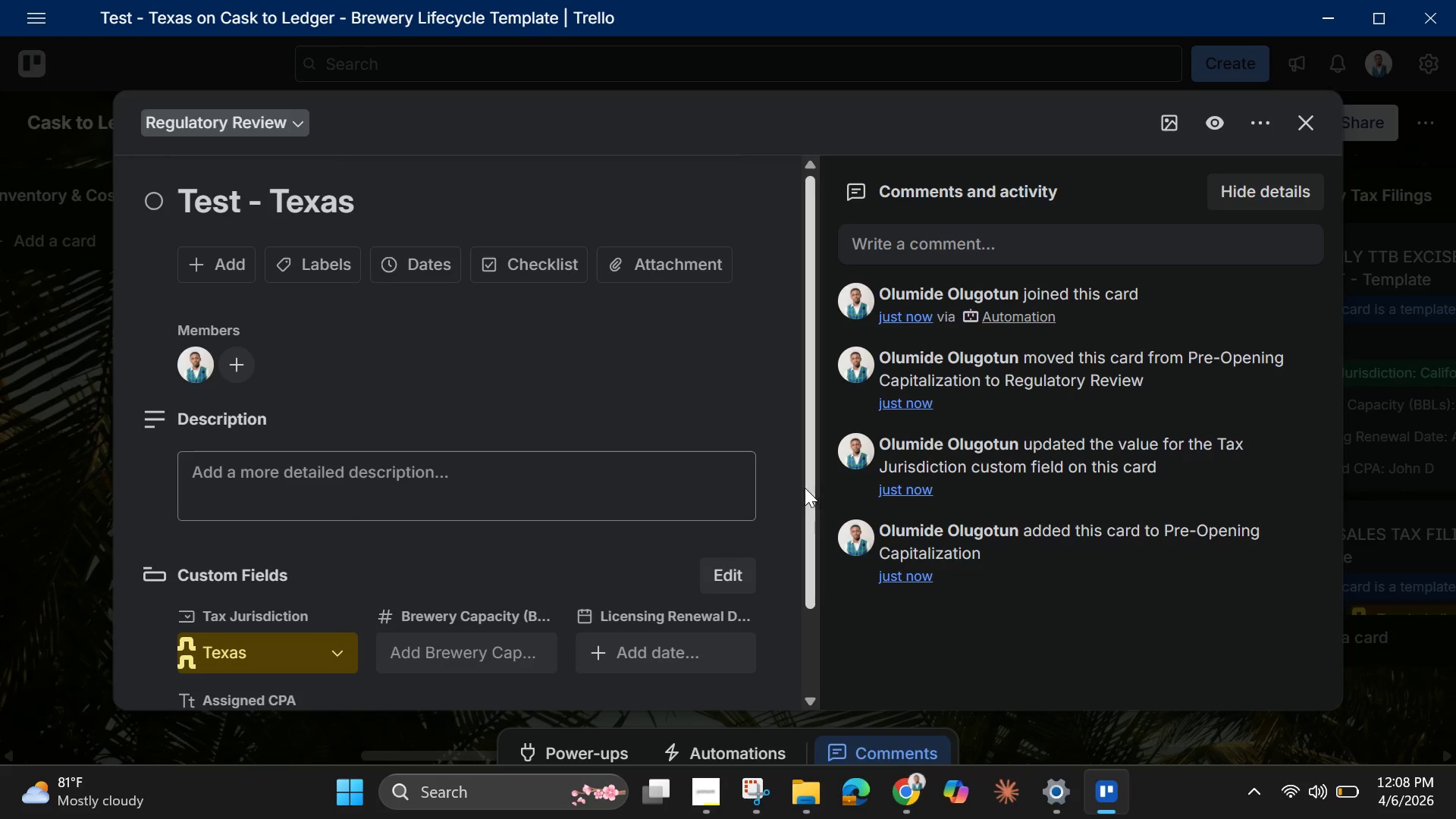 
scroll: coordinate [802, 482], scroll_direction: down, amount: 4.0
 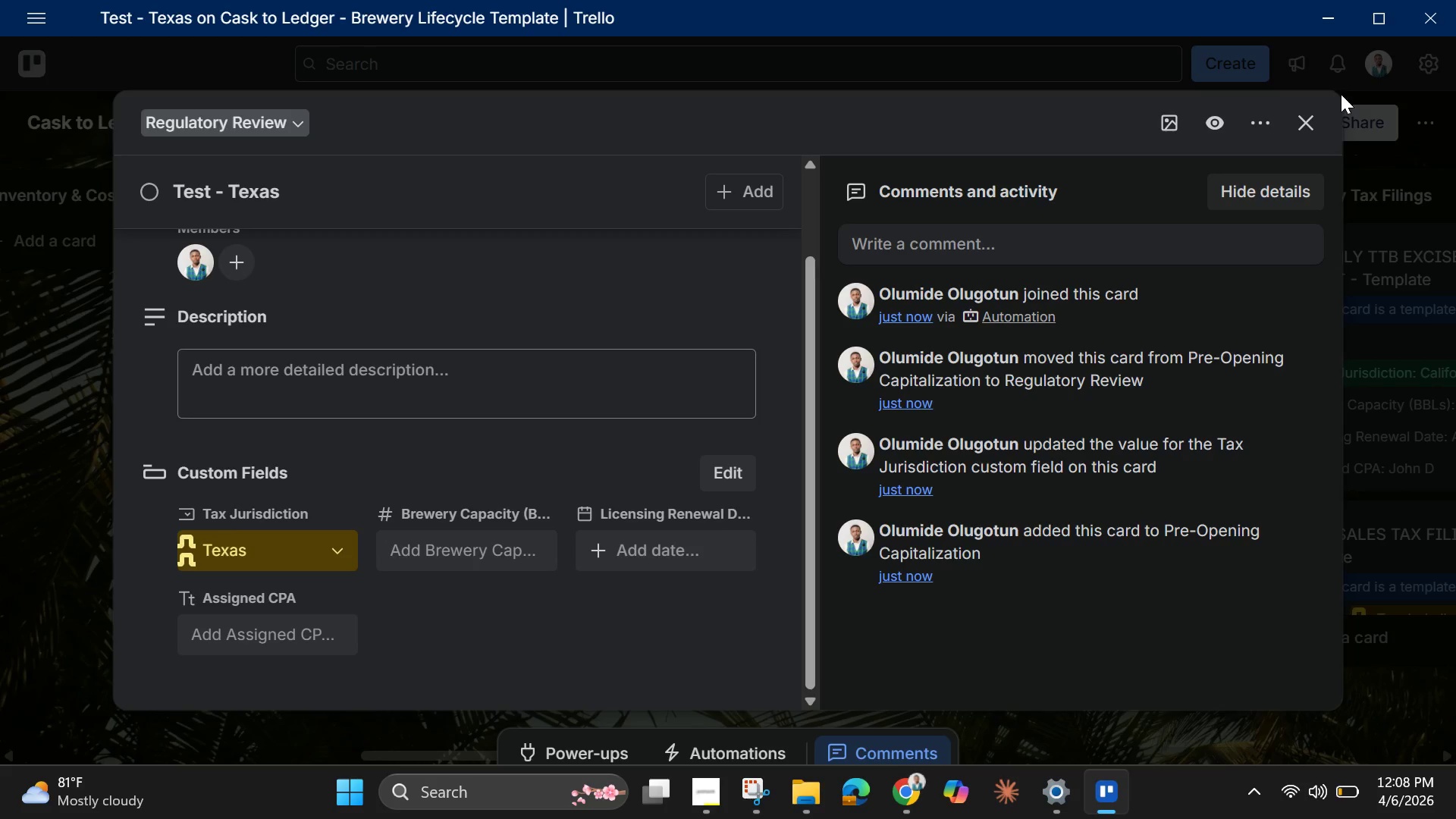 
mouse_move([1308, 118])
 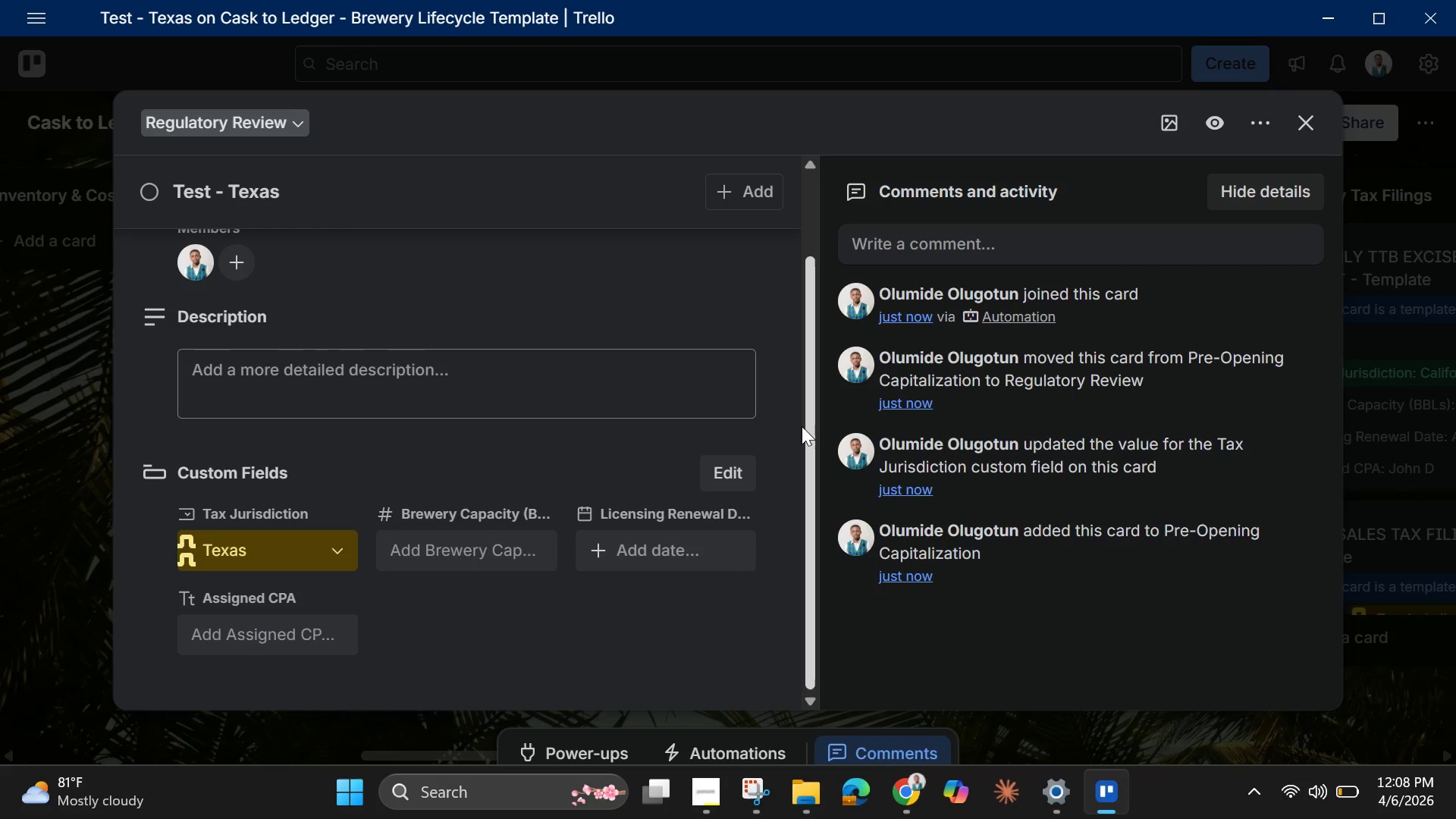 
left_click_drag(start_coordinate=[802, 426], to_coordinate=[767, 292])
 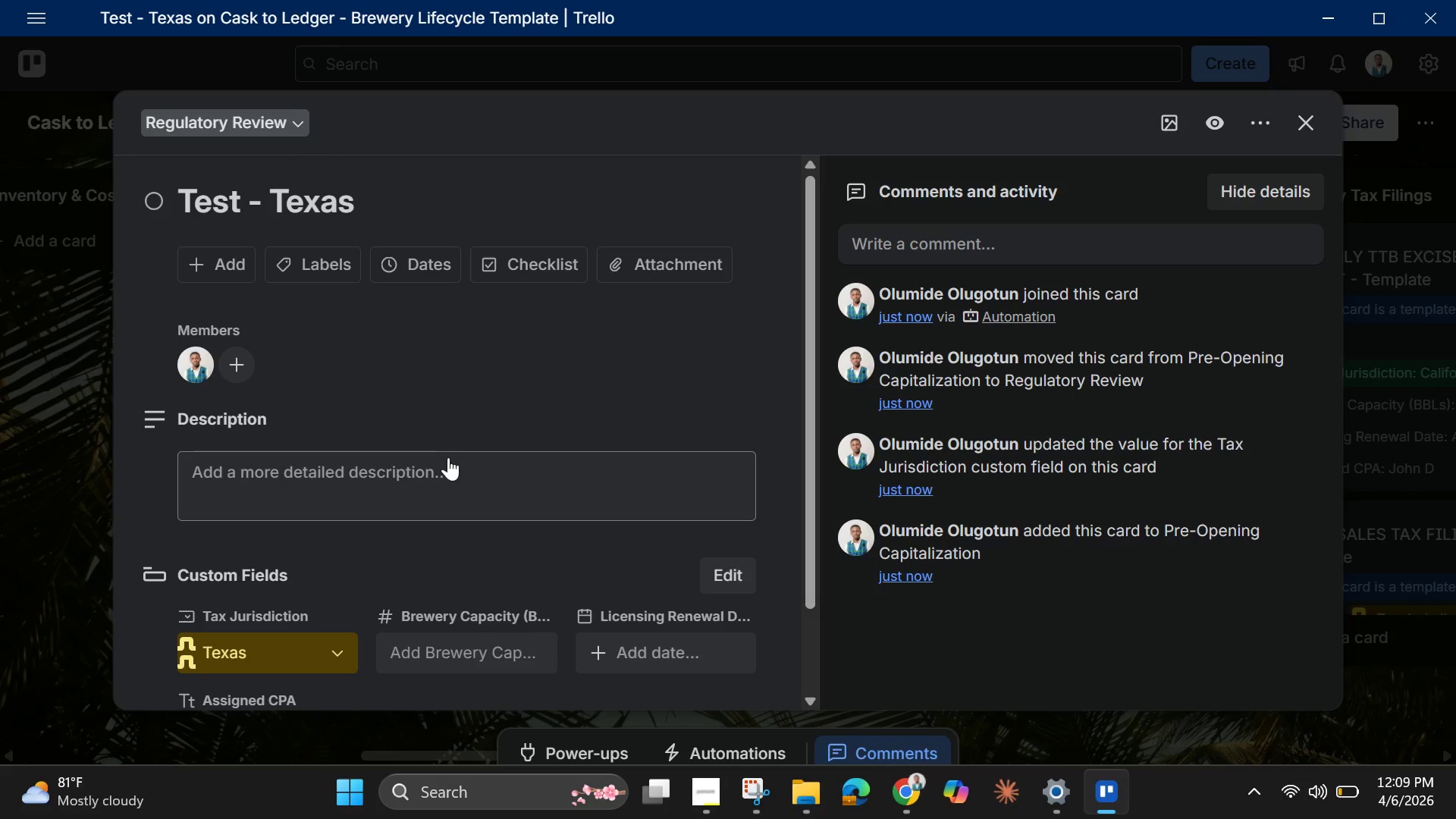 
wait(24.36)
 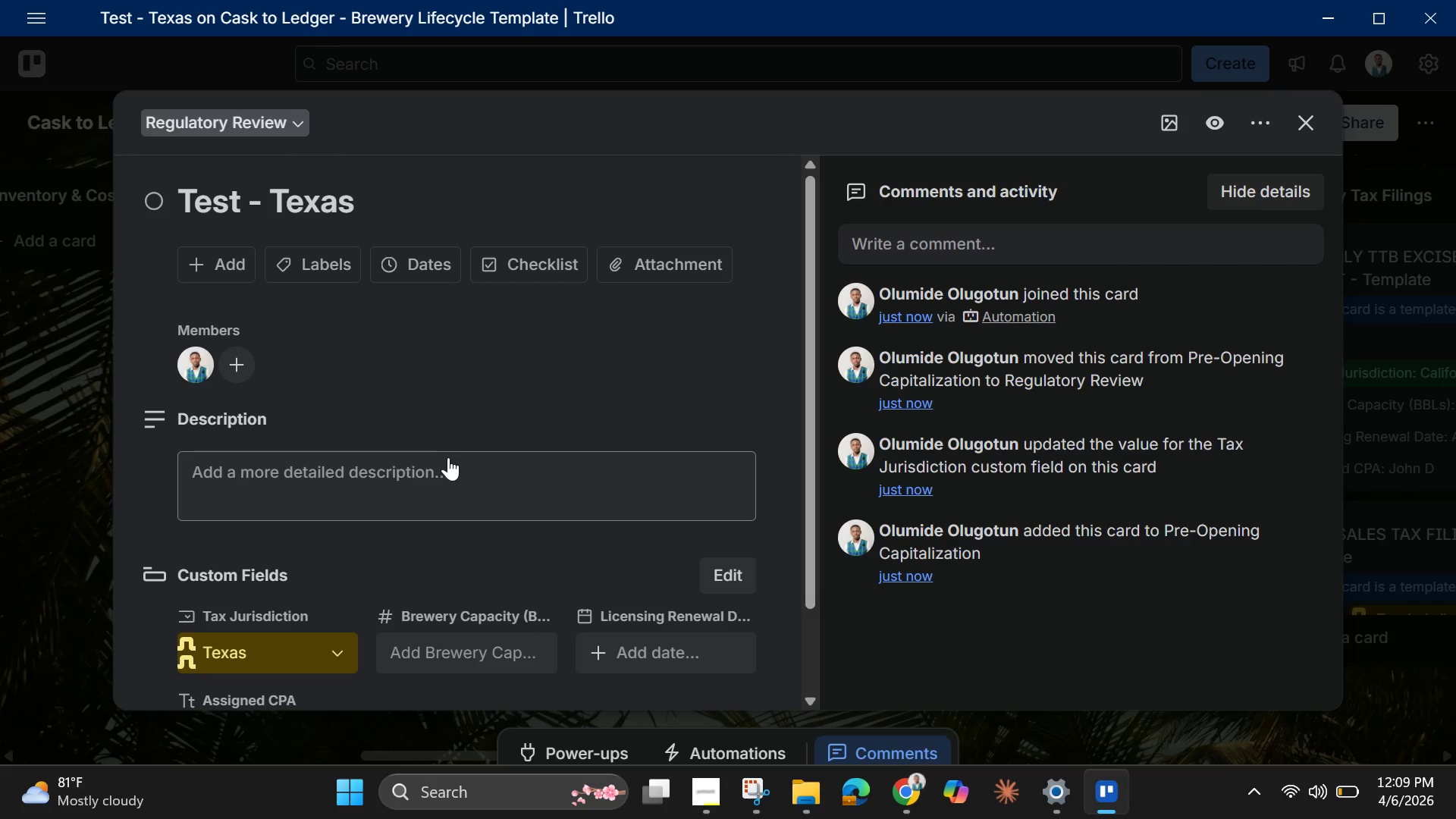 
left_click([1315, 125])
 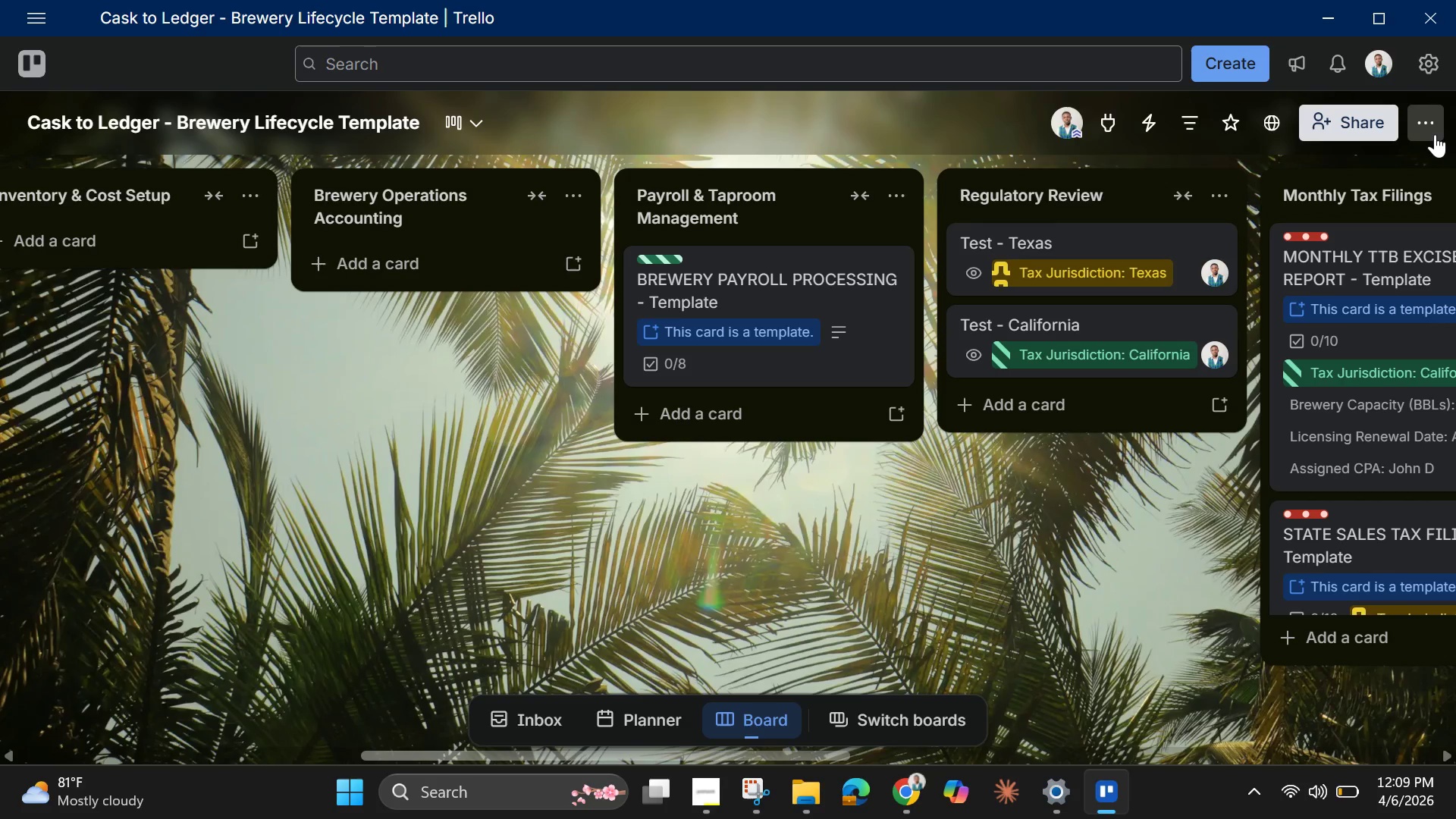 
left_click([1435, 134])
 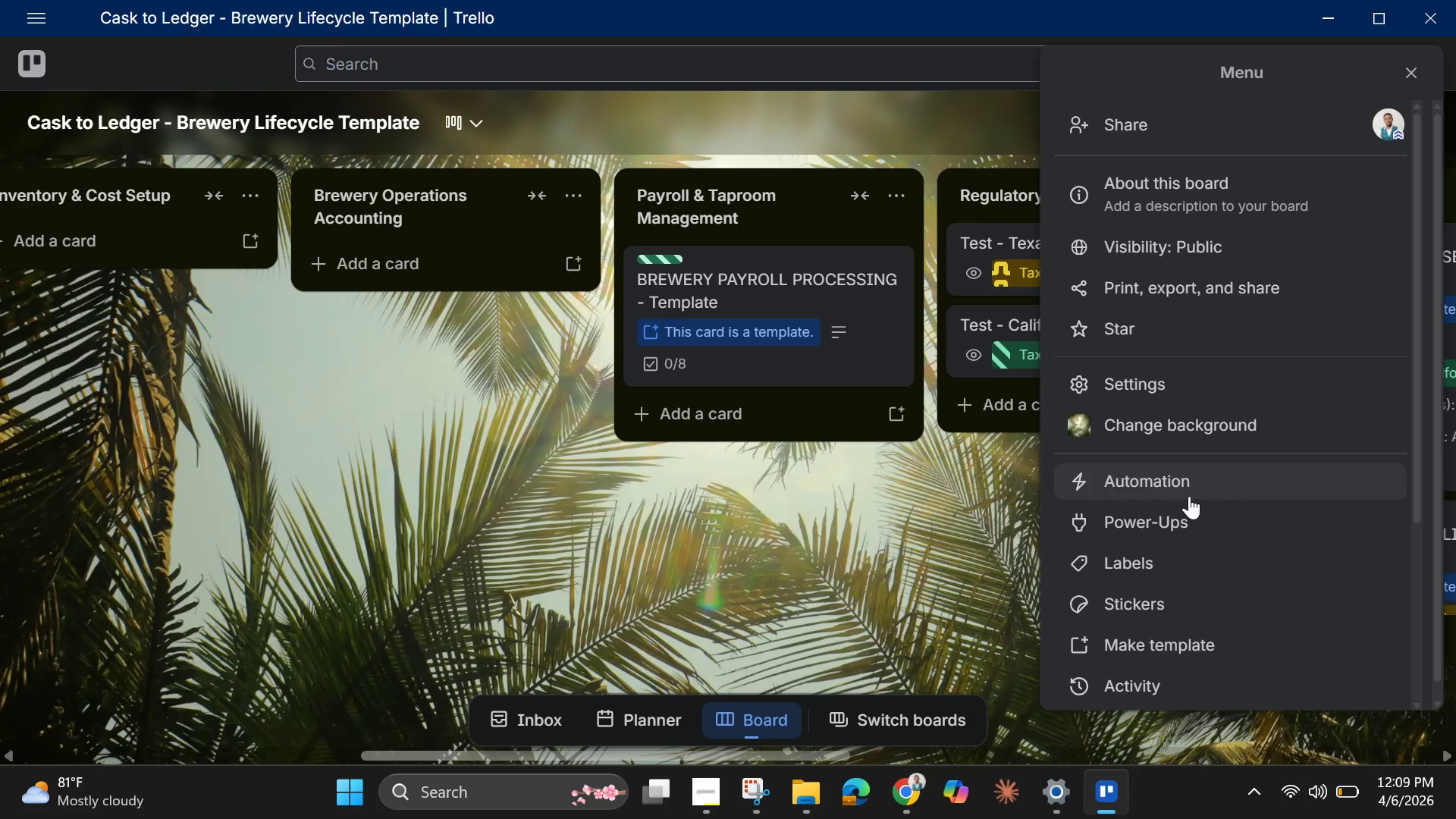 
left_click([1190, 493])
 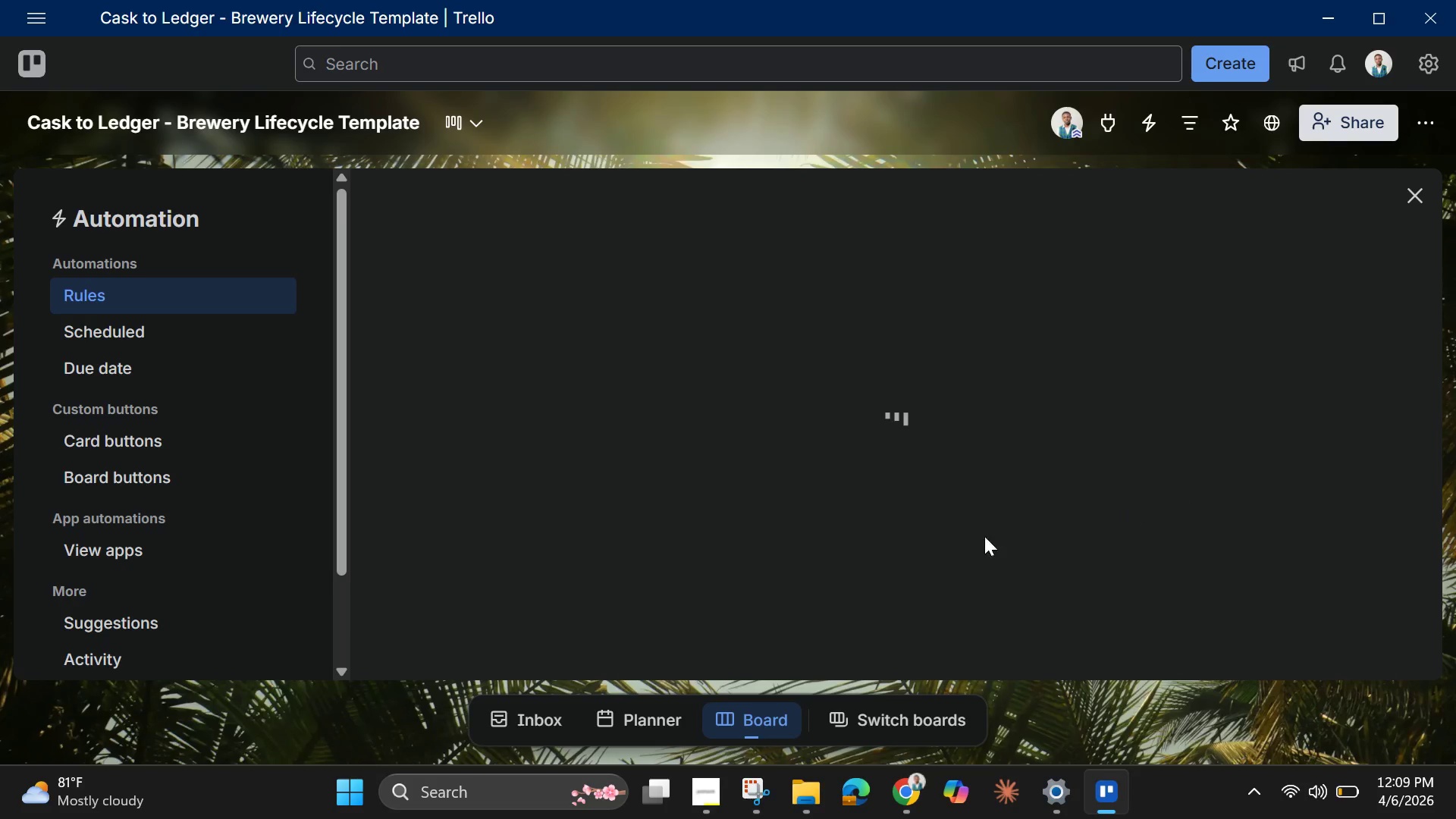 
mouse_move([747, 481])
 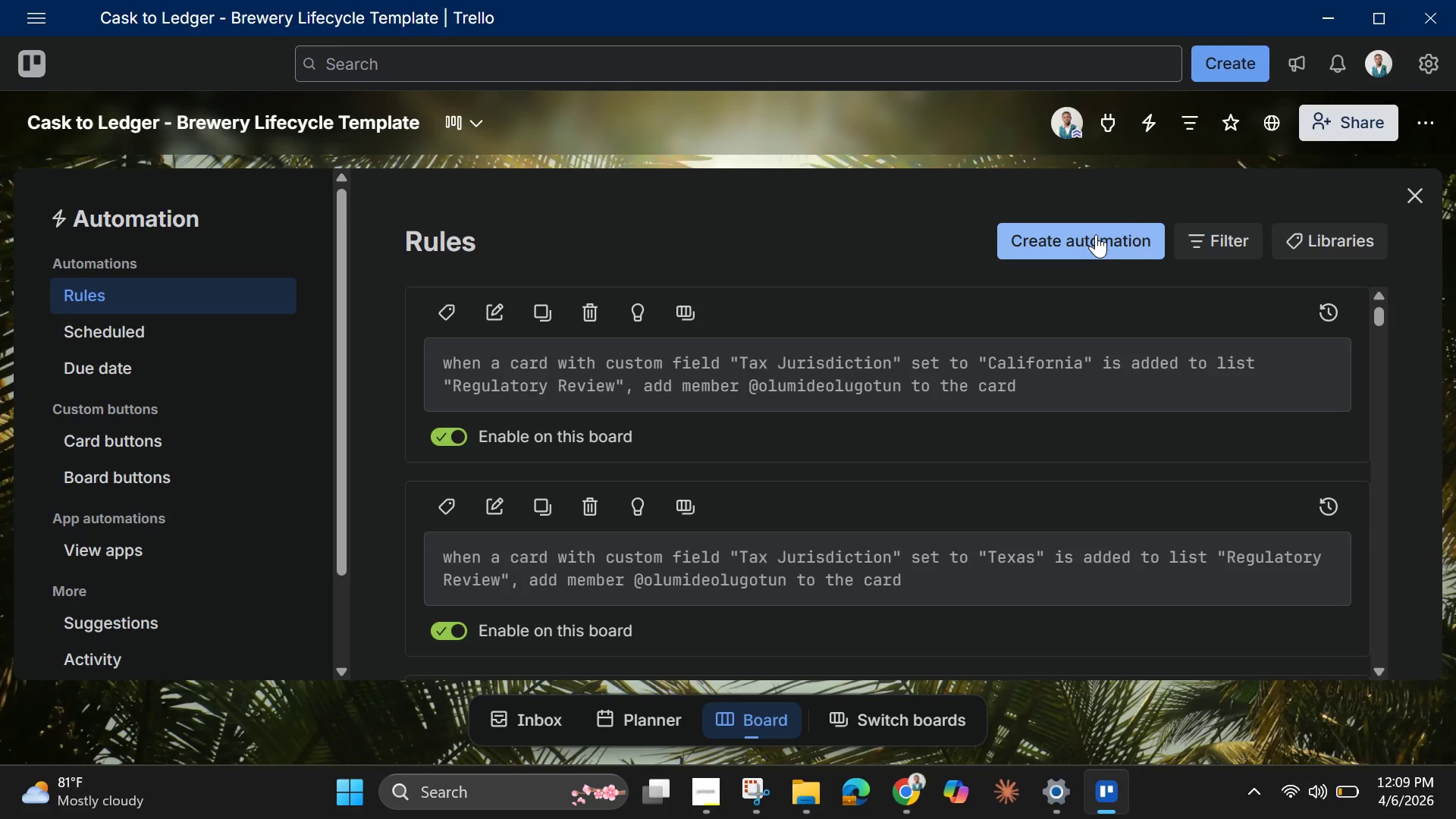 
left_click([1096, 234])
 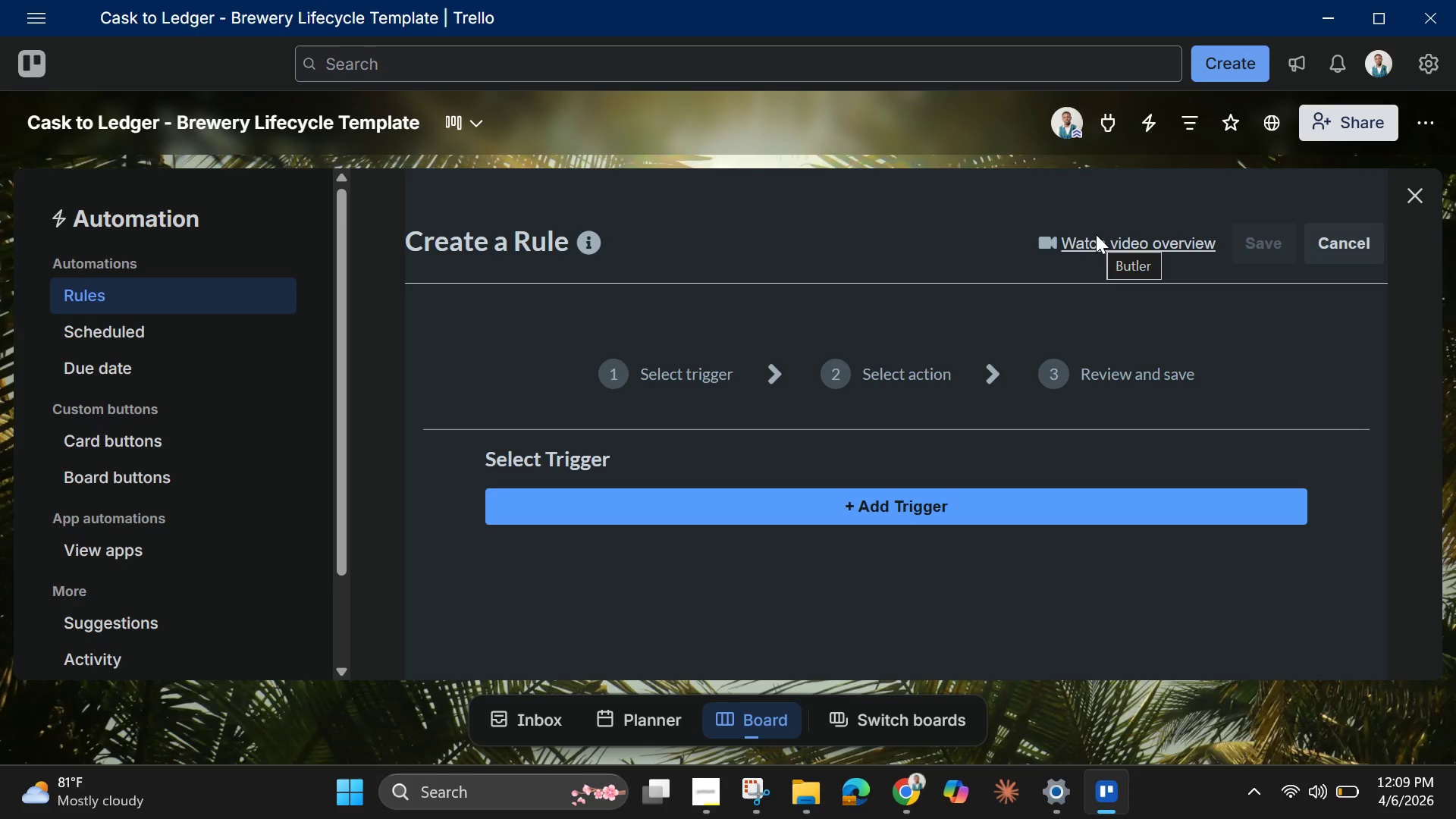 
wait(6.49)
 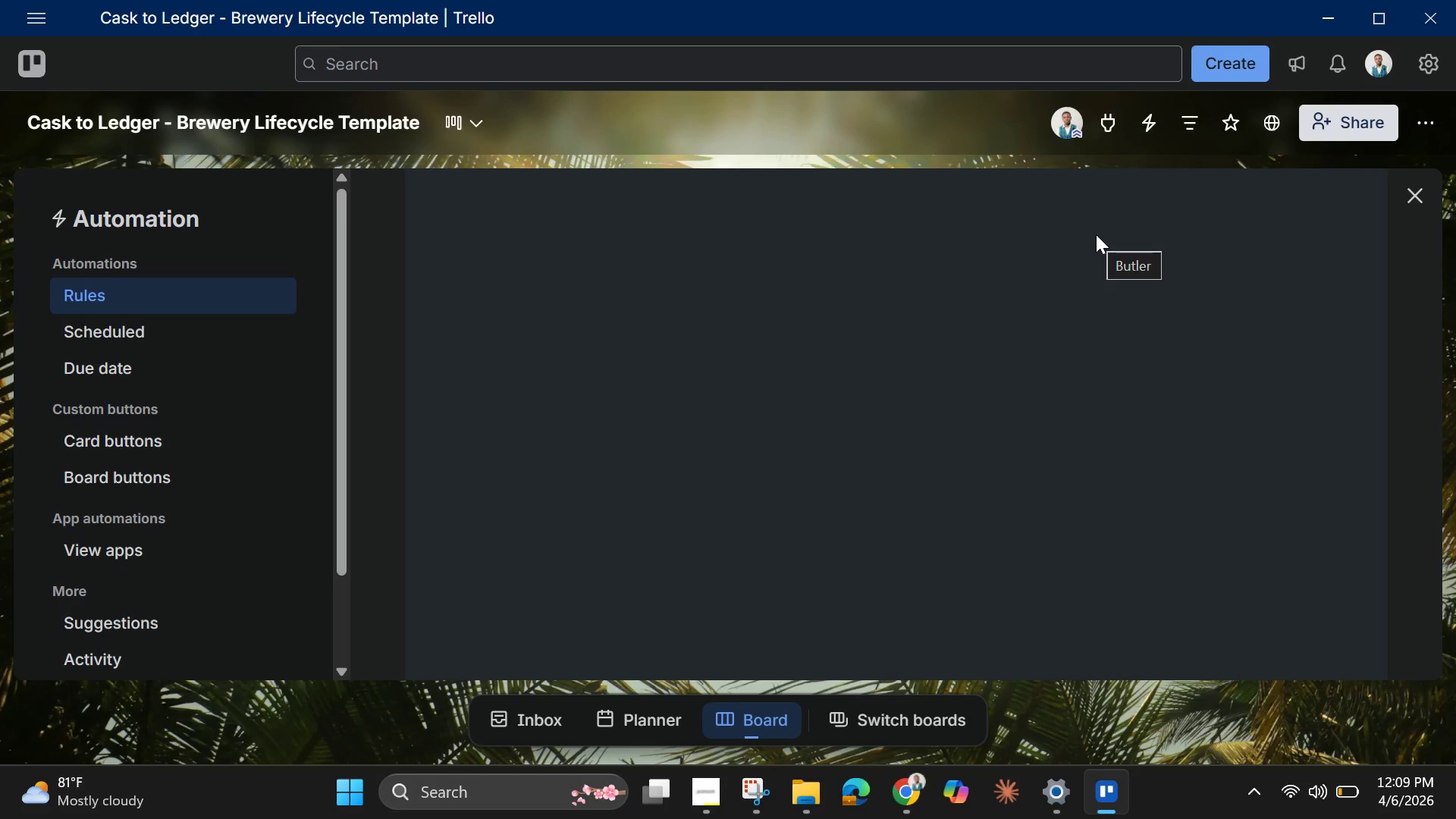 
left_click([939, 508])
 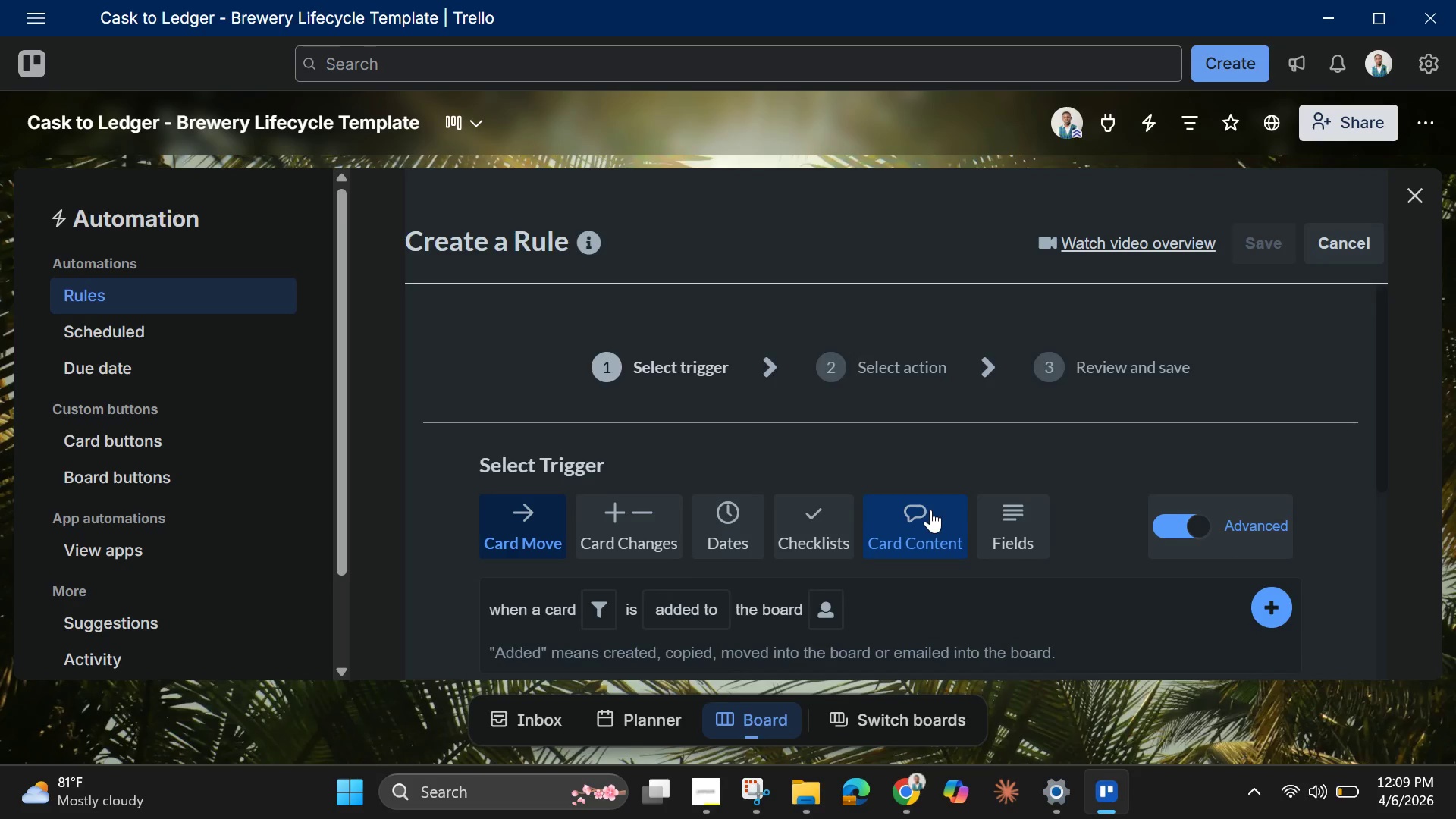 
scroll: coordinate [930, 510], scroll_direction: none, amount: 0.0
 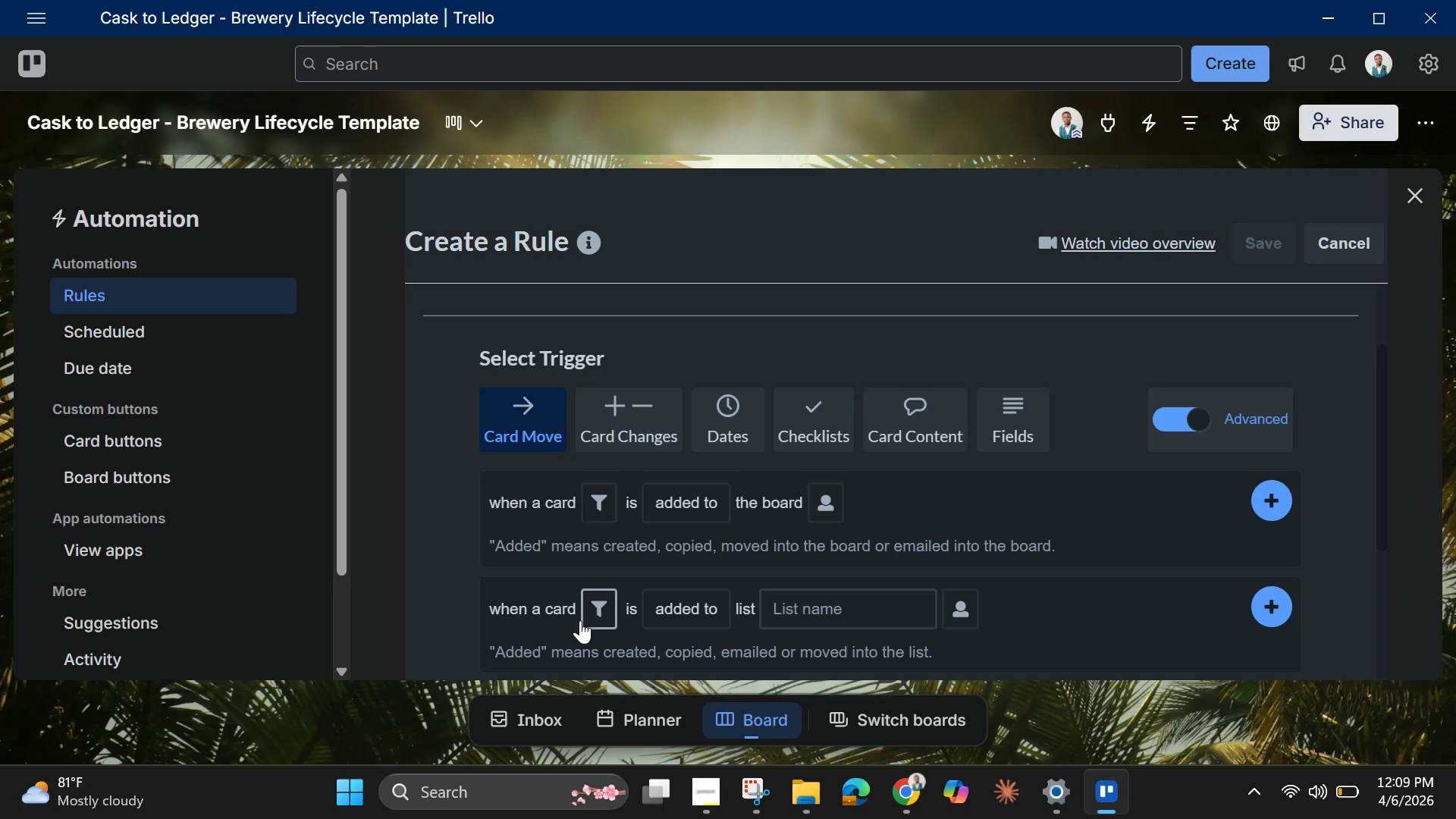 
left_click([593, 609])
 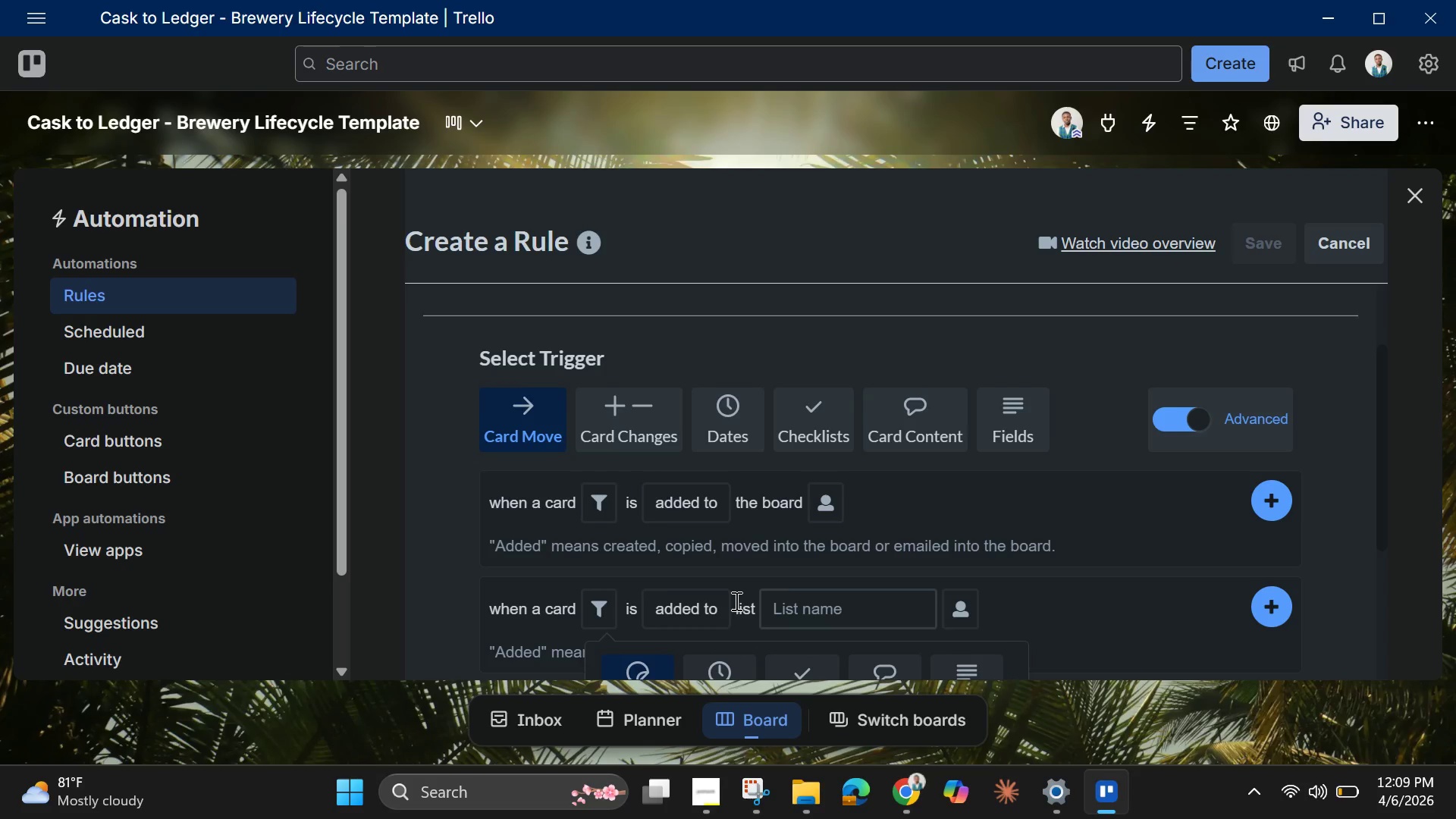 
scroll: coordinate [921, 598], scroll_direction: none, amount: 0.0
 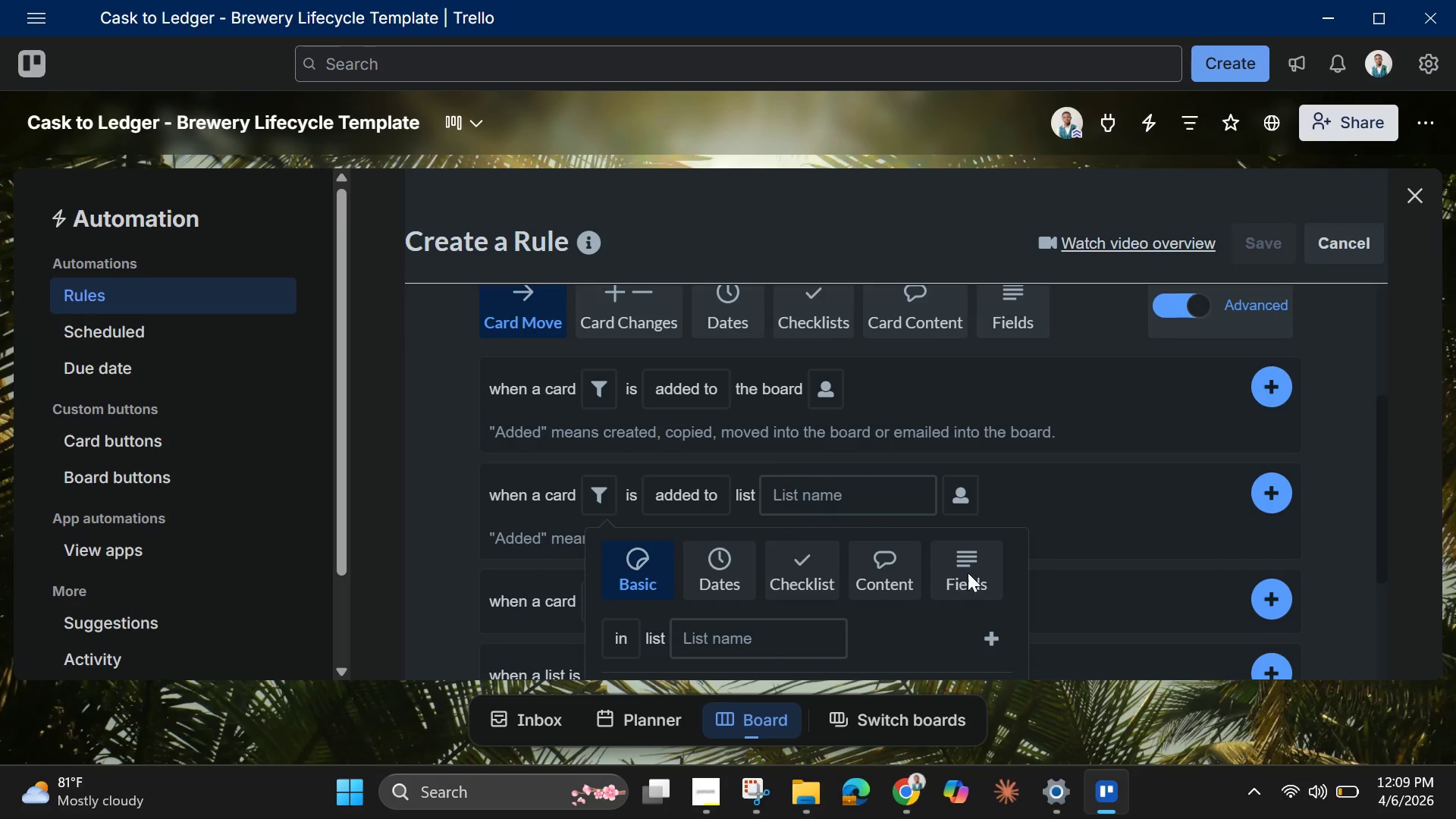 
left_click([974, 573])
 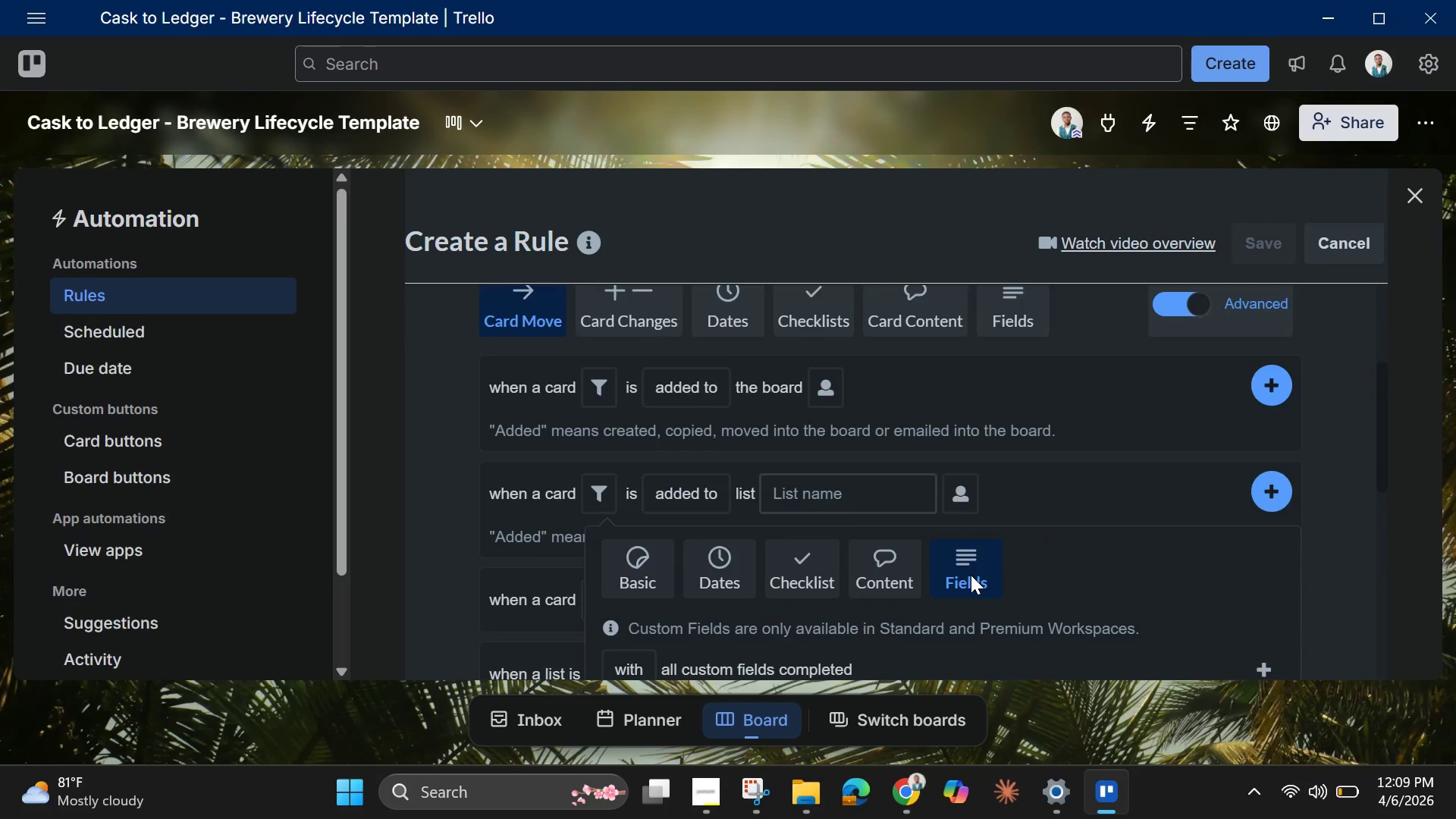 
scroll: coordinate [971, 575], scroll_direction: down, amount: 4.0
 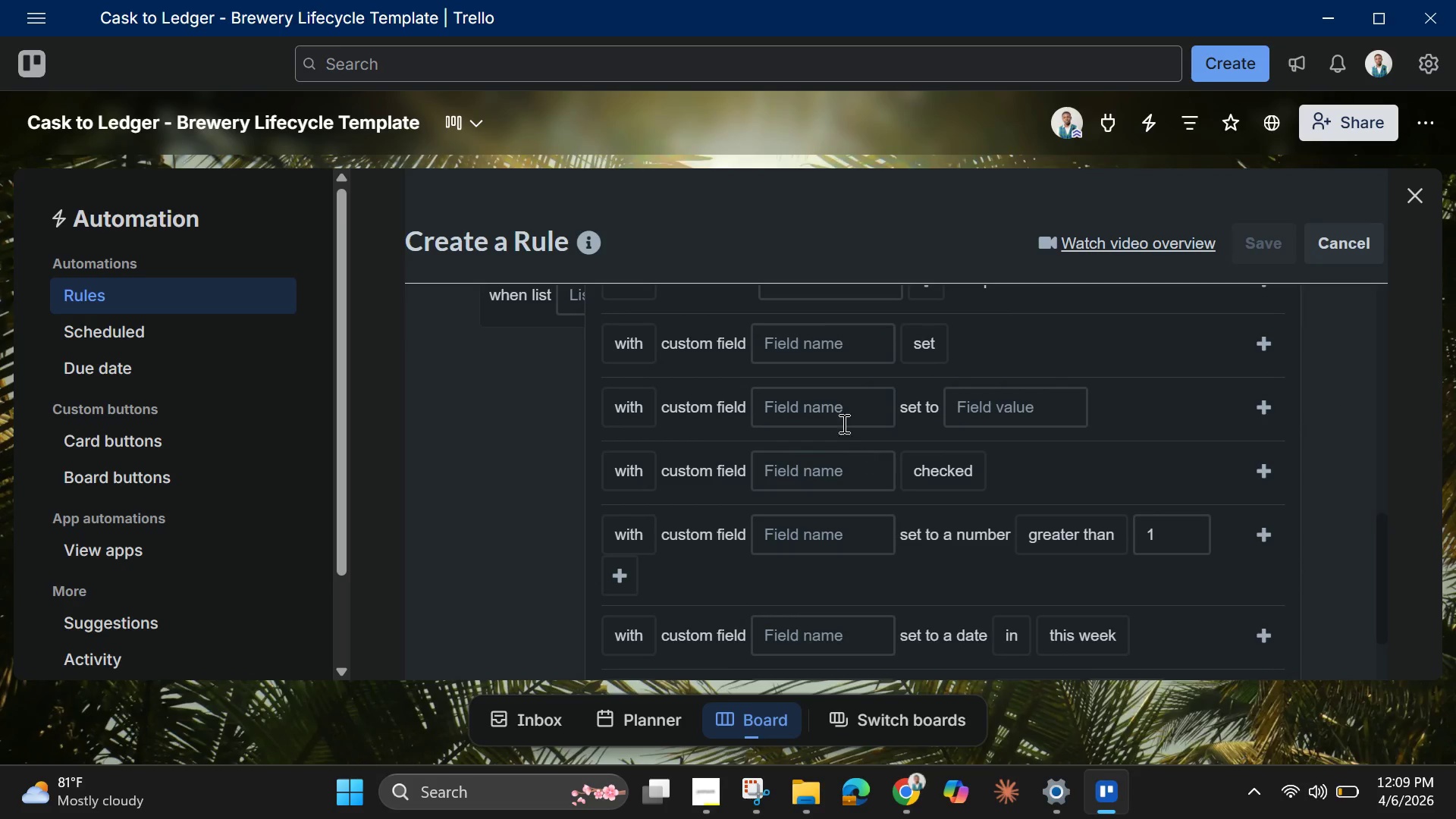 
left_click([833, 403])
 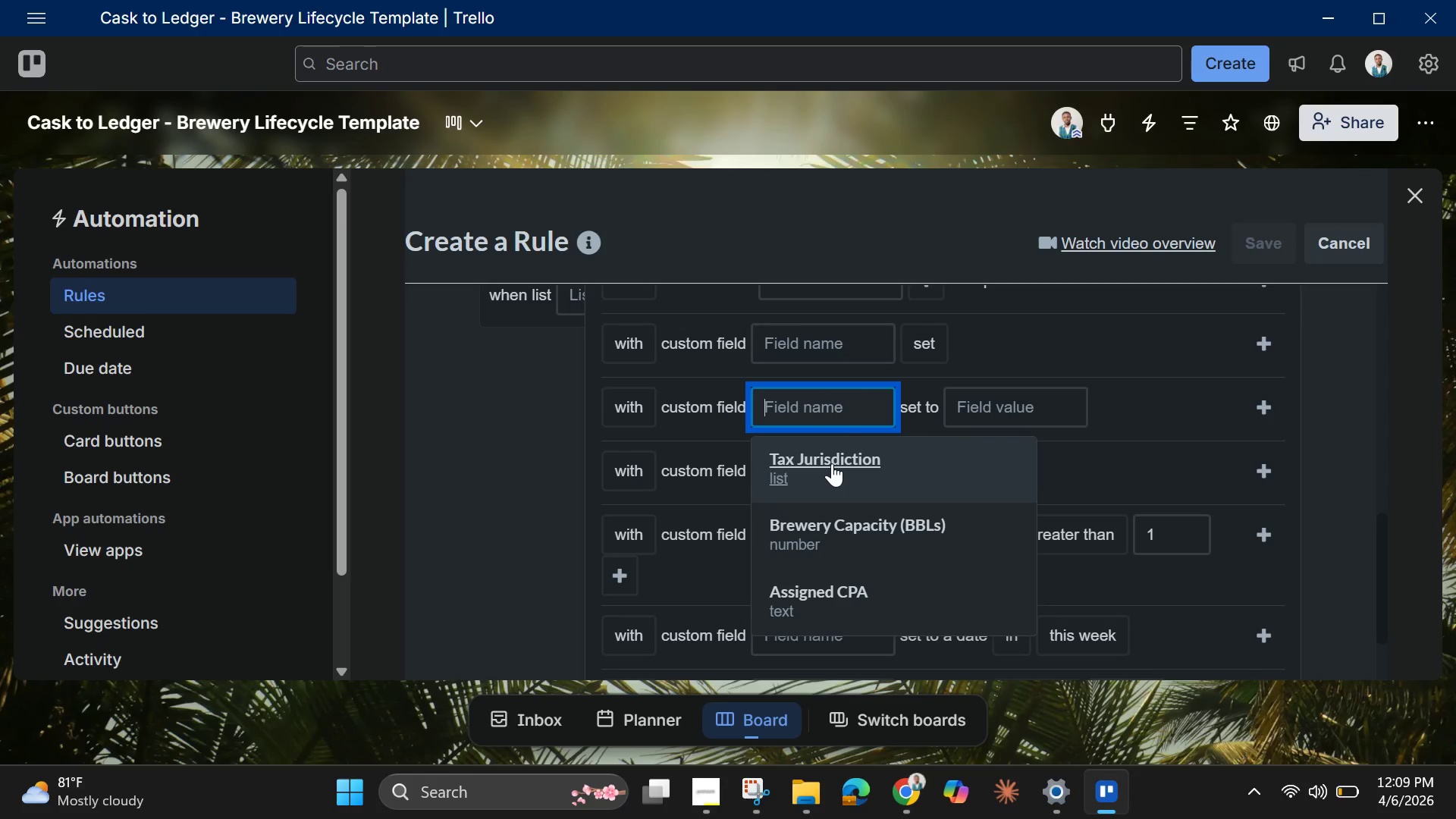 
left_click([832, 463])
 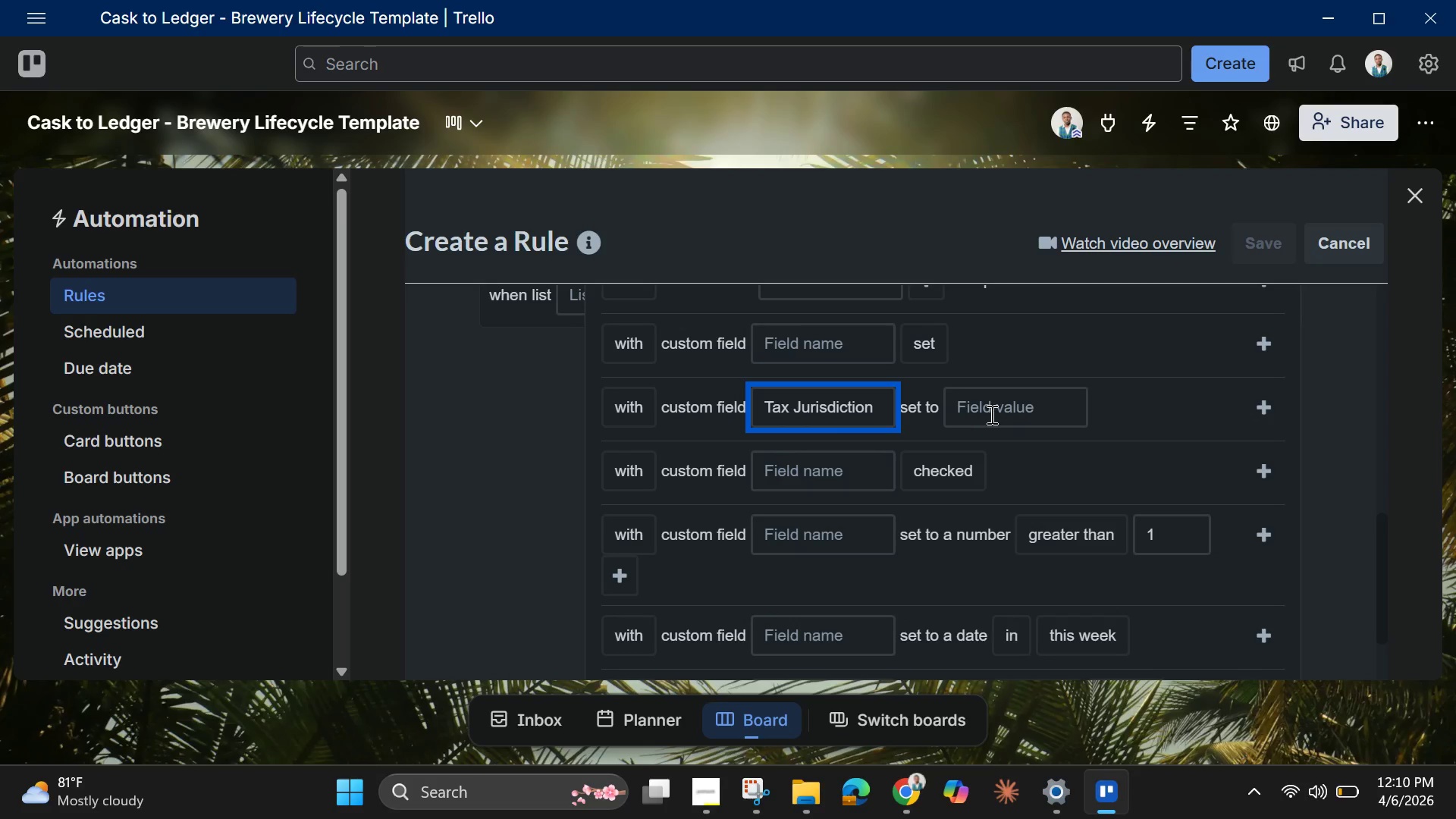 
left_click([990, 414])
 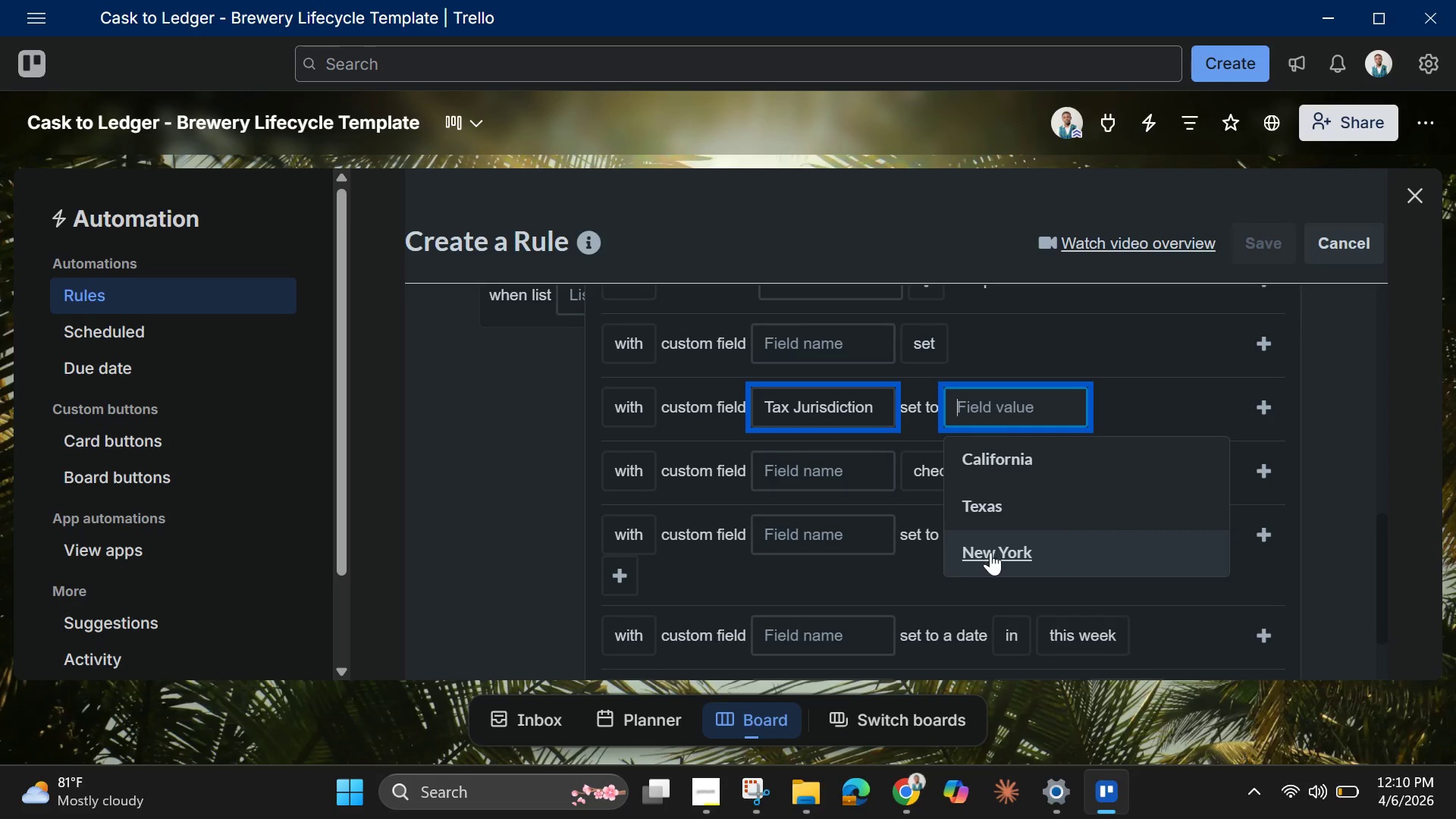 
left_click([990, 554])
 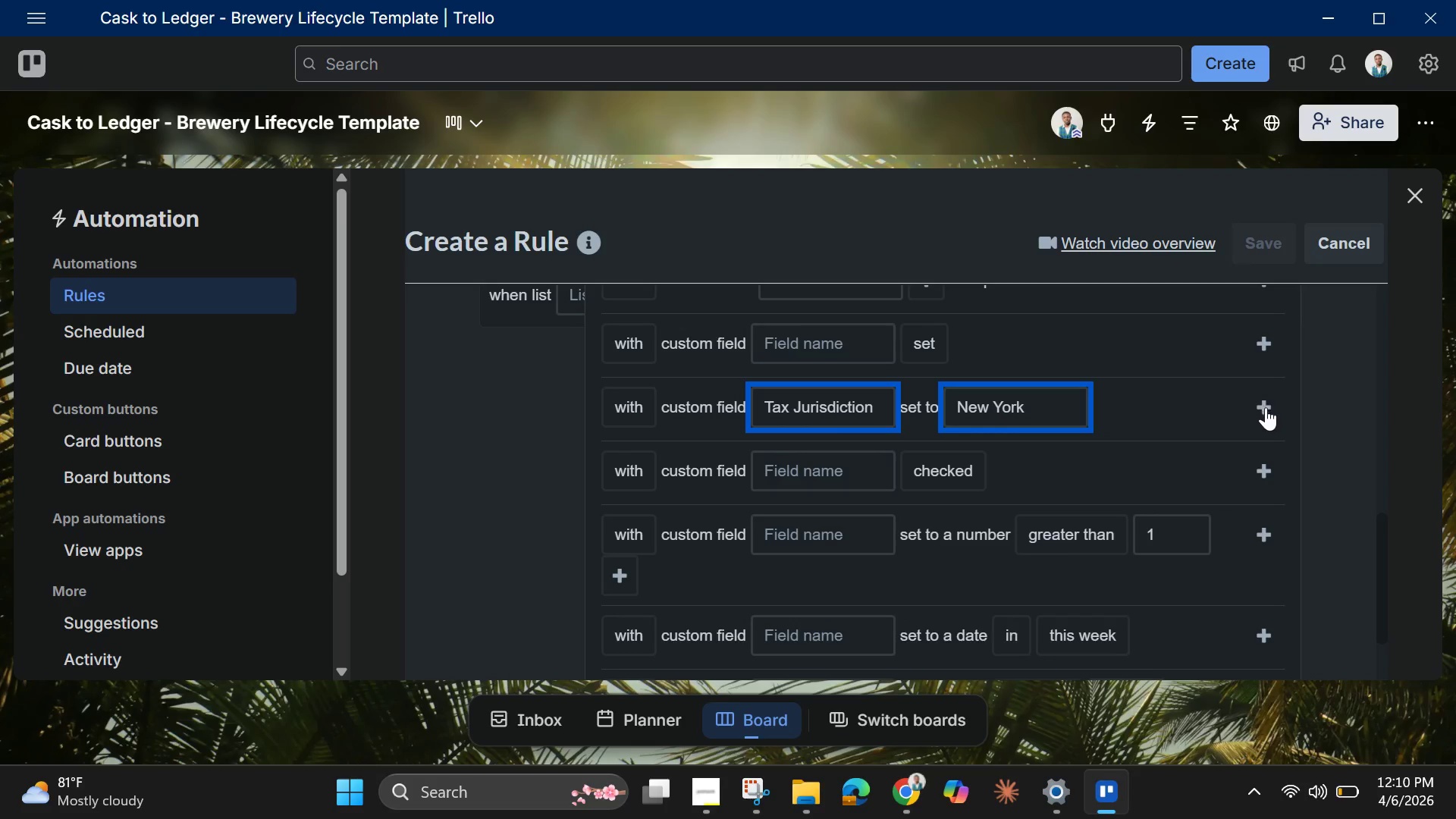 
left_click([1267, 407])
 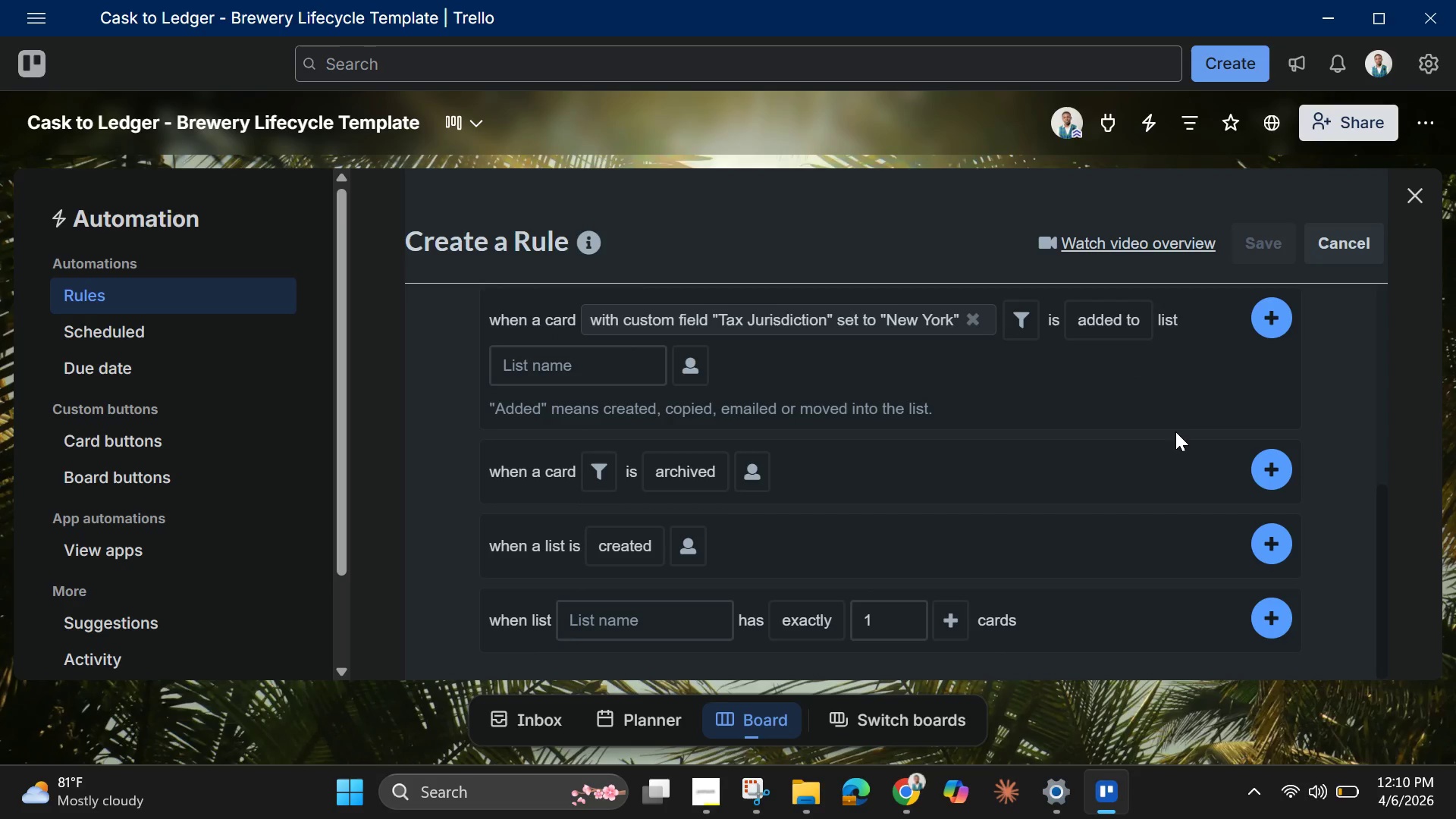 
wait(6.48)
 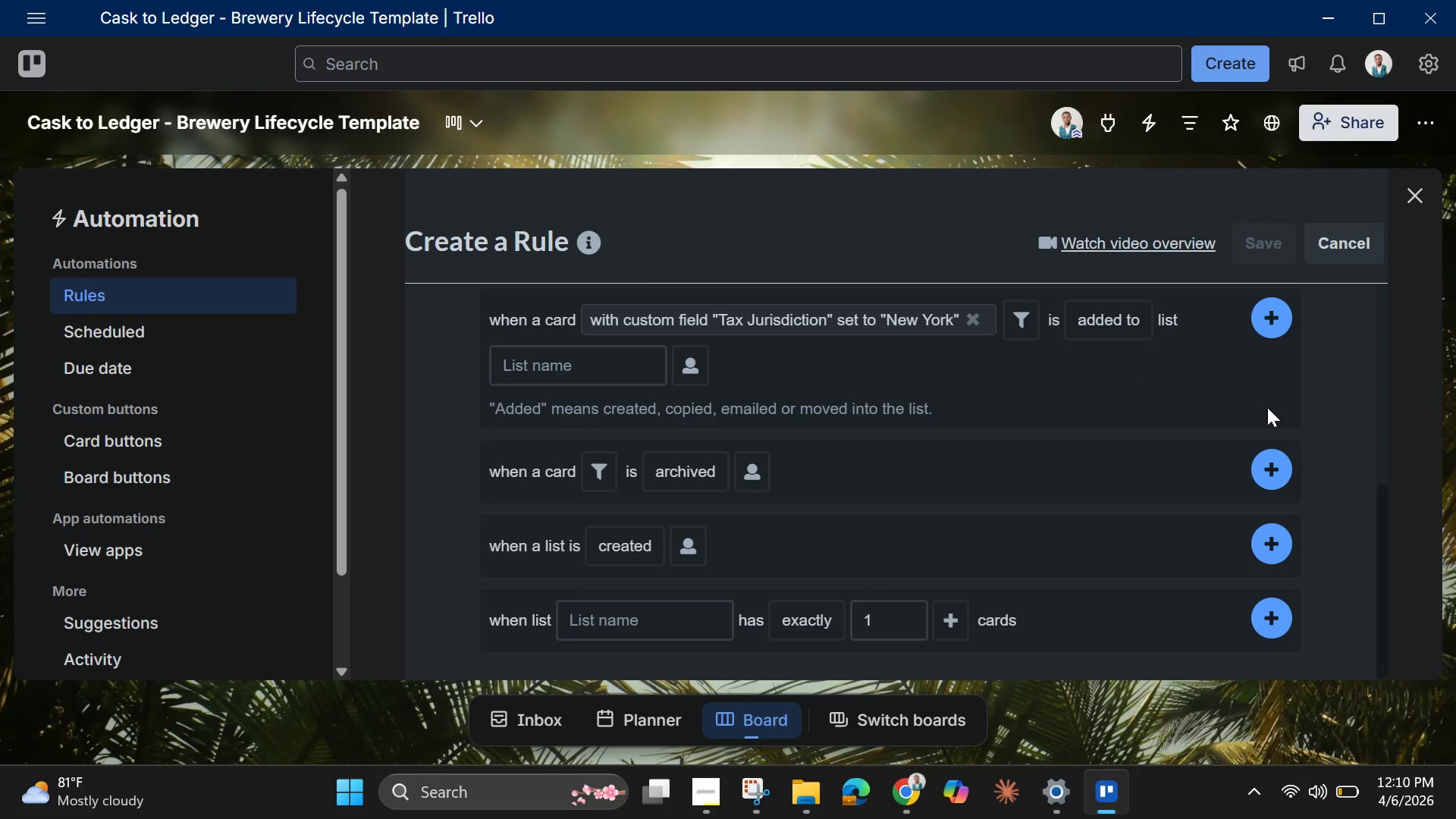 
scroll: coordinate [798, 469], scroll_direction: up, amount: 1.0
 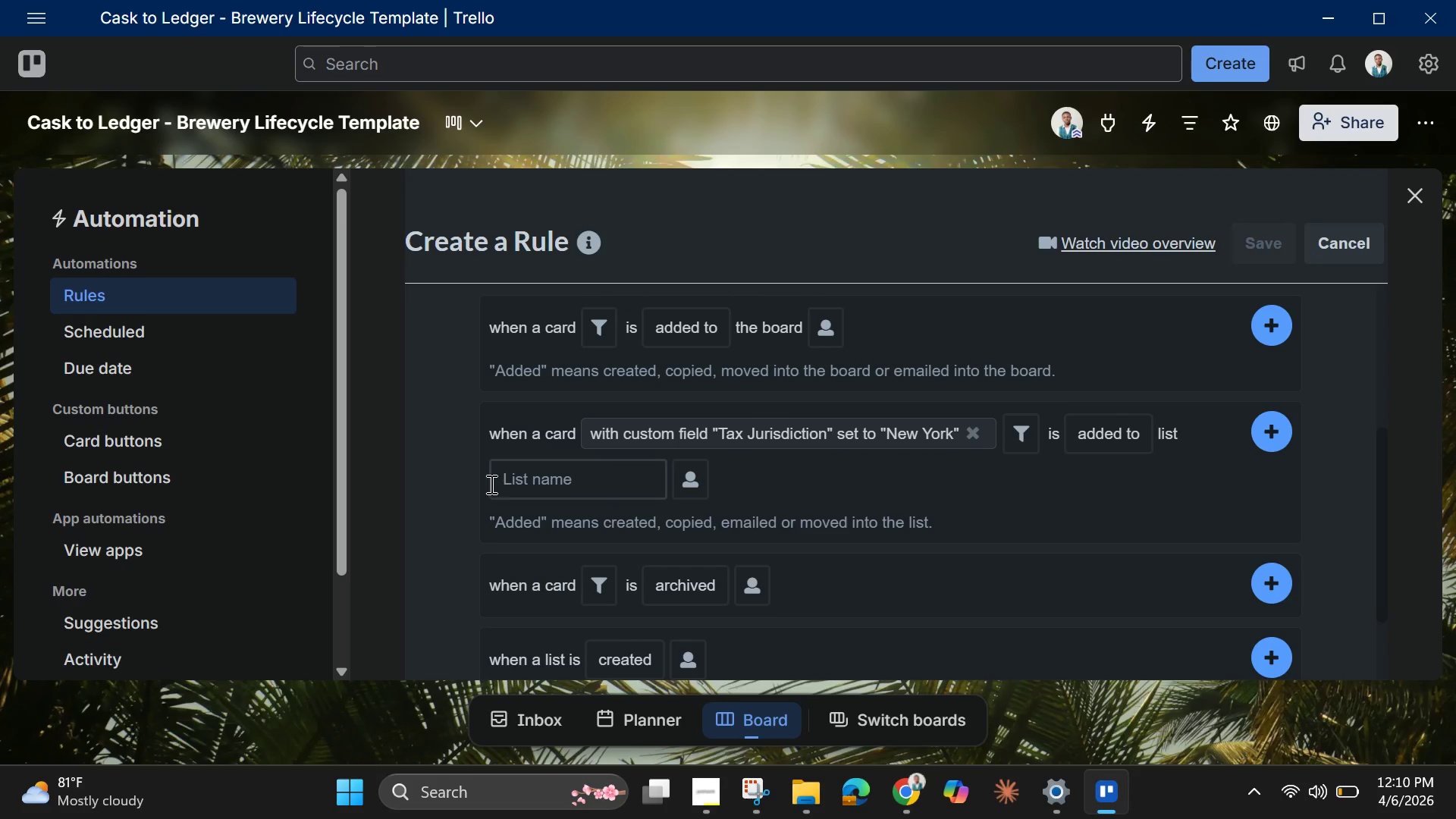 
left_click([528, 489])
 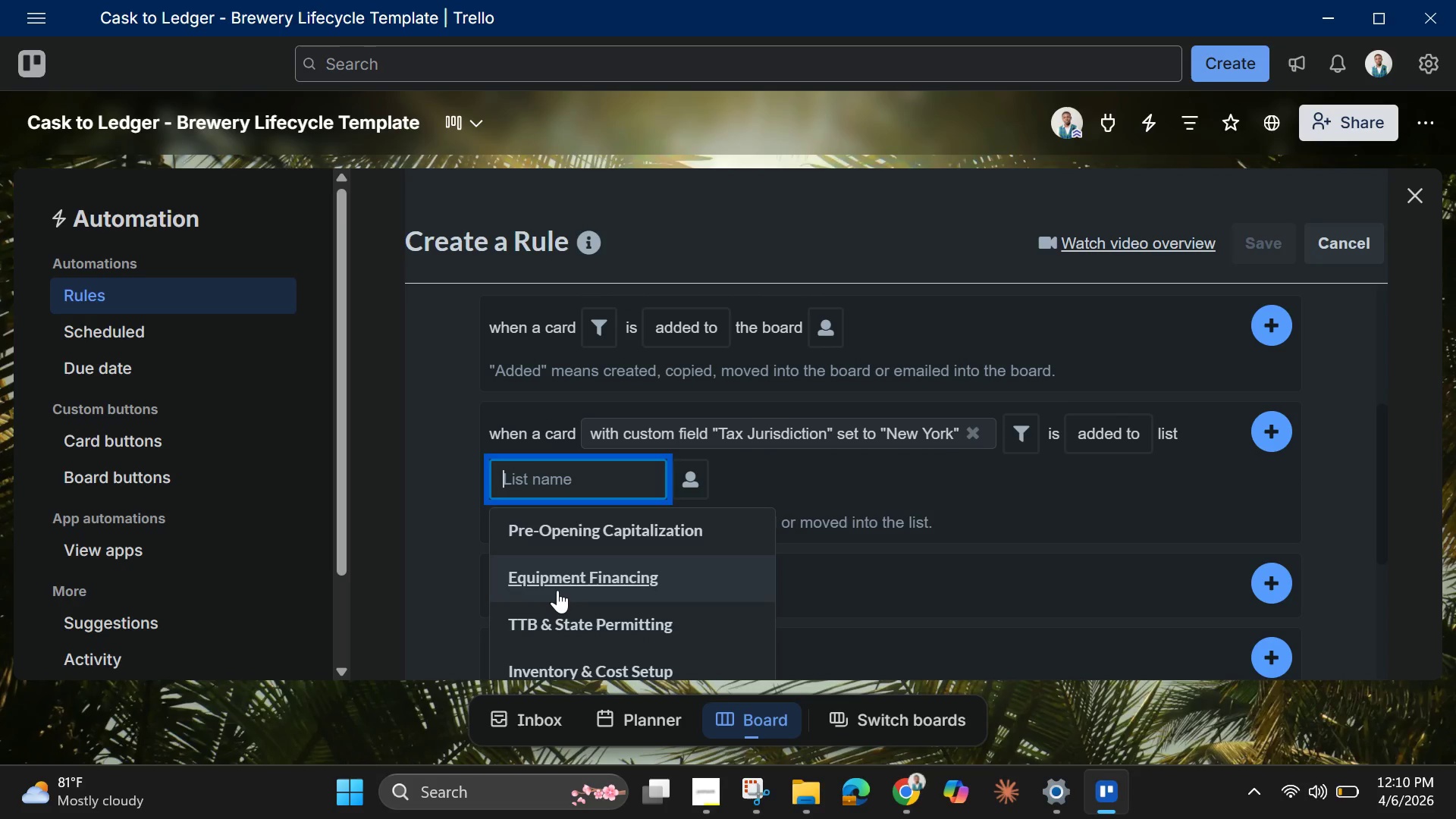 
scroll: coordinate [559, 592], scroll_direction: down, amount: 2.0
 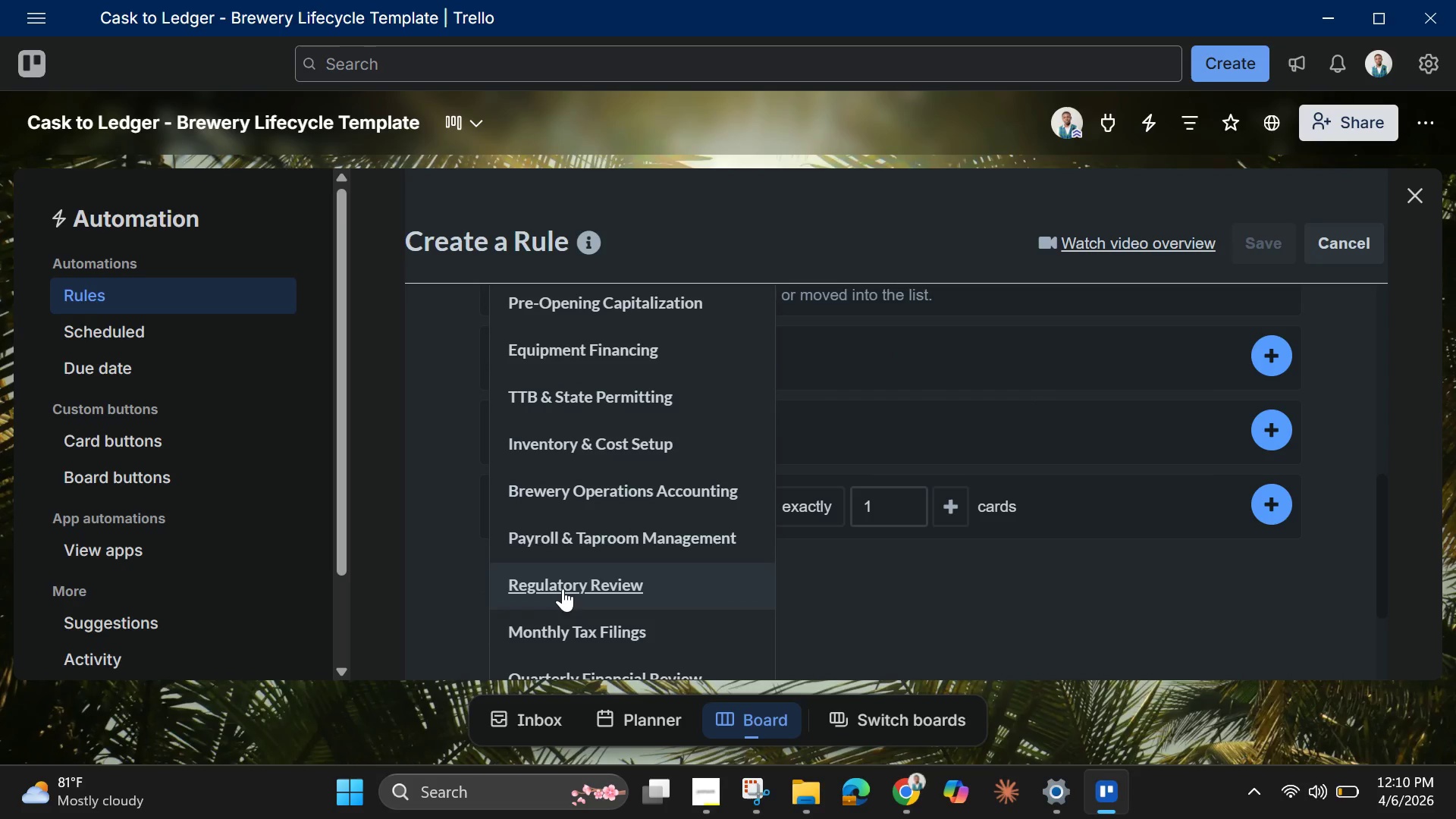 
left_click([563, 588])
 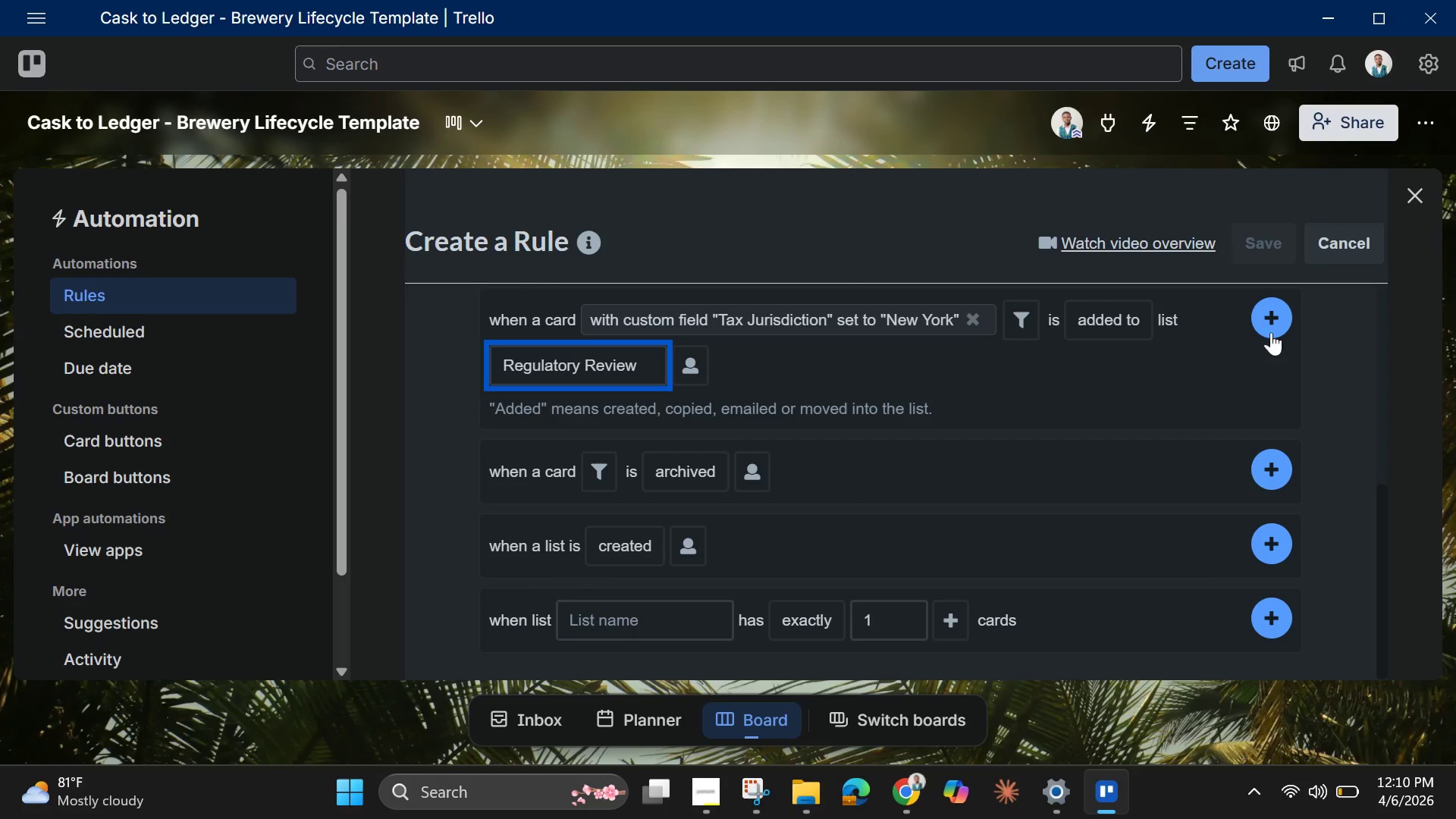 
left_click([1274, 324])
 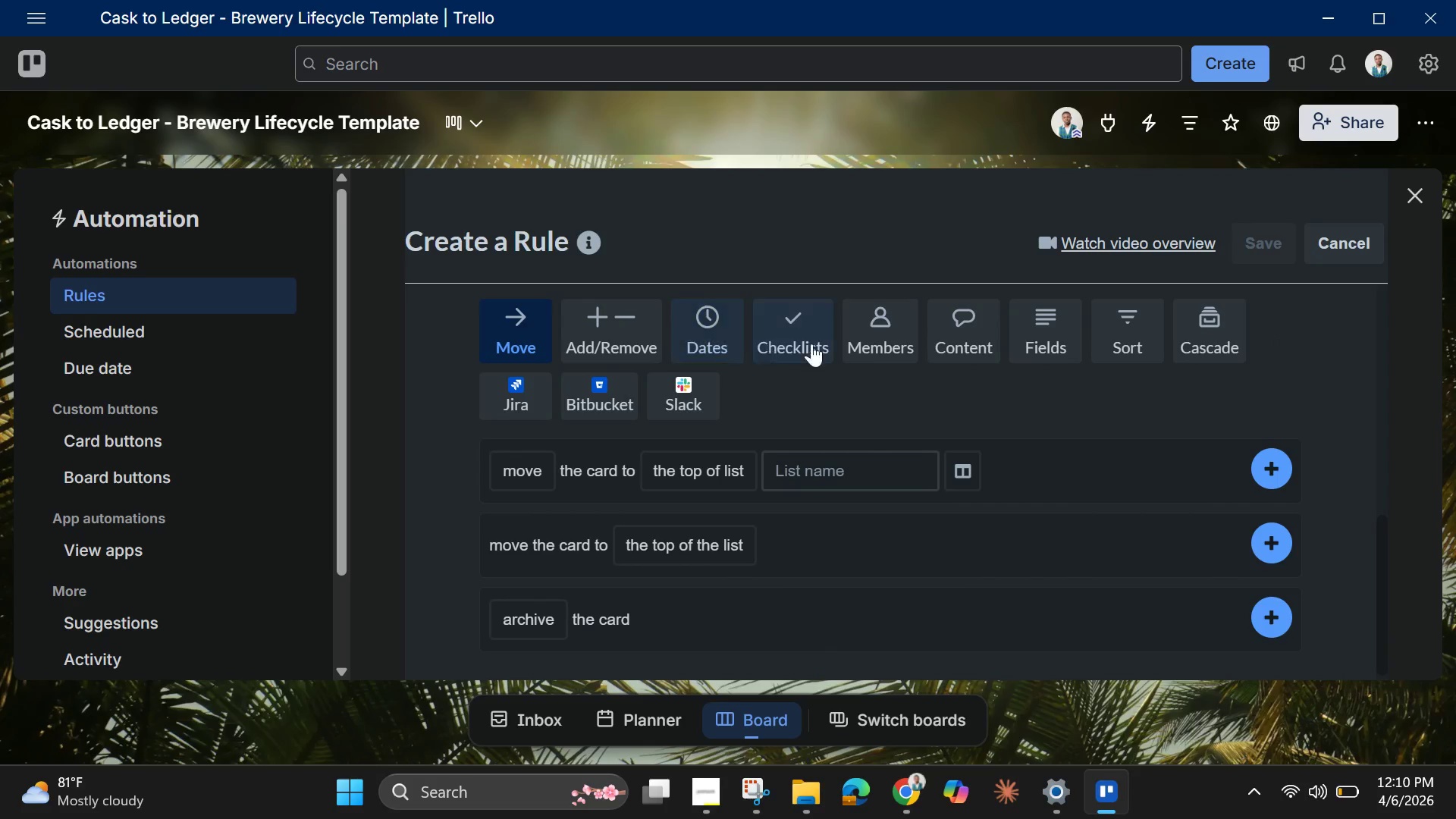 
left_click([895, 340])
 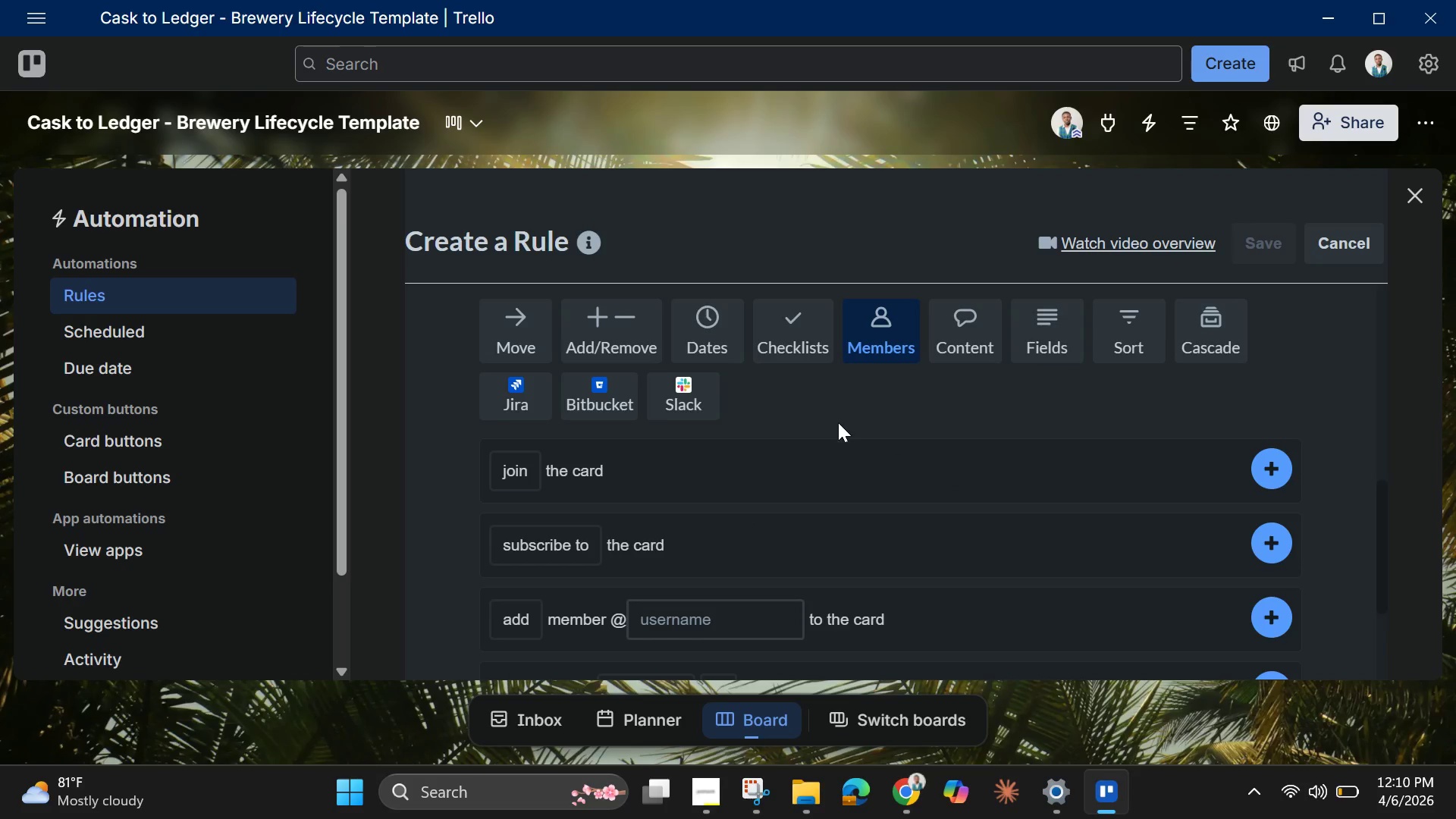 
scroll: coordinate [836, 424], scroll_direction: down, amount: 1.0
 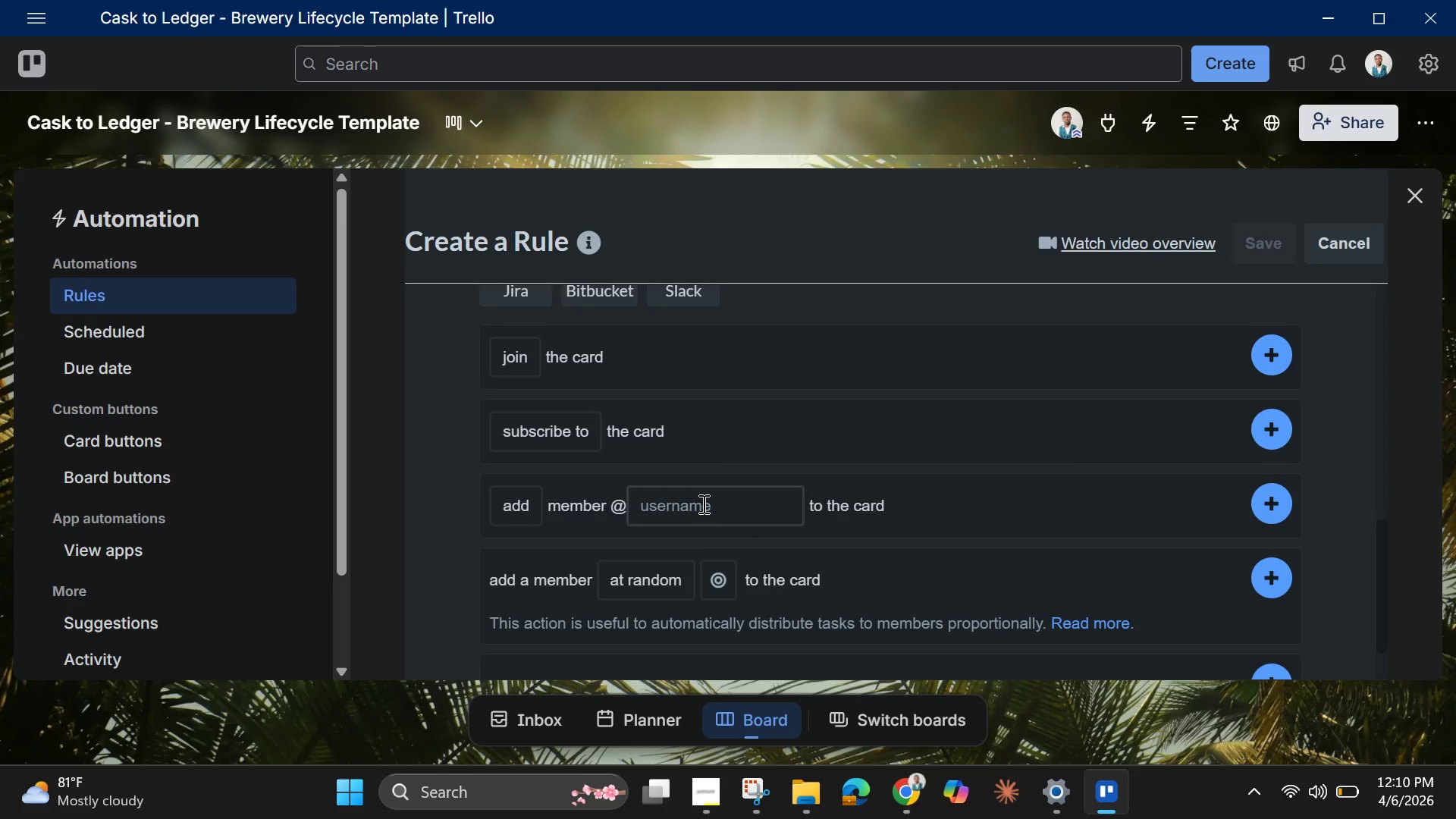 
left_click([702, 504])
 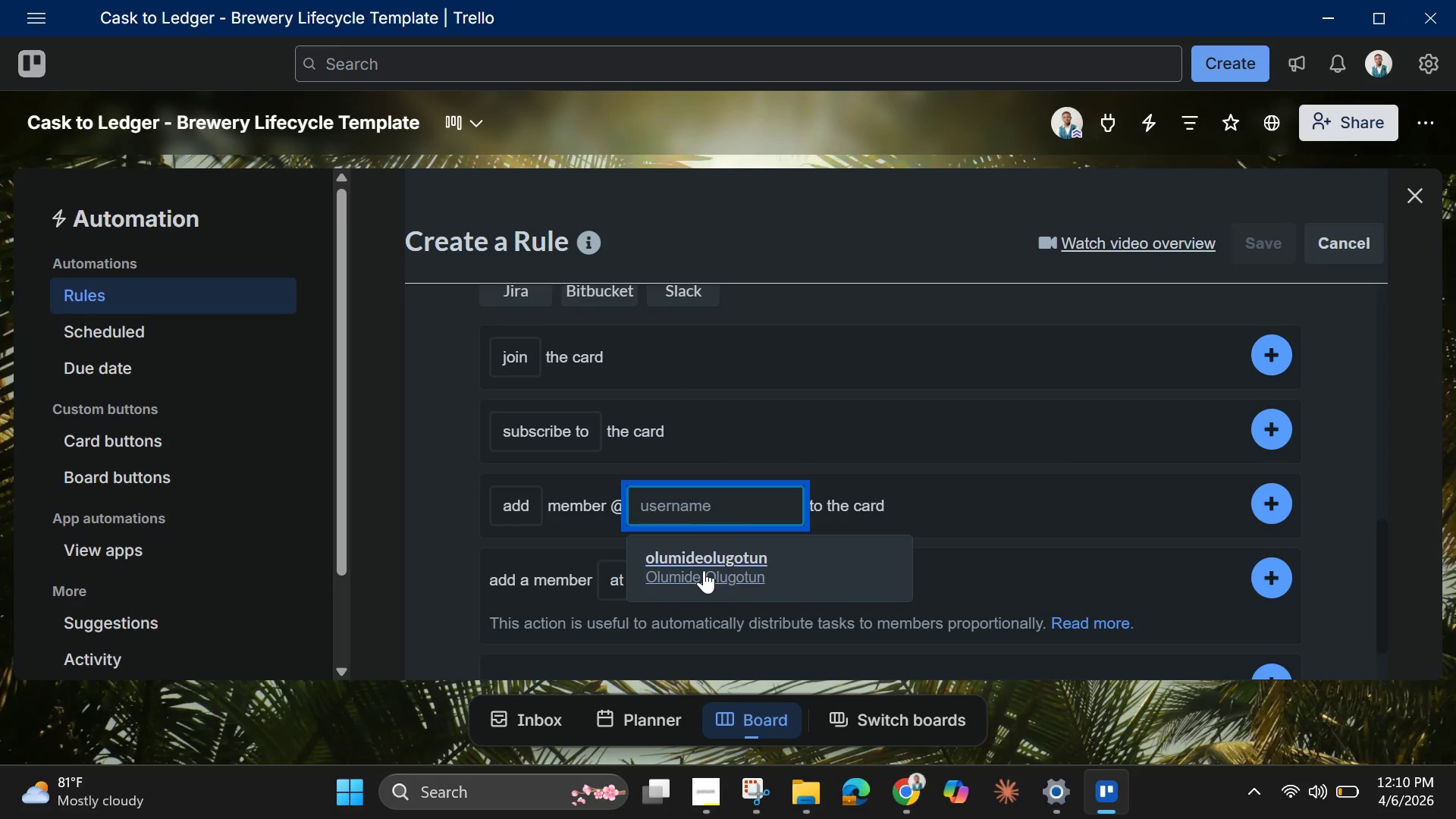 
left_click([704, 570])
 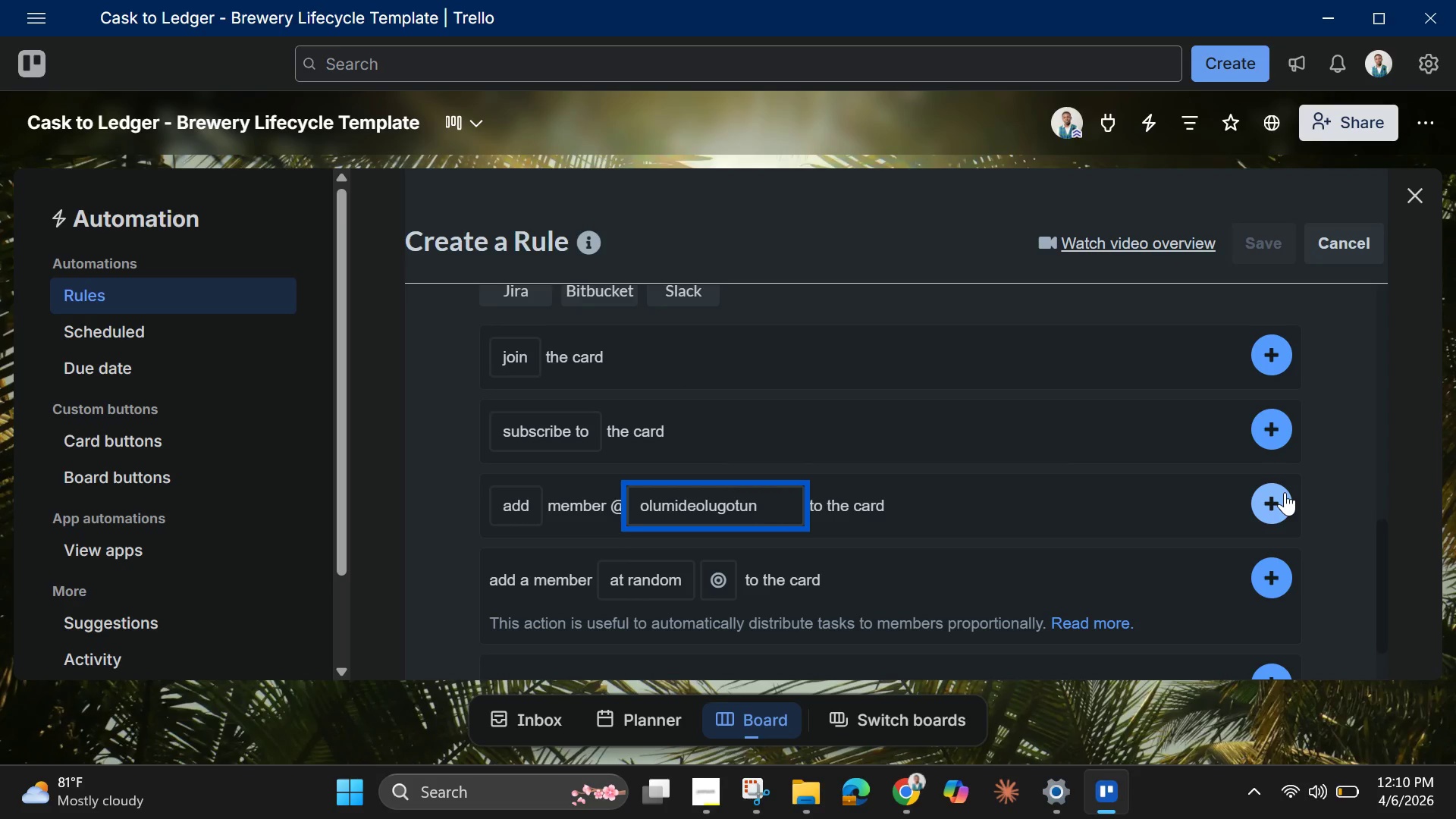 
left_click([1285, 492])
 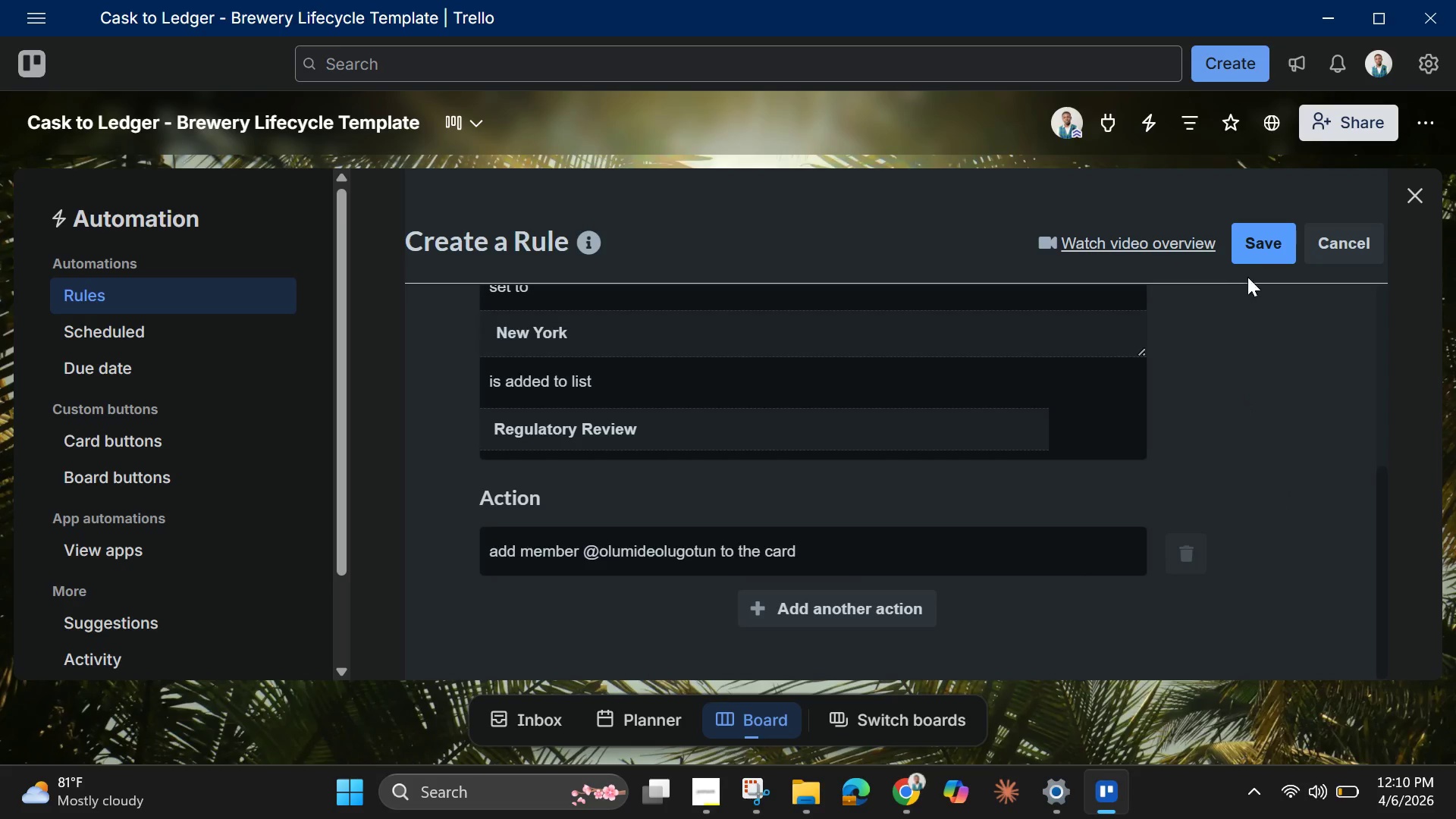 
left_click([1256, 251])
 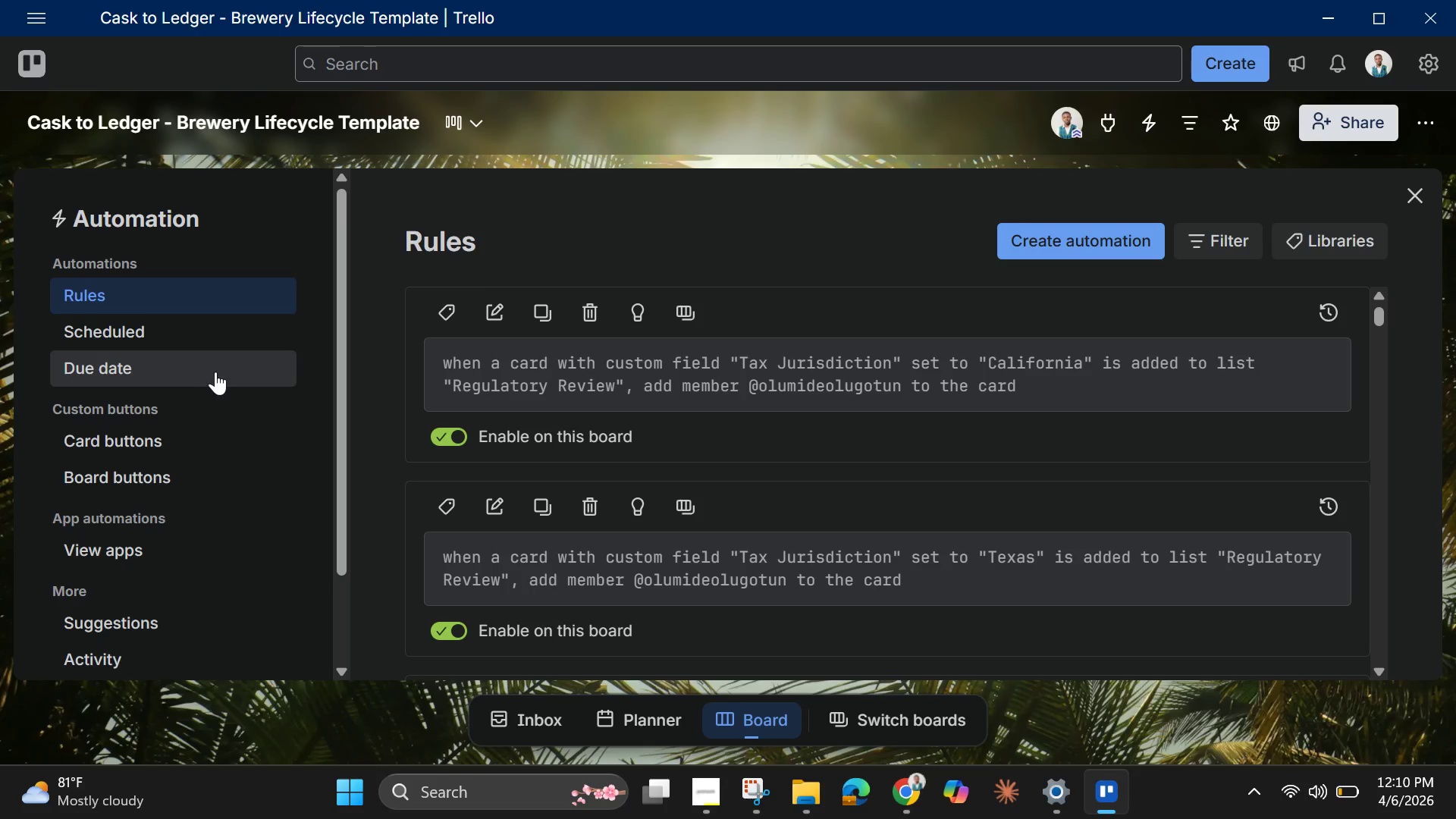 
wait(7.3)
 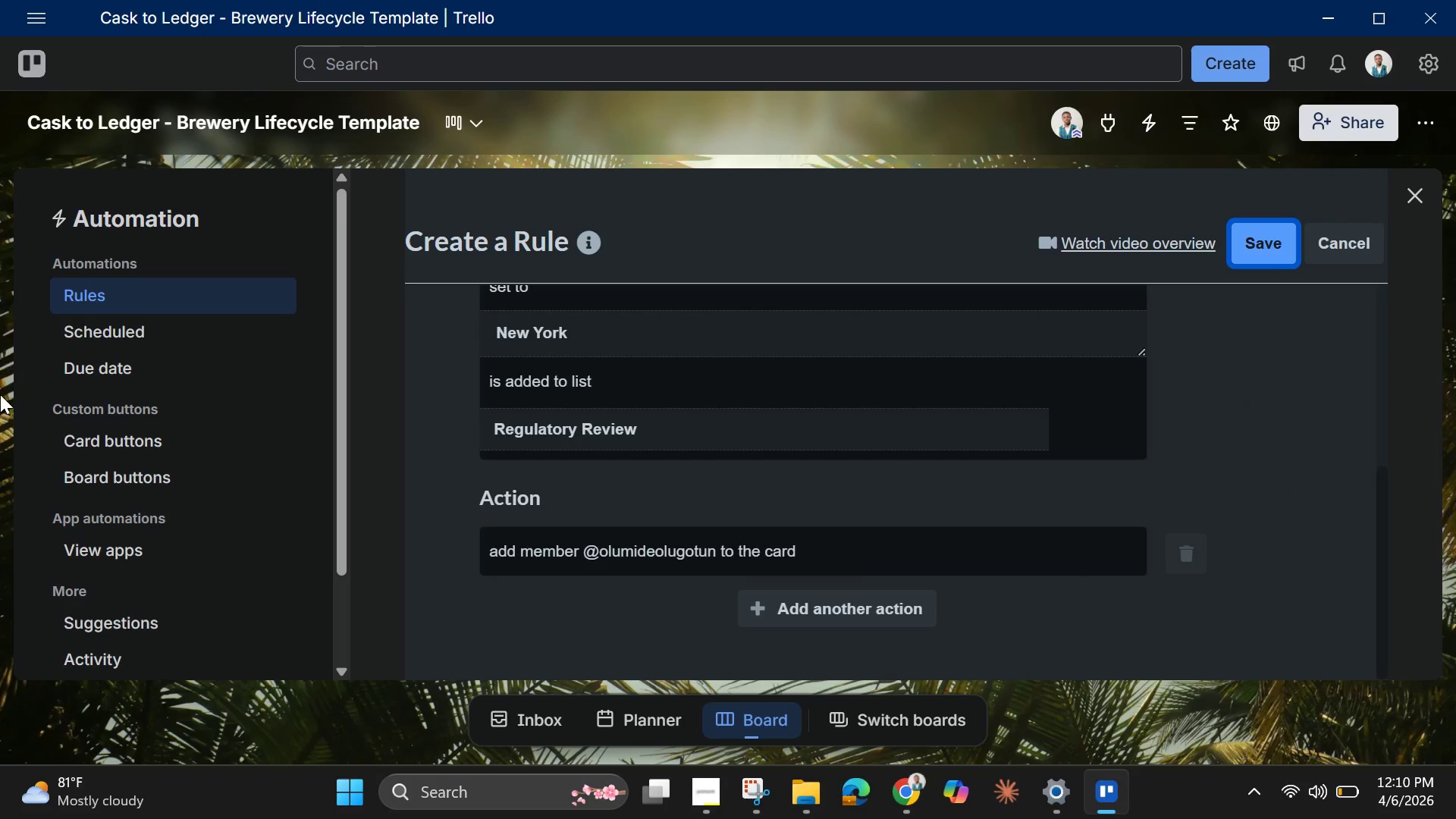 
mouse_move([1396, 199])
 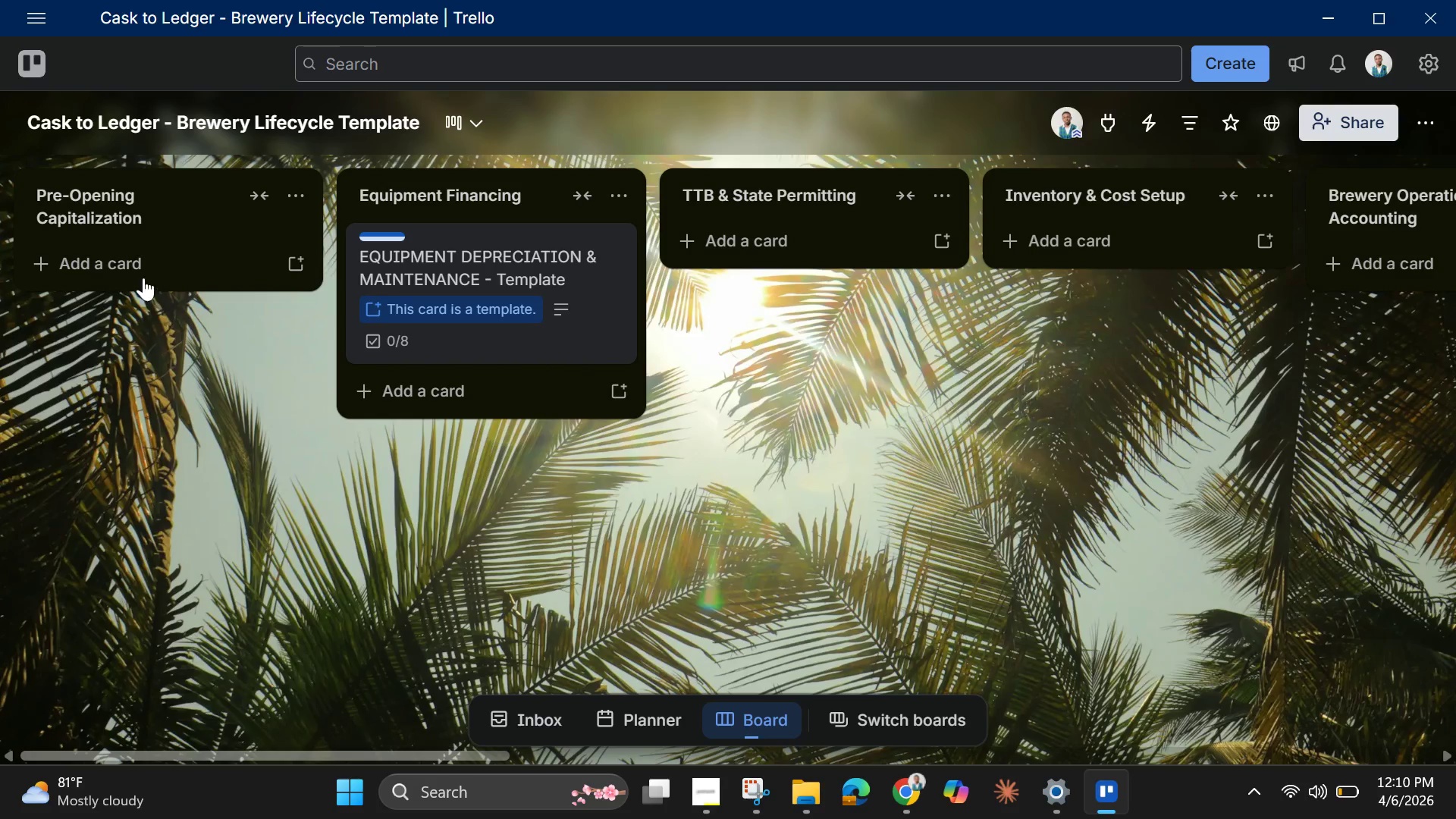 
left_click([142, 275])
 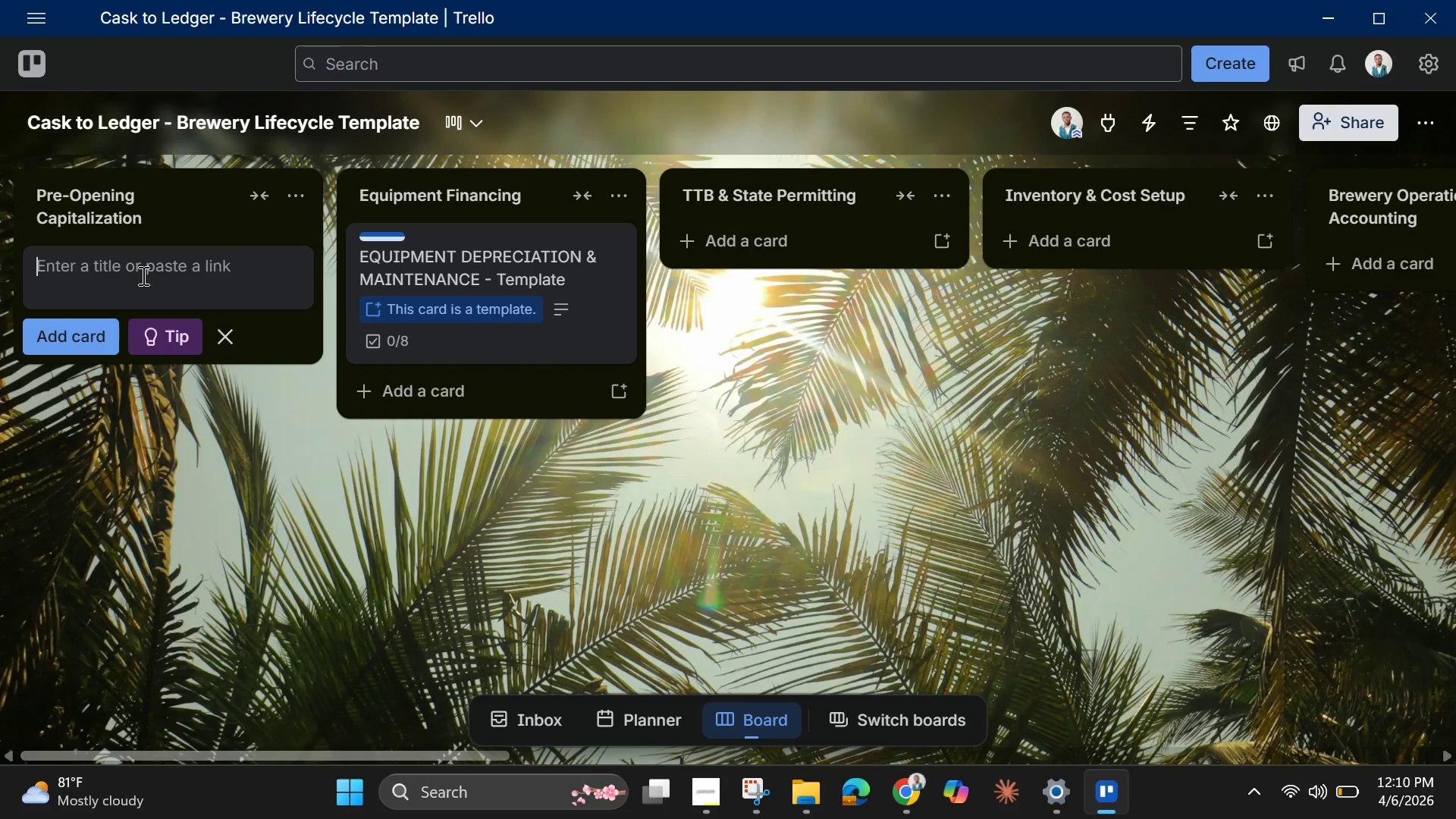 
type(Test =)
key(Backspace)
type(- New York)
 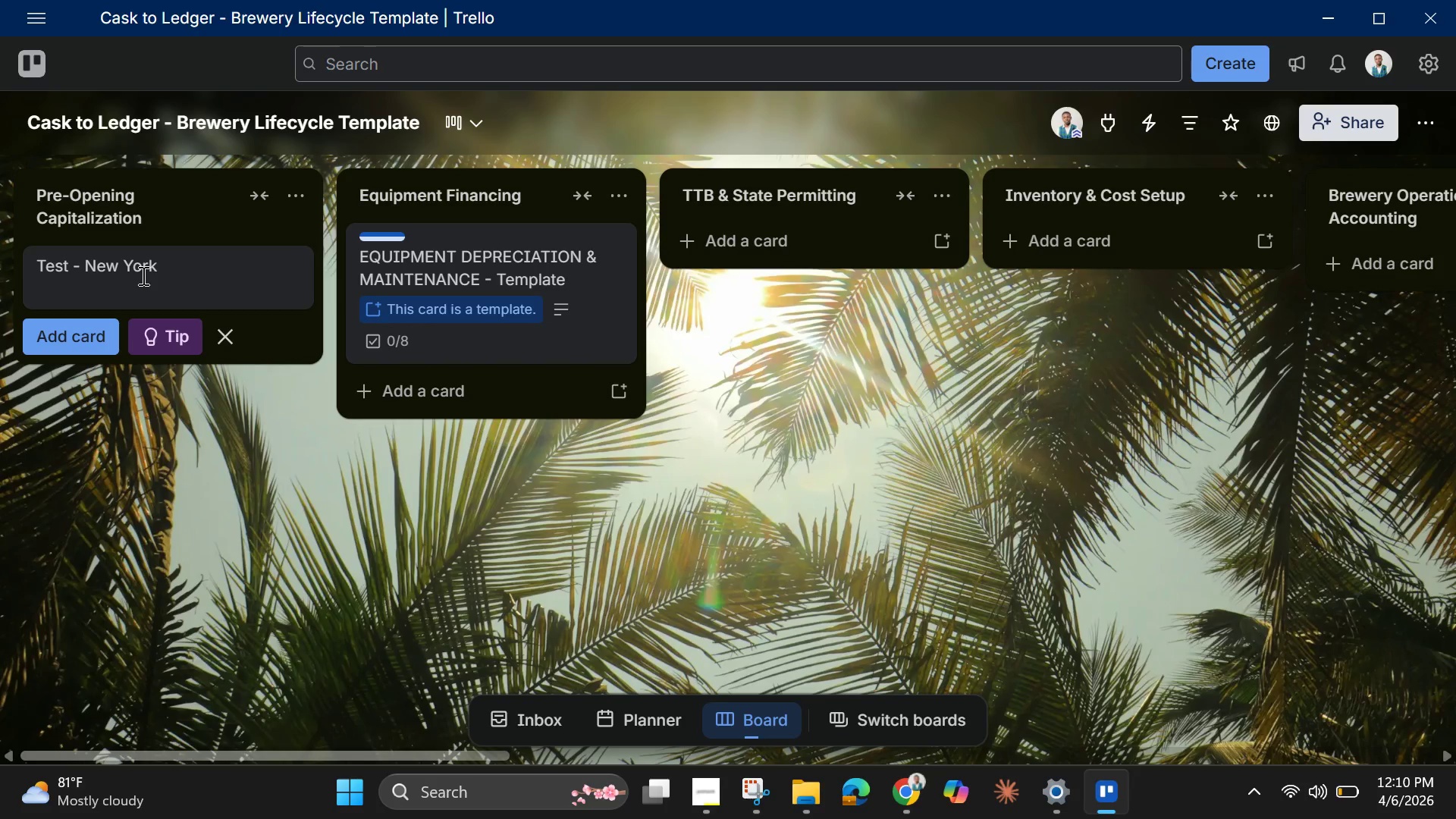 
key(Enter)
 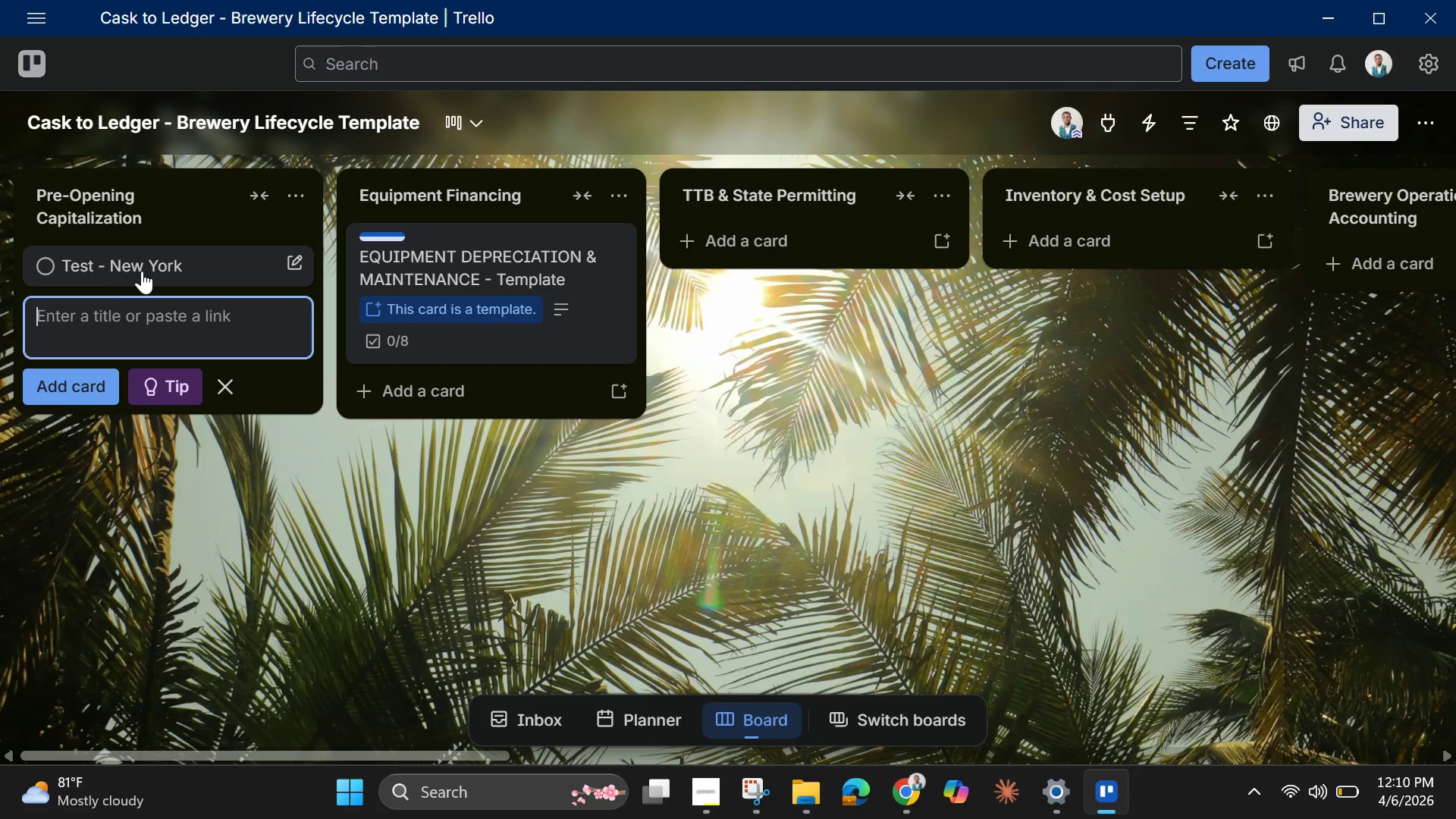 
left_click([143, 265])
 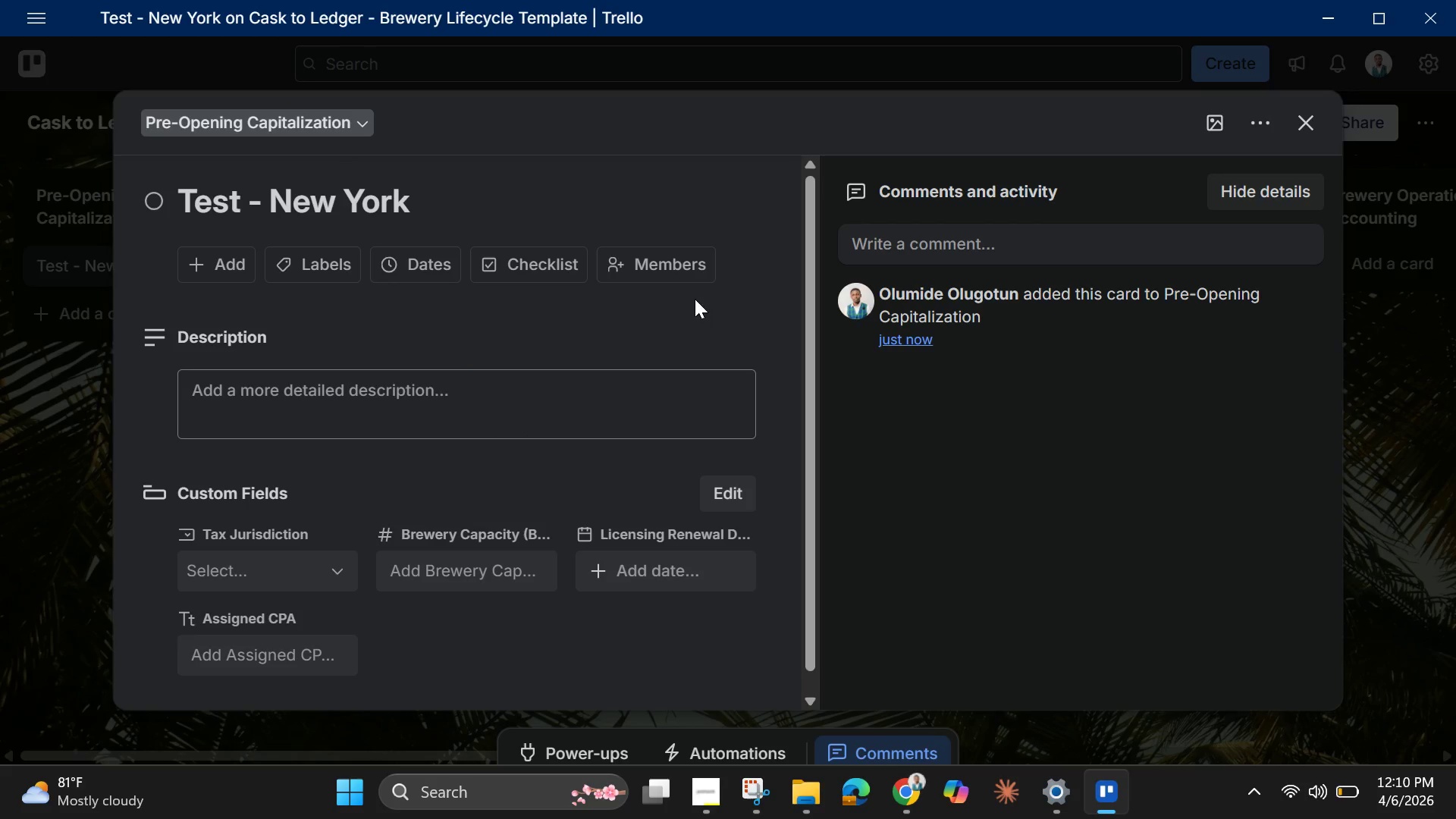 
scroll: coordinate [388, 454], scroll_direction: down, amount: 2.0
 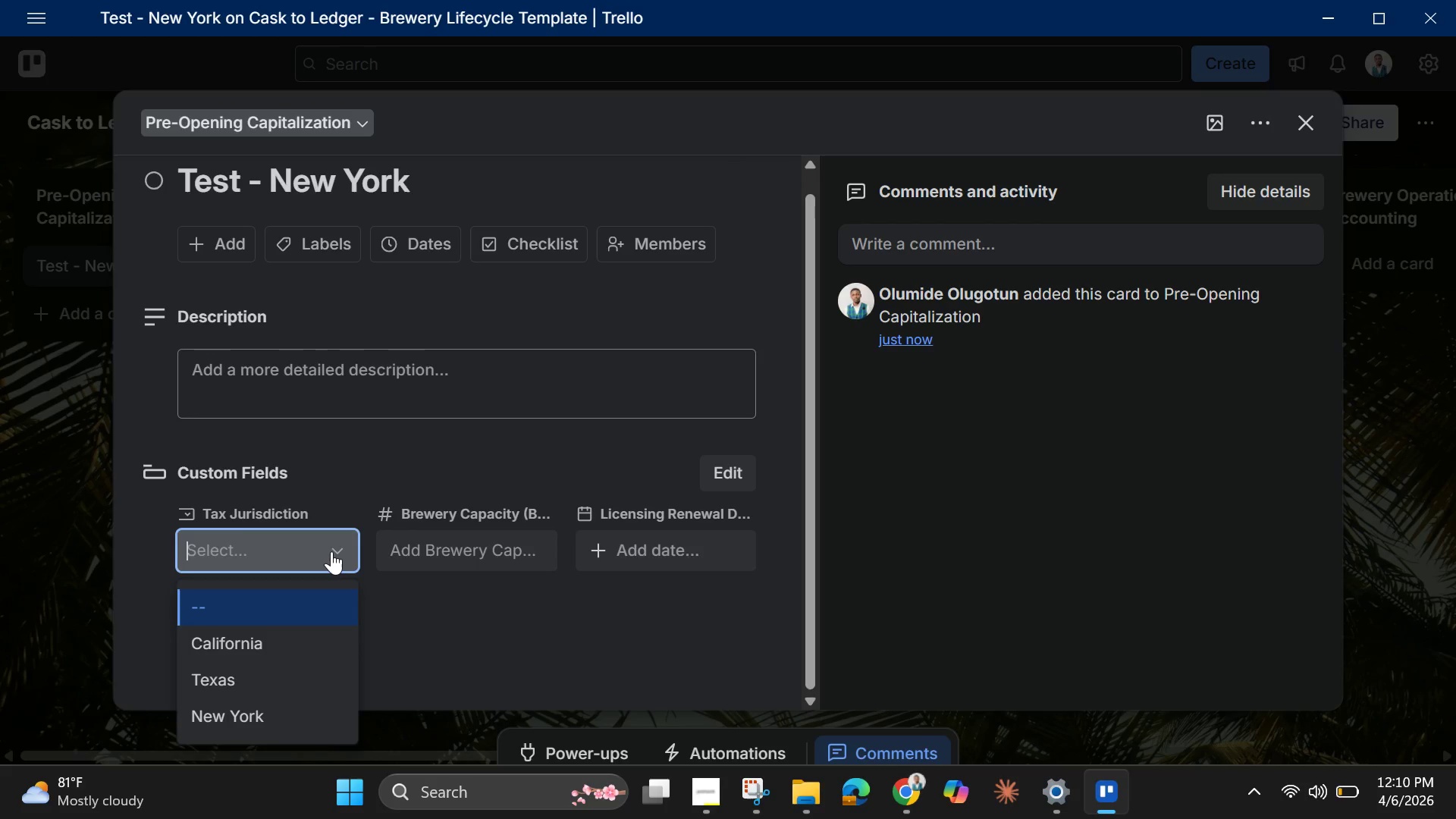 
left_click([331, 551])
 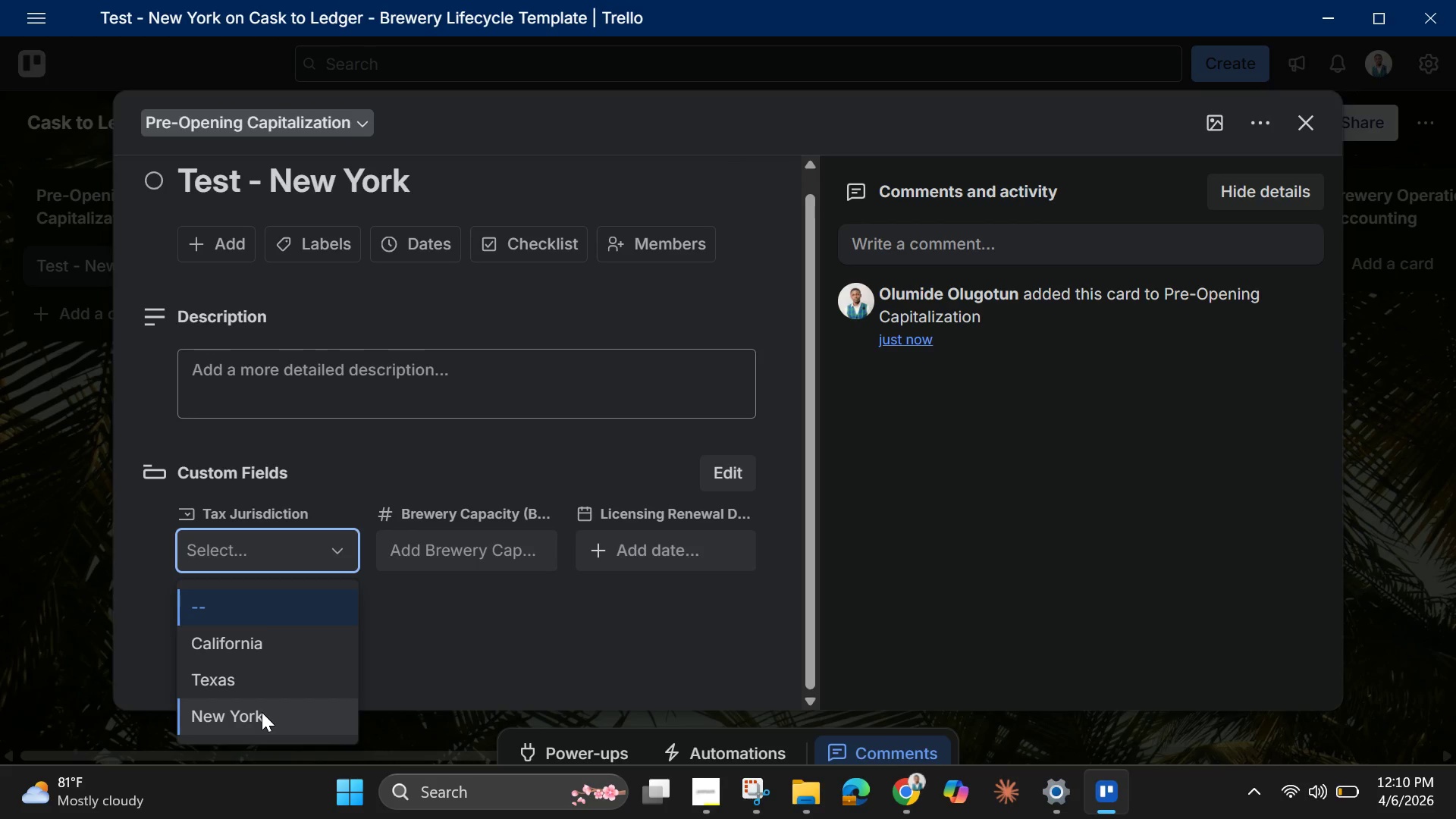 
left_click([262, 712])
 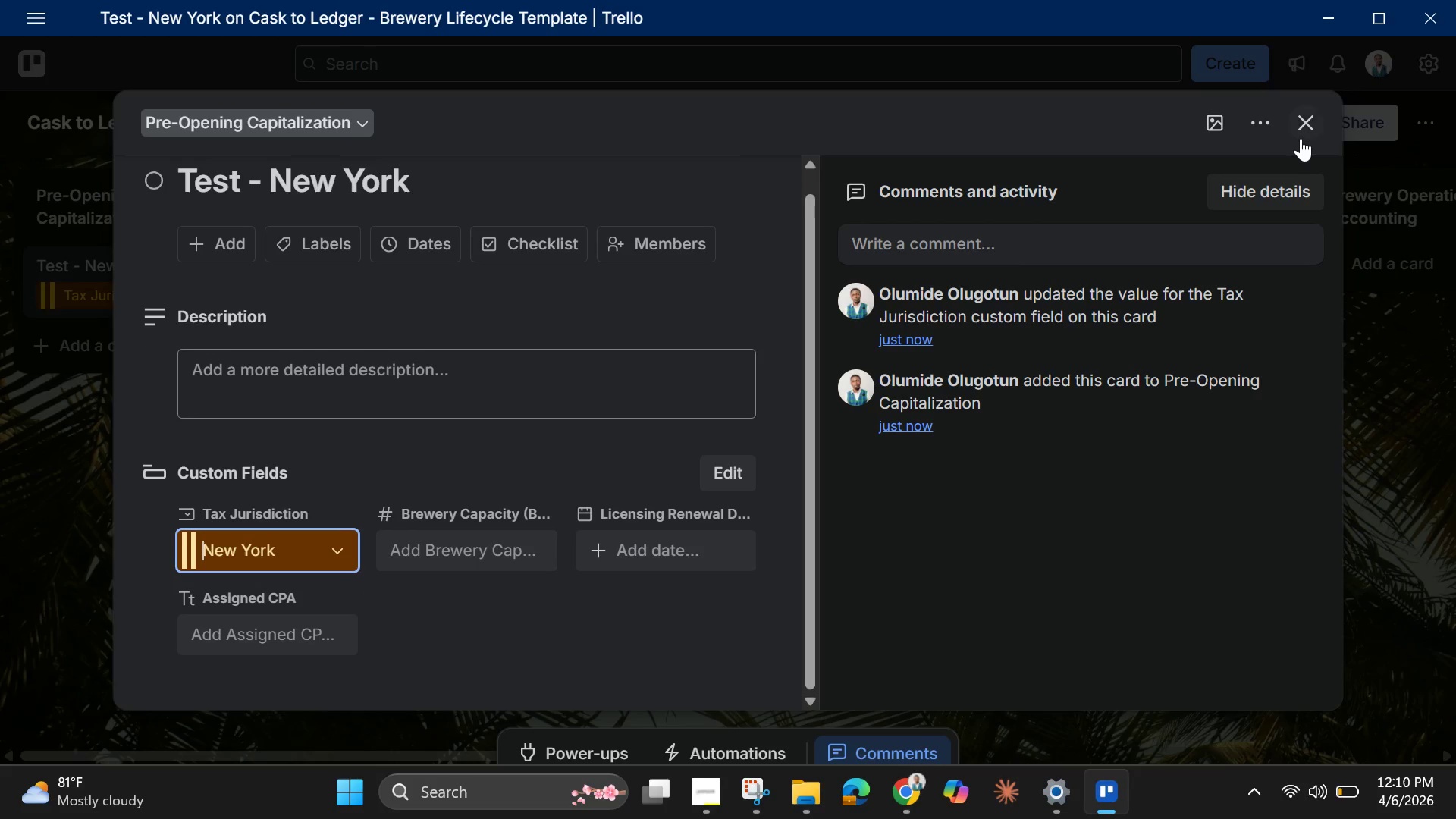 
left_click([1303, 121])
 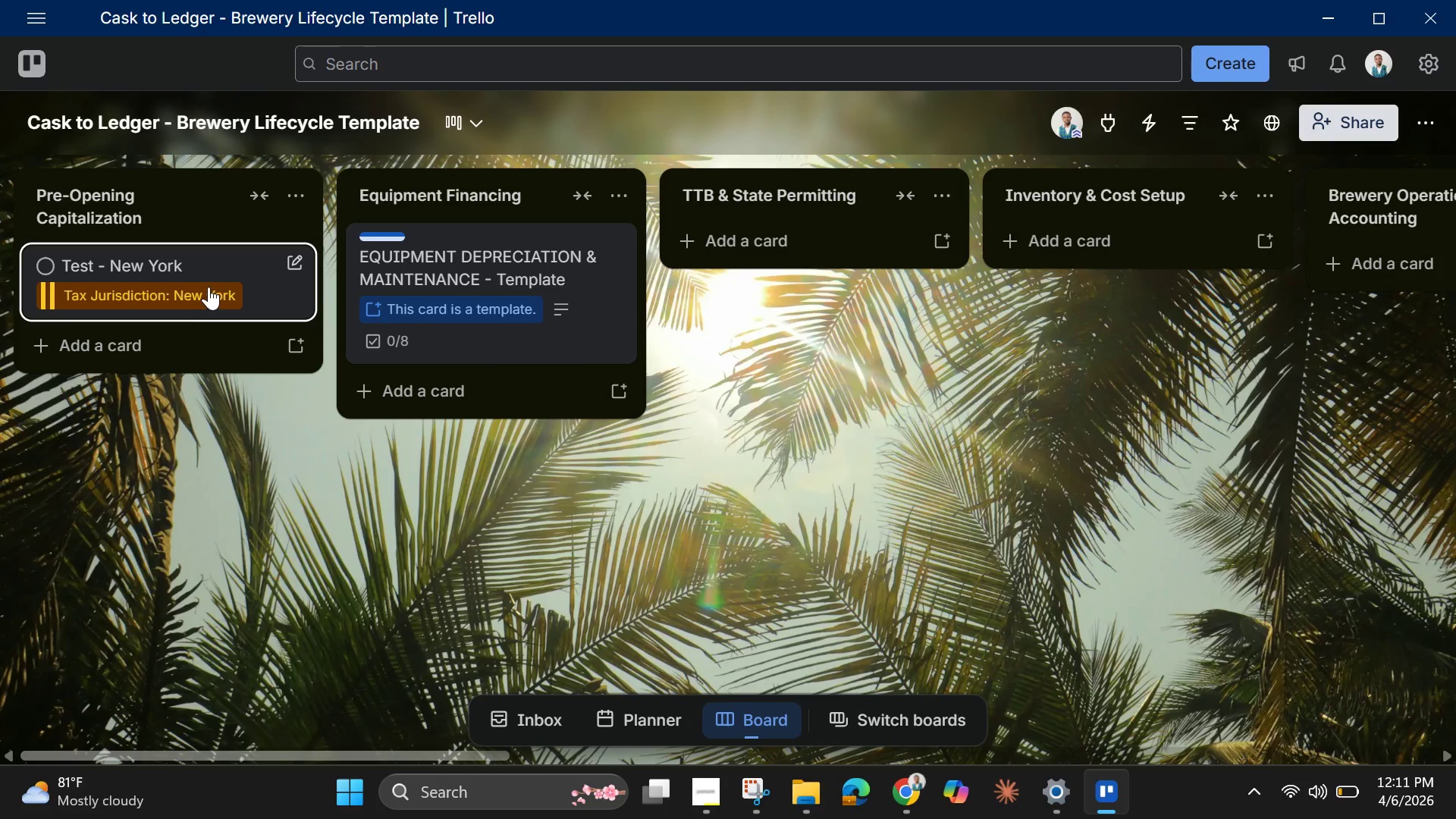 
left_click_drag(start_coordinate=[207, 286], to_coordinate=[1043, 430])
 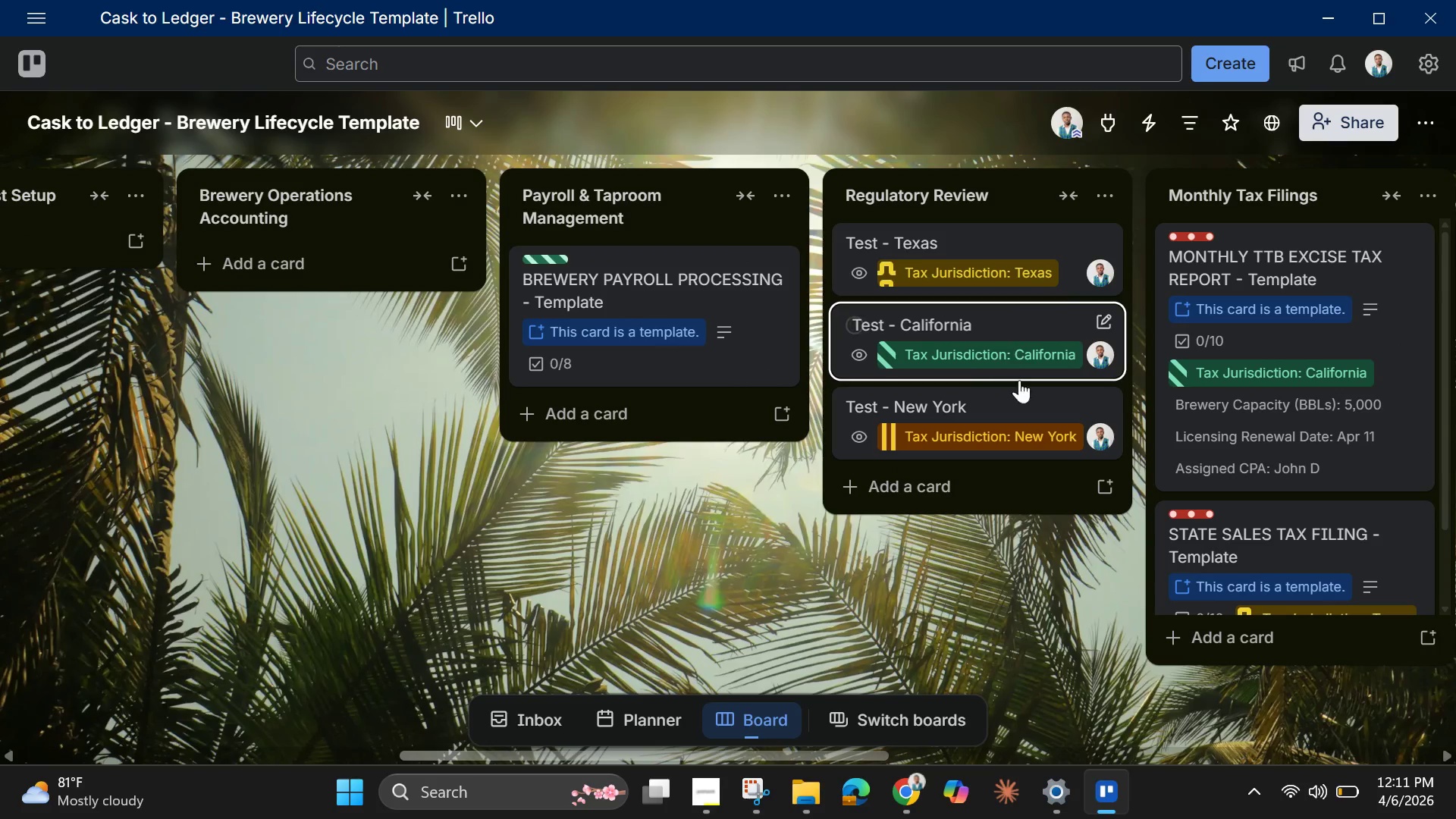 
left_click([1052, 435])
 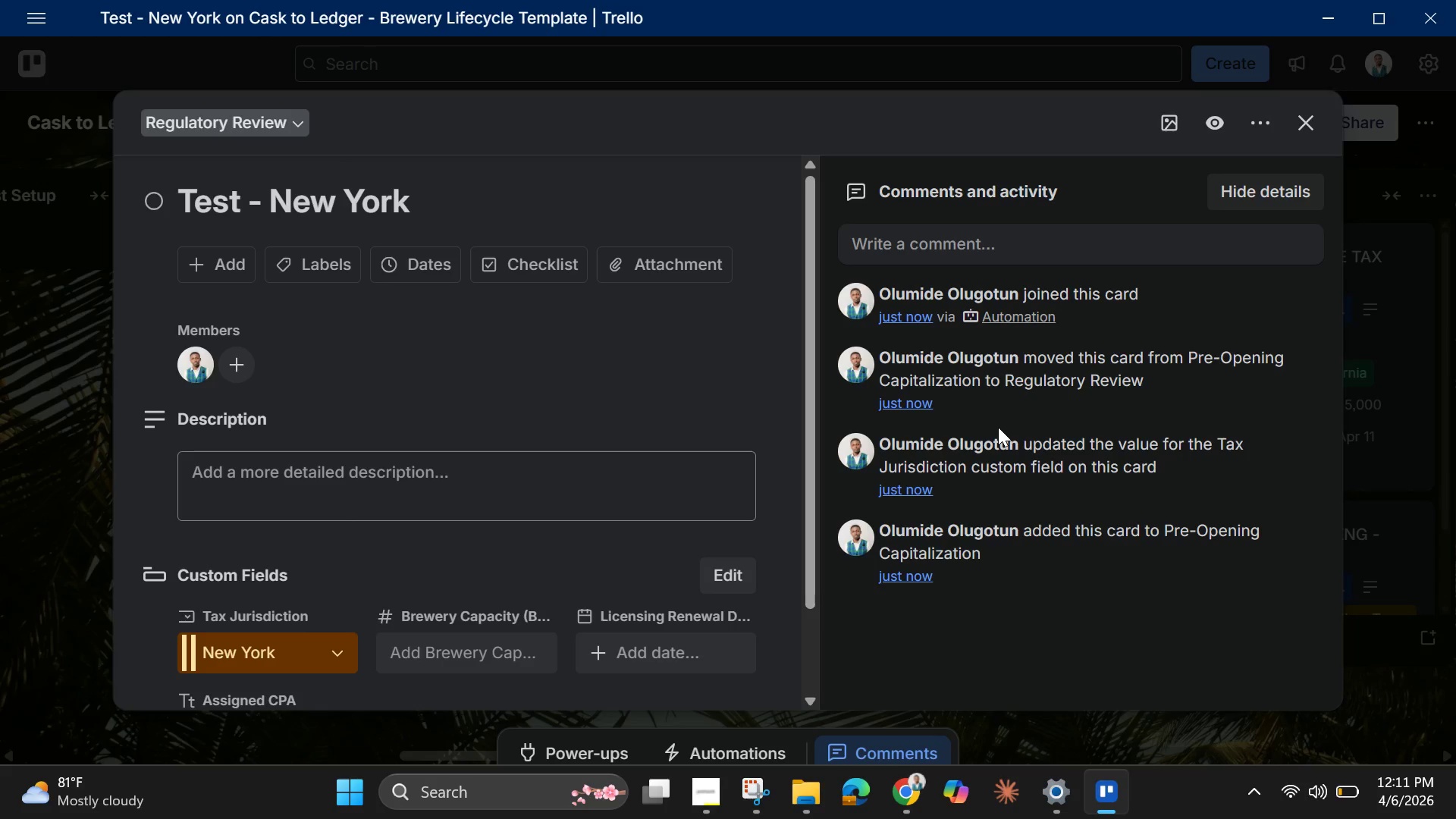 
scroll: coordinate [998, 427], scroll_direction: down, amount: 10.0
 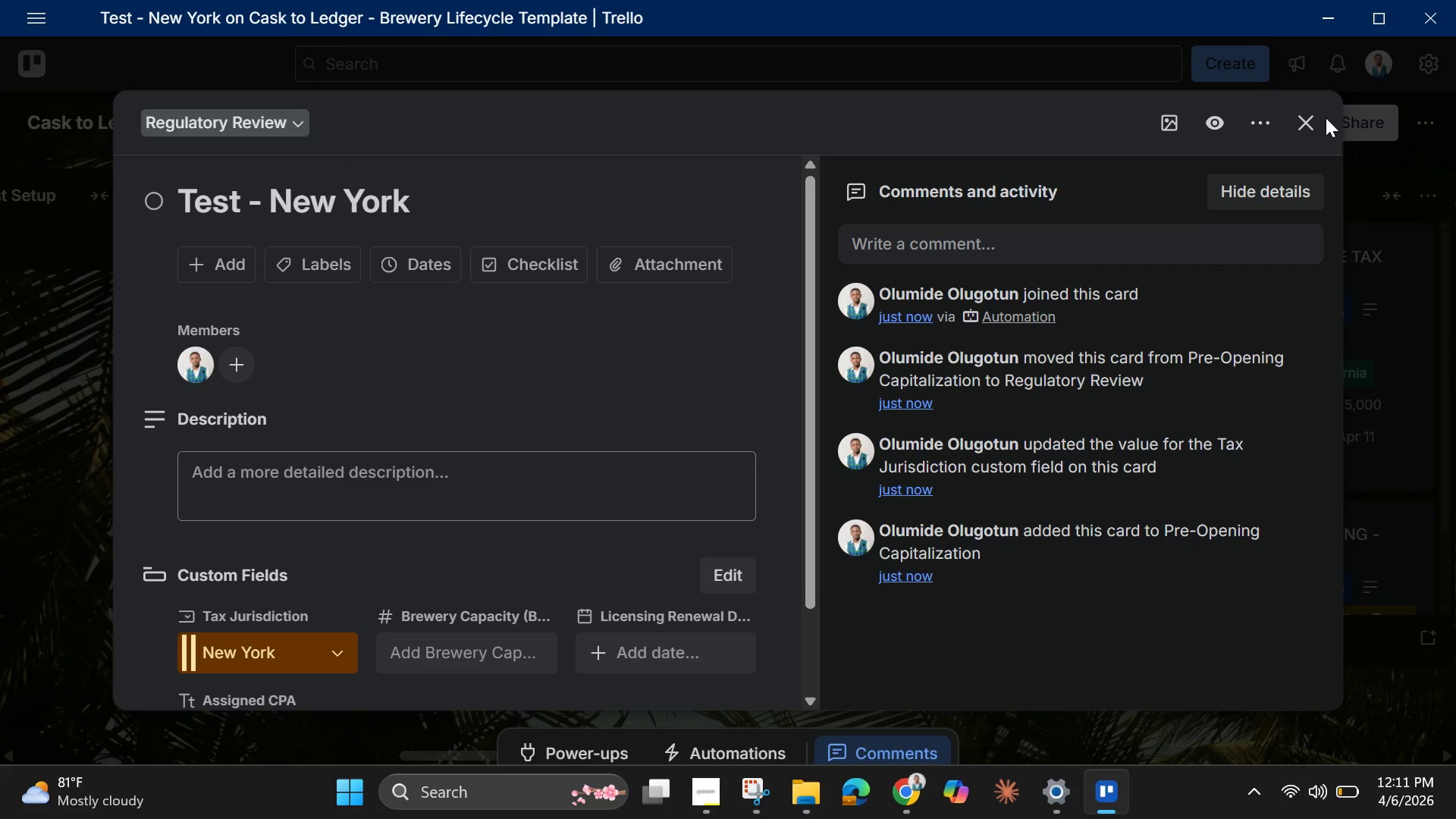 
left_click([1305, 132])
 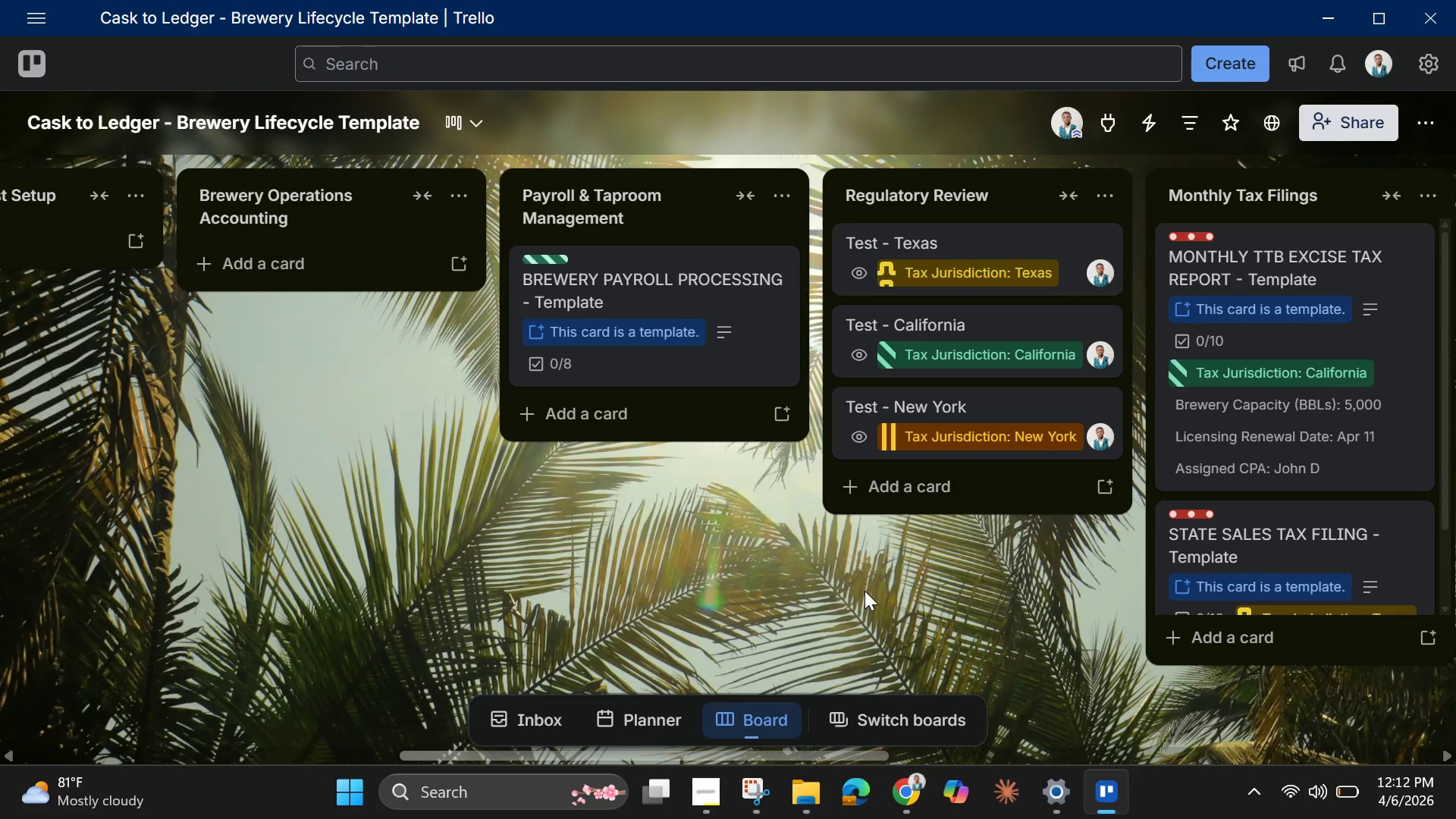 
wait(60.06)
 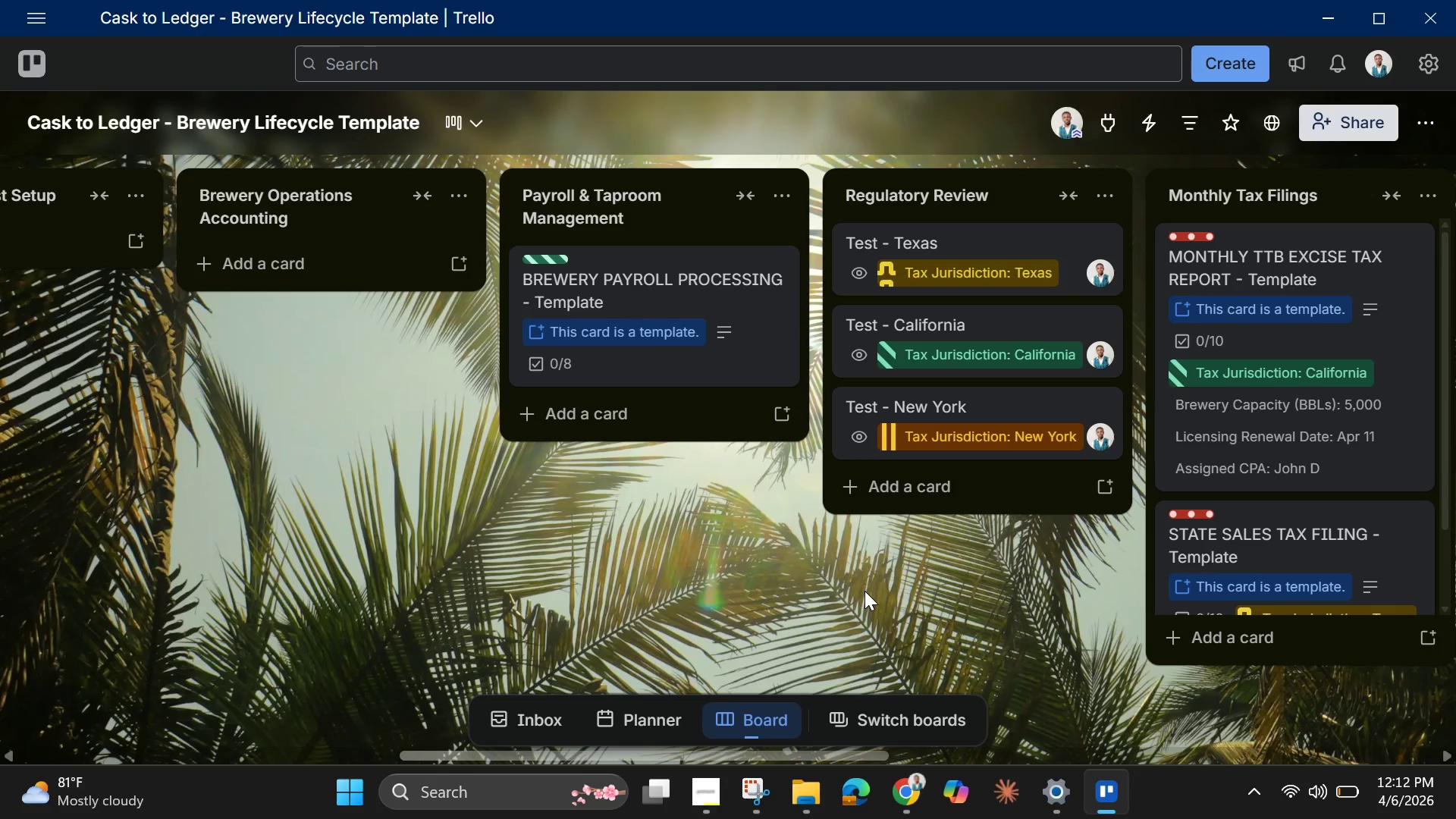 
left_click([1437, 119])
 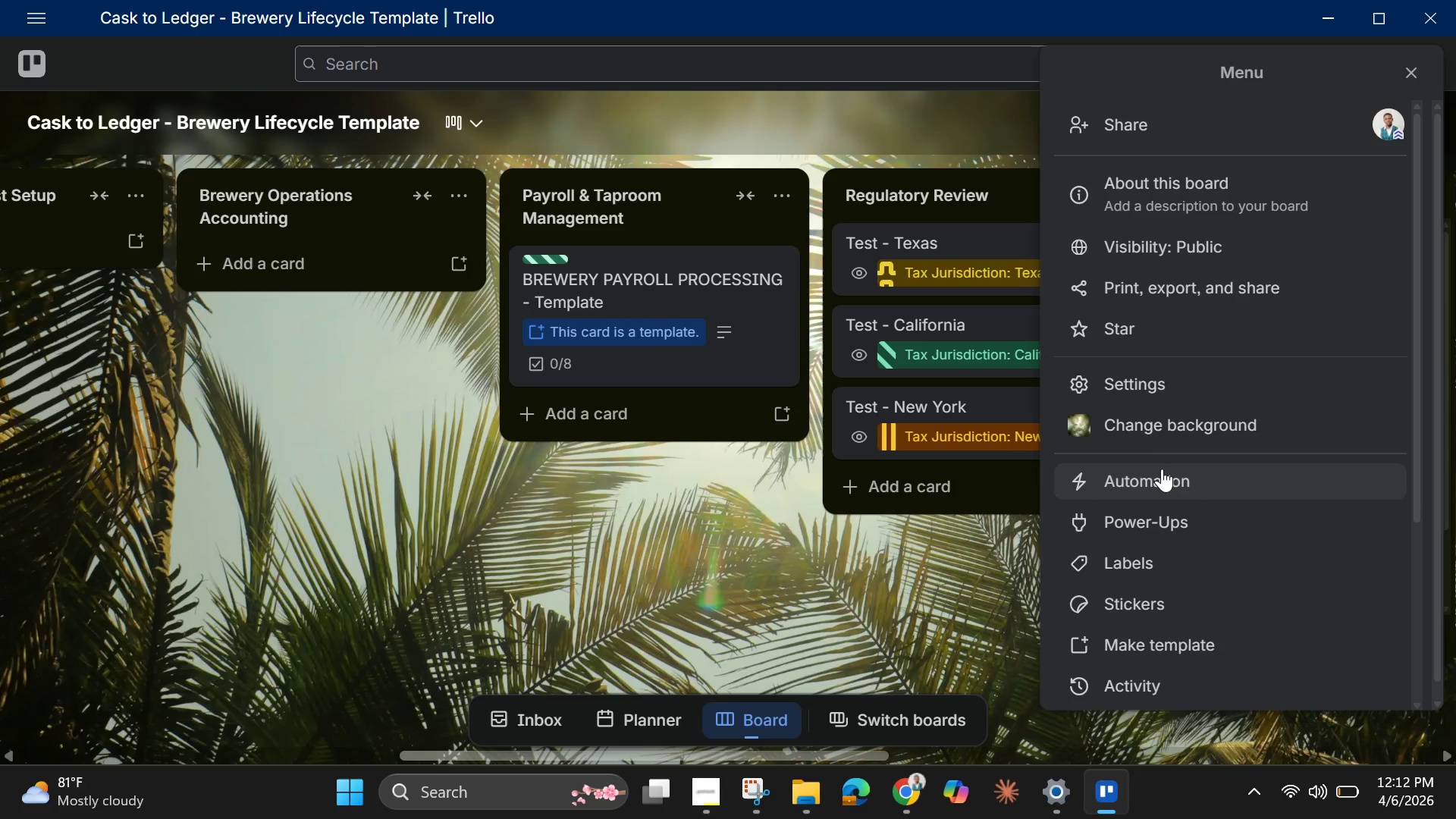 
left_click([1162, 470])
 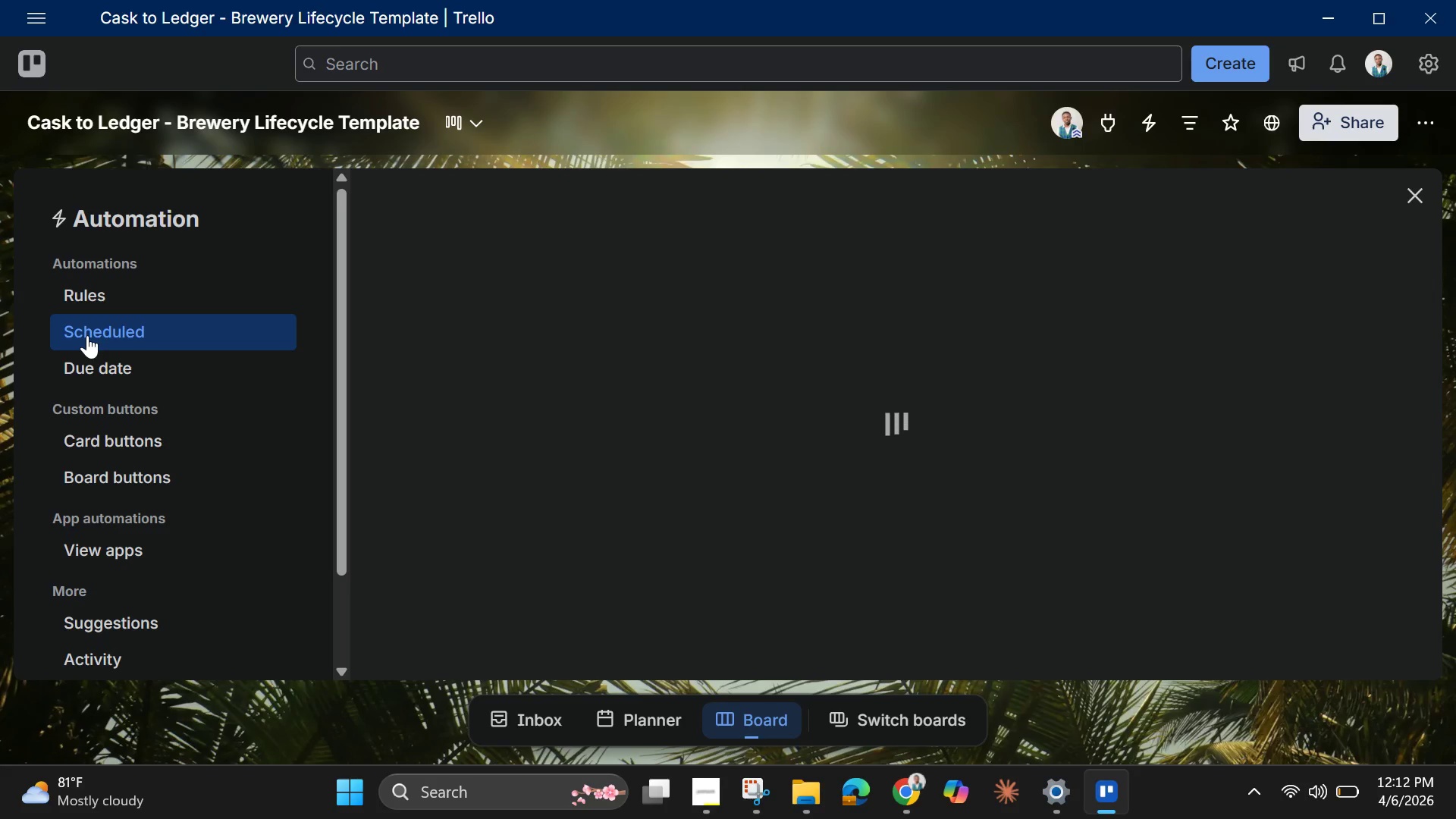 
wait(8.53)
 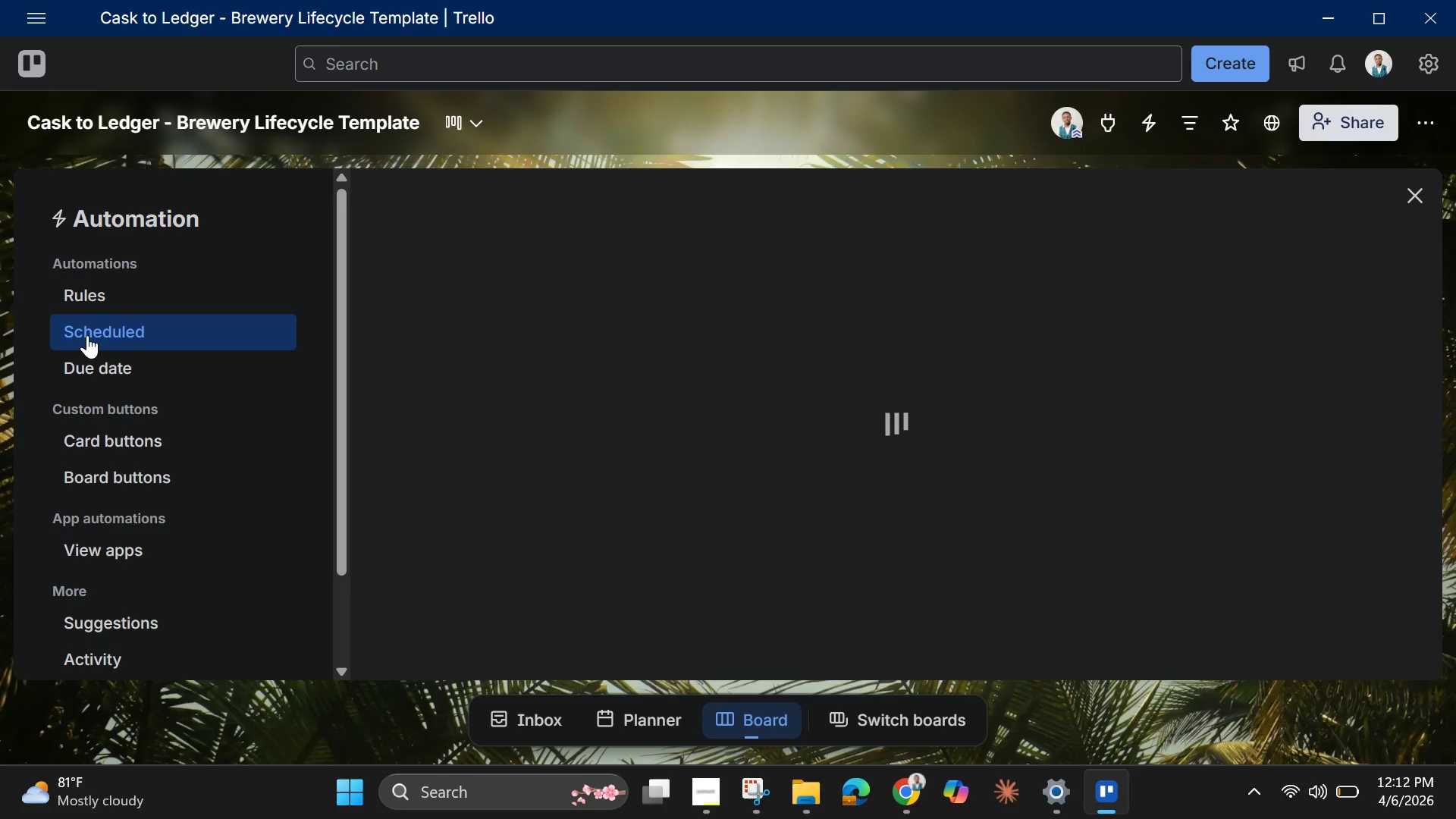 
left_click([1150, 259])
 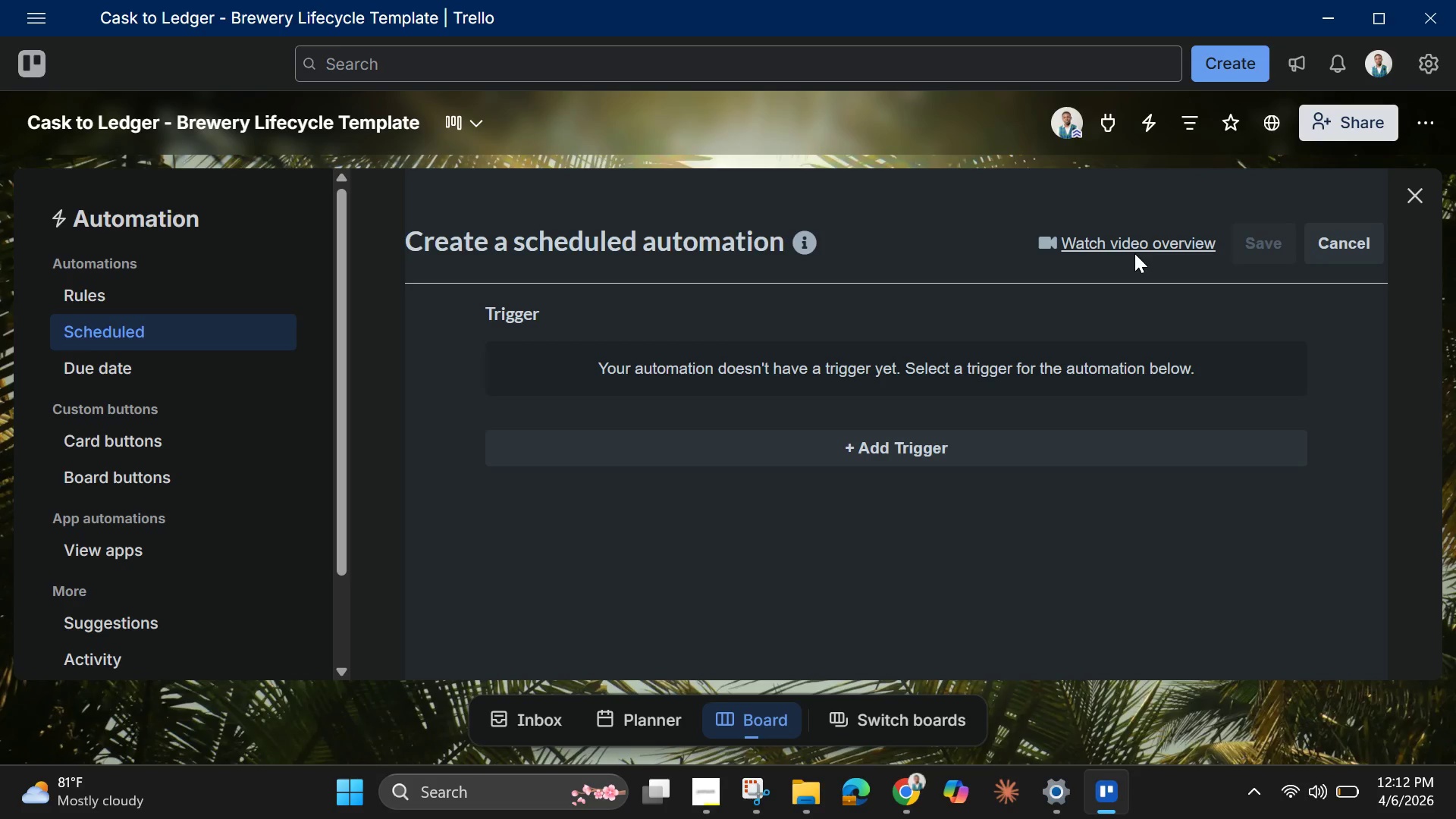 
wait(14.81)
 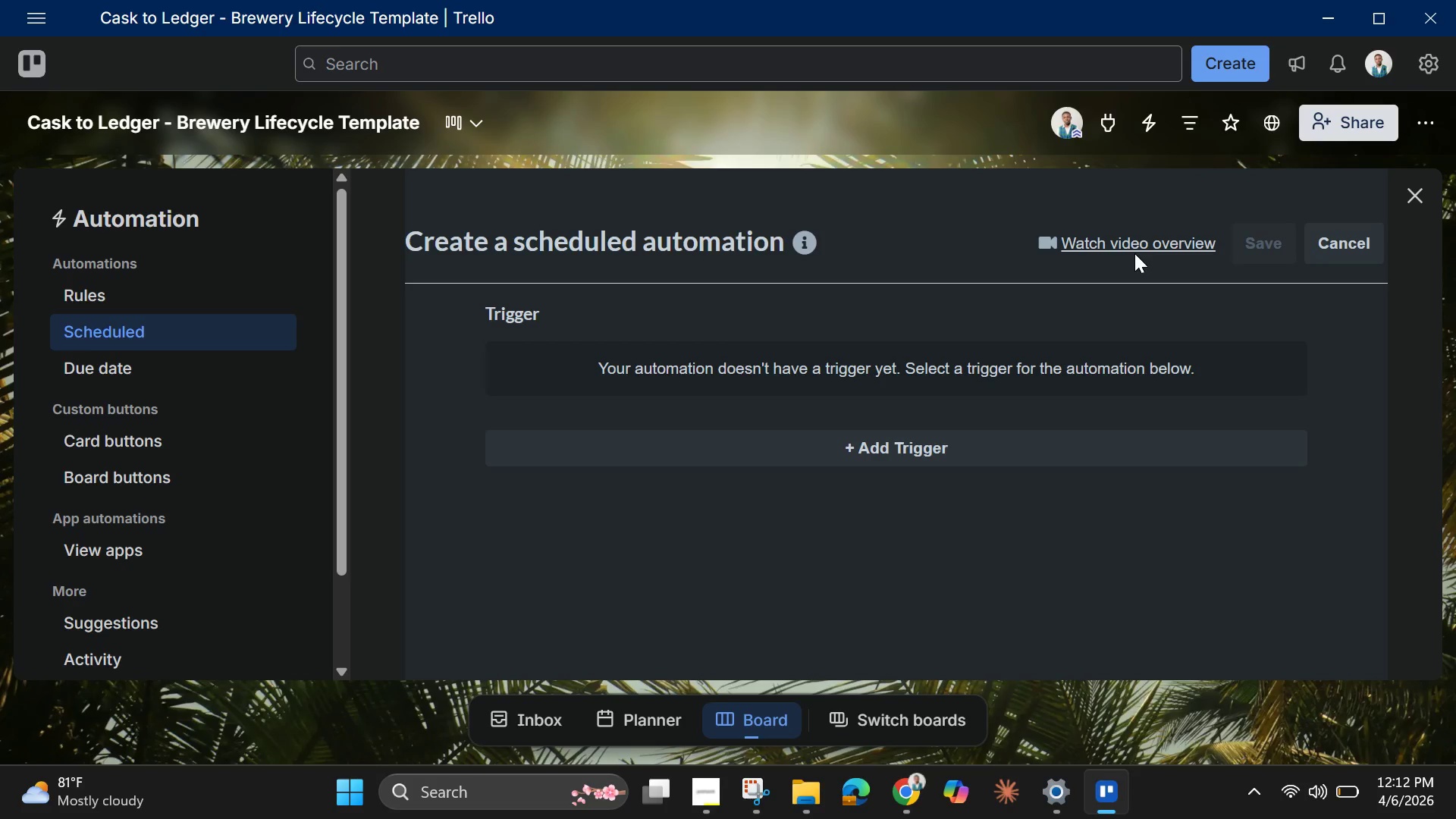 
left_click([933, 457])
 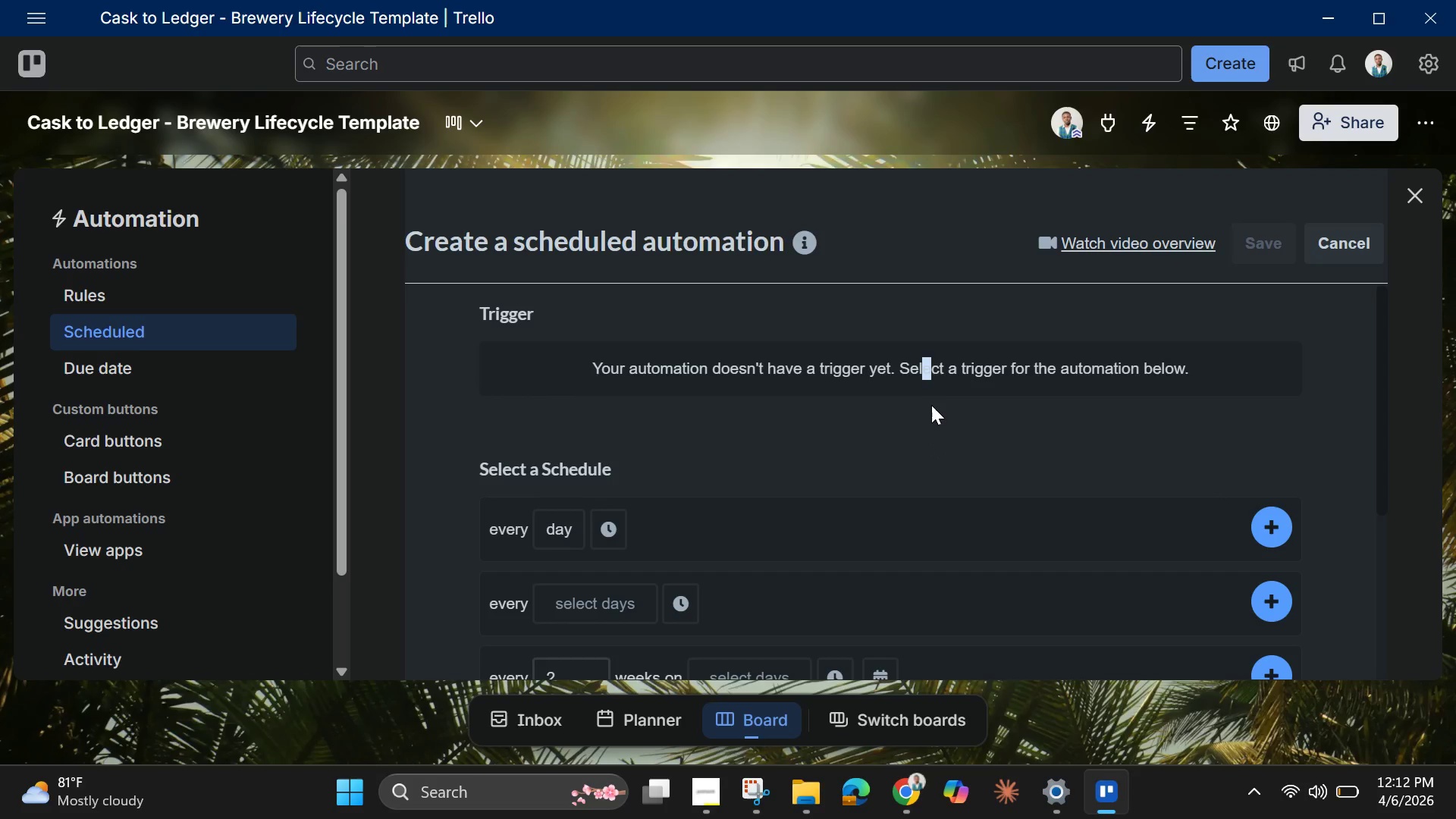 
scroll: coordinate [931, 405], scroll_direction: up, amount: 2.0
 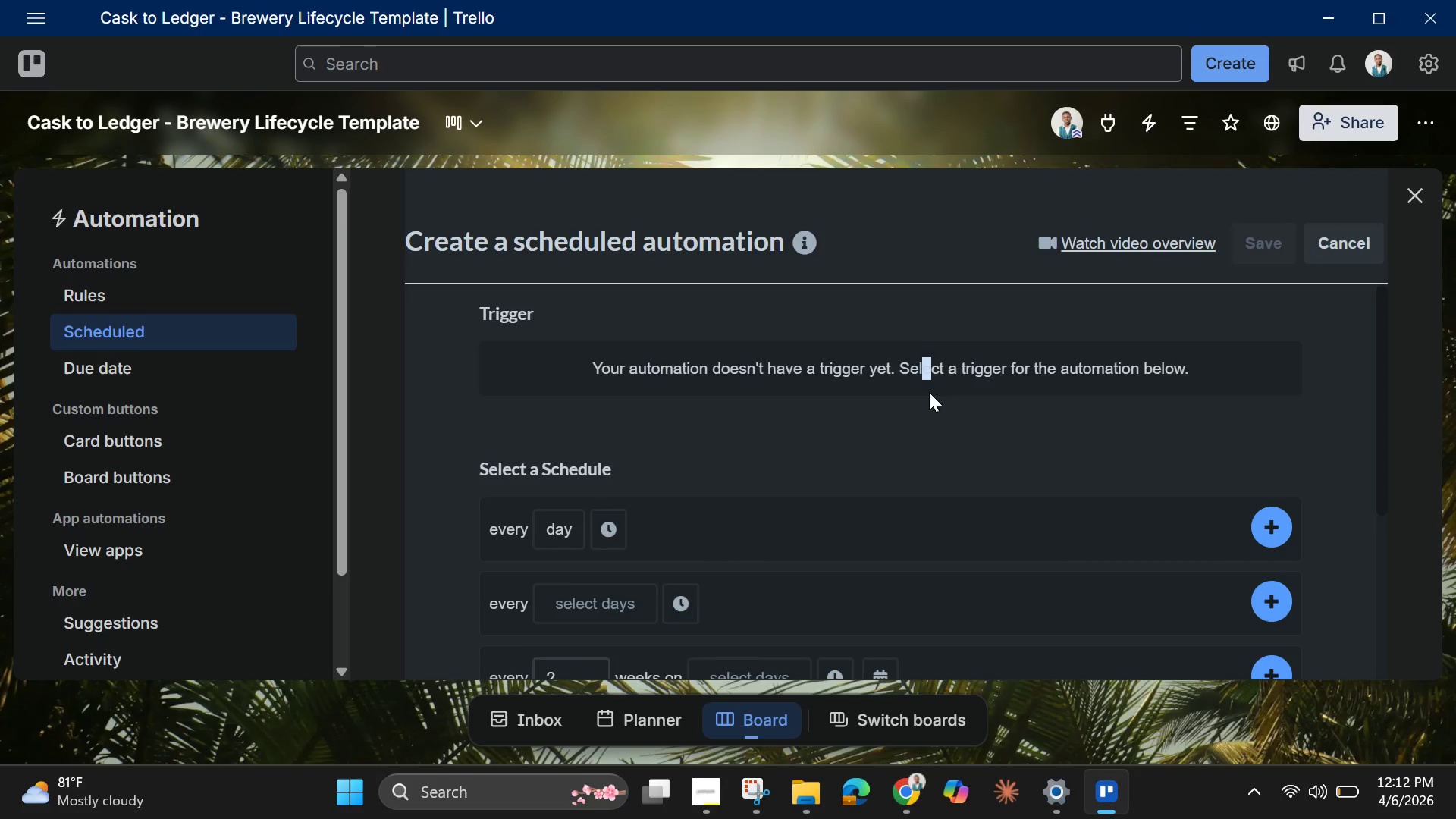 
scroll: coordinate [613, 582], scroll_direction: down, amount: 5.0
 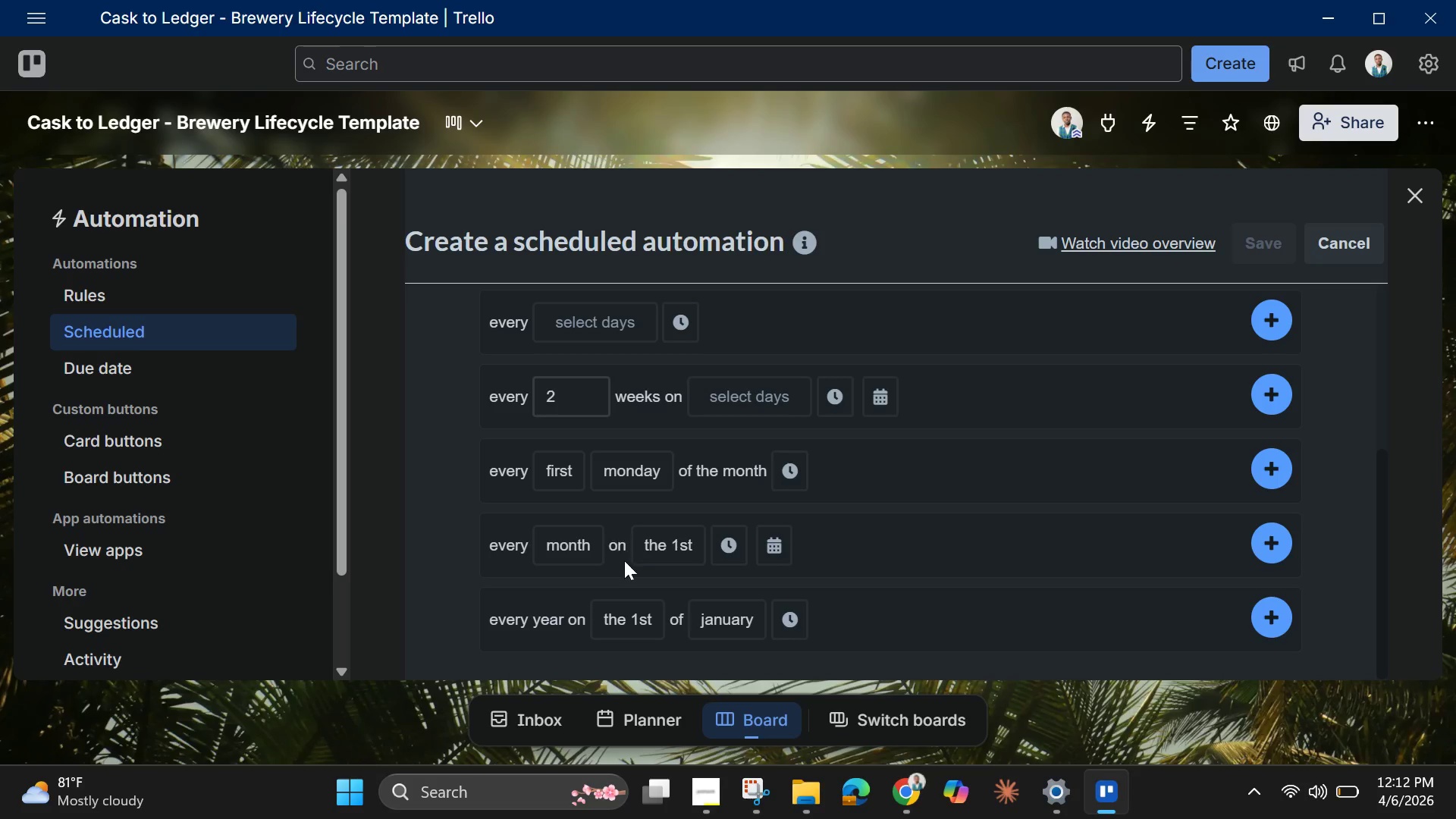 
mouse_move([663, 542])
 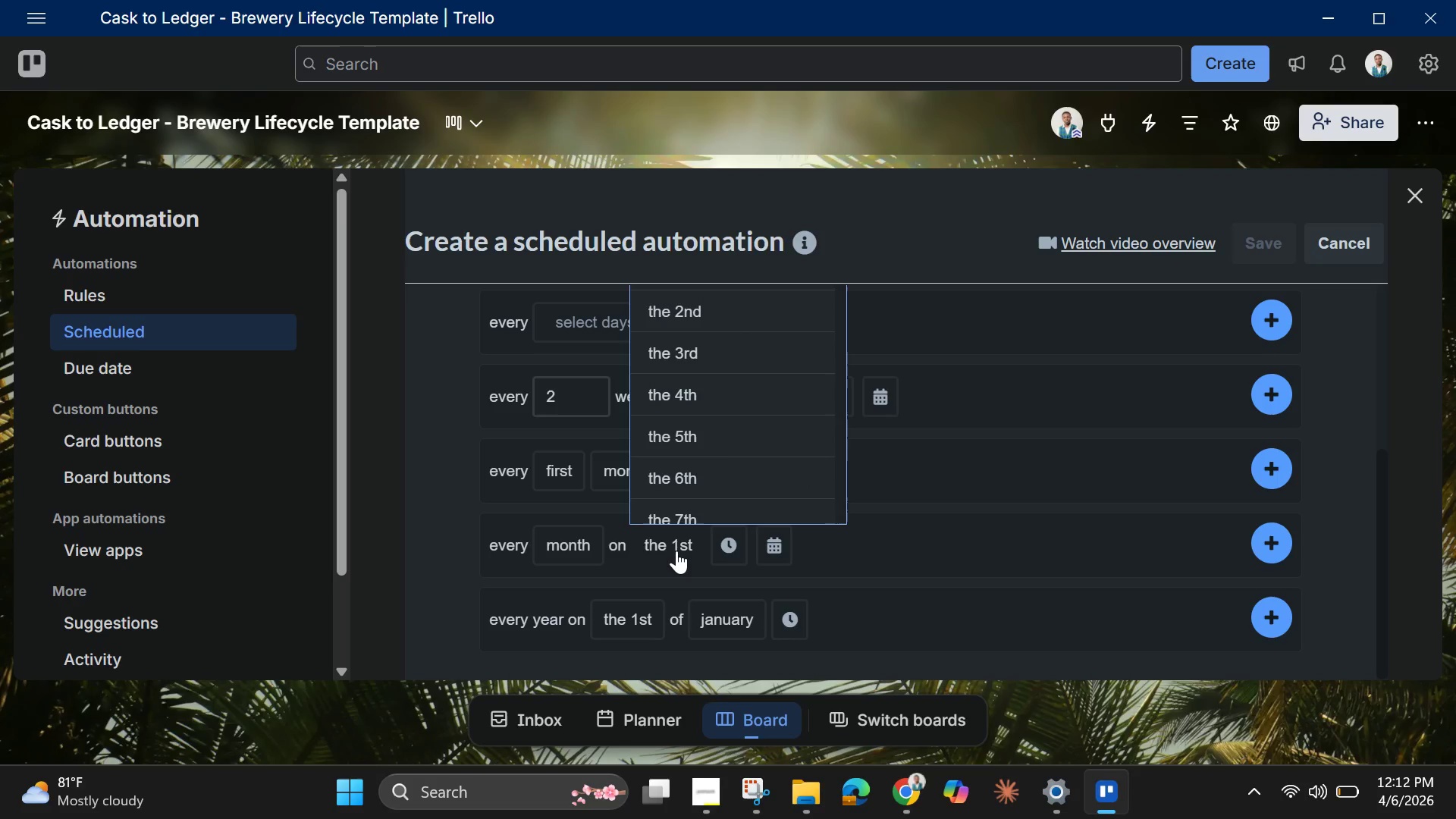 
left_click([676, 551])
 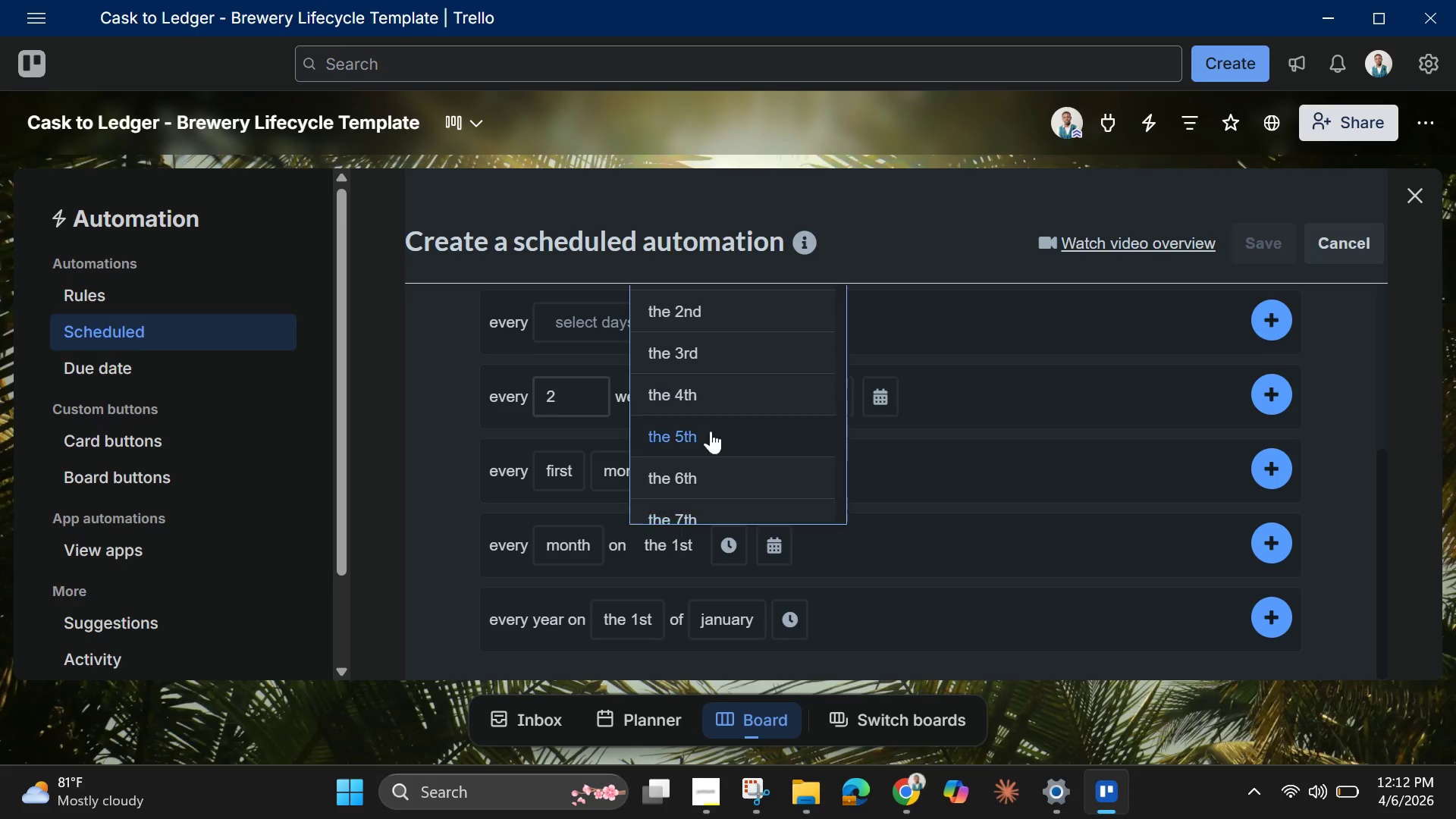 
scroll: coordinate [727, 369], scroll_direction: up, amount: 4.0
 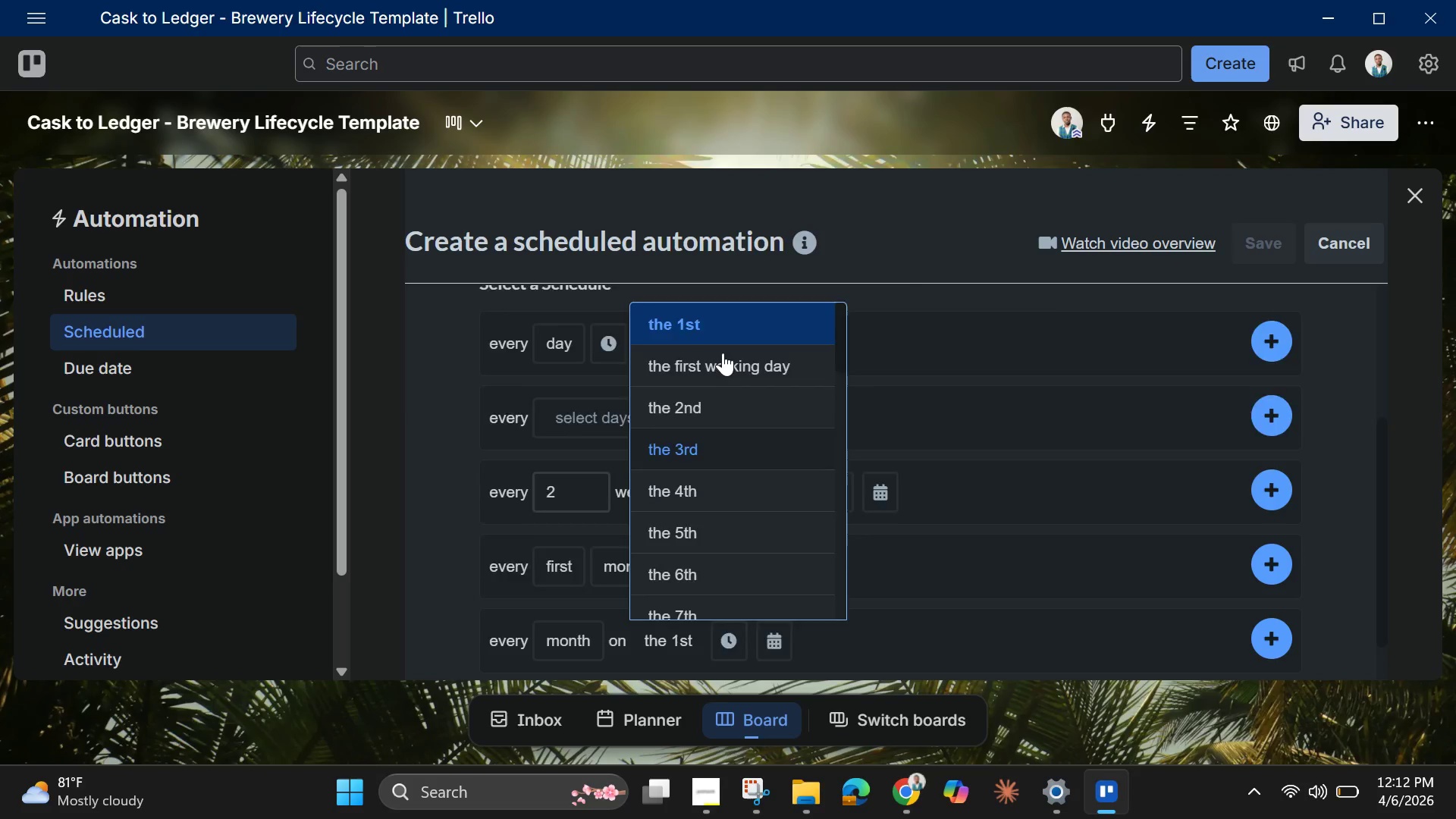 
scroll: coordinate [723, 353], scroll_direction: none, amount: 0.0
 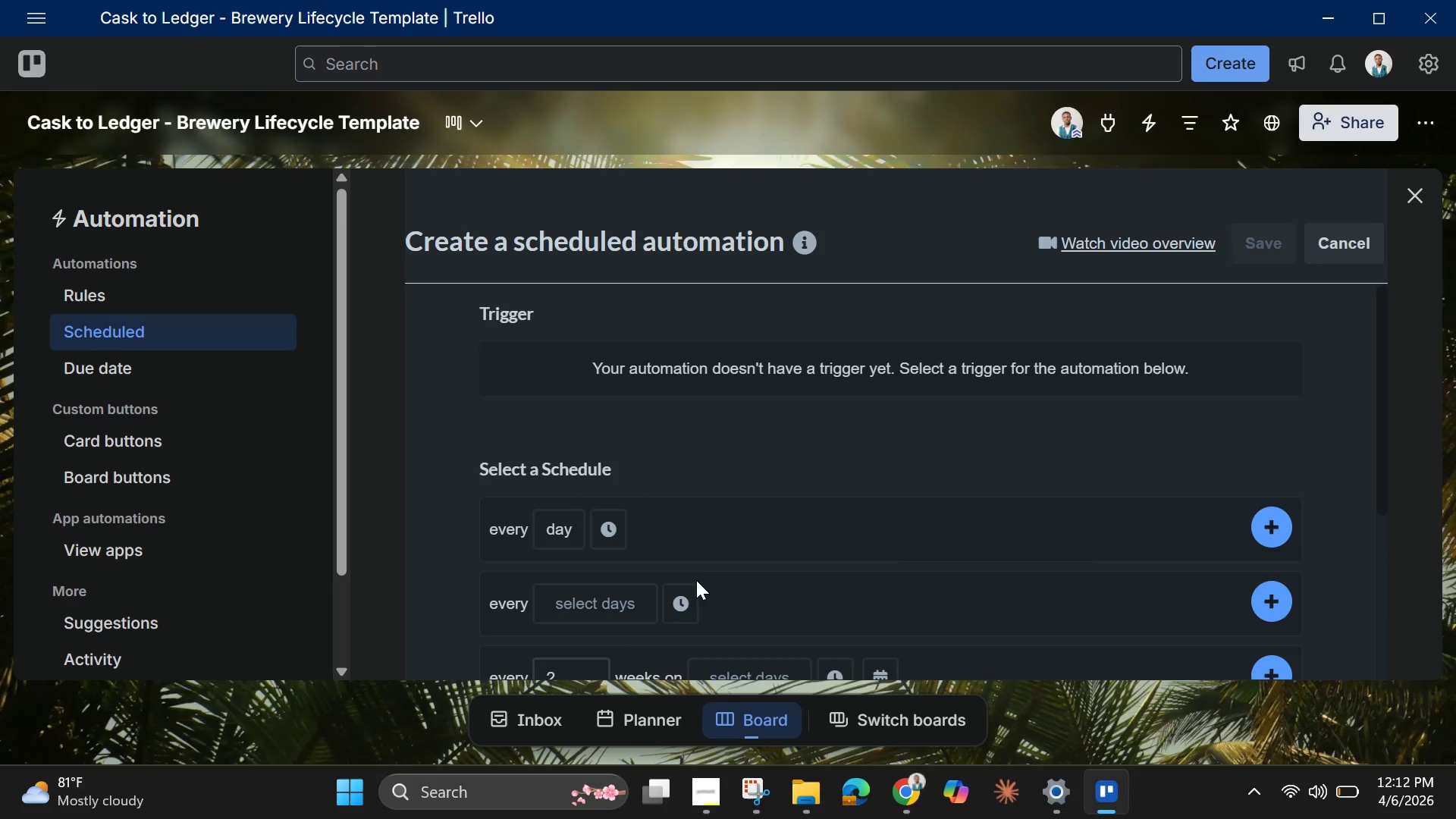 
scroll: coordinate [695, 590], scroll_direction: down, amount: 4.0
 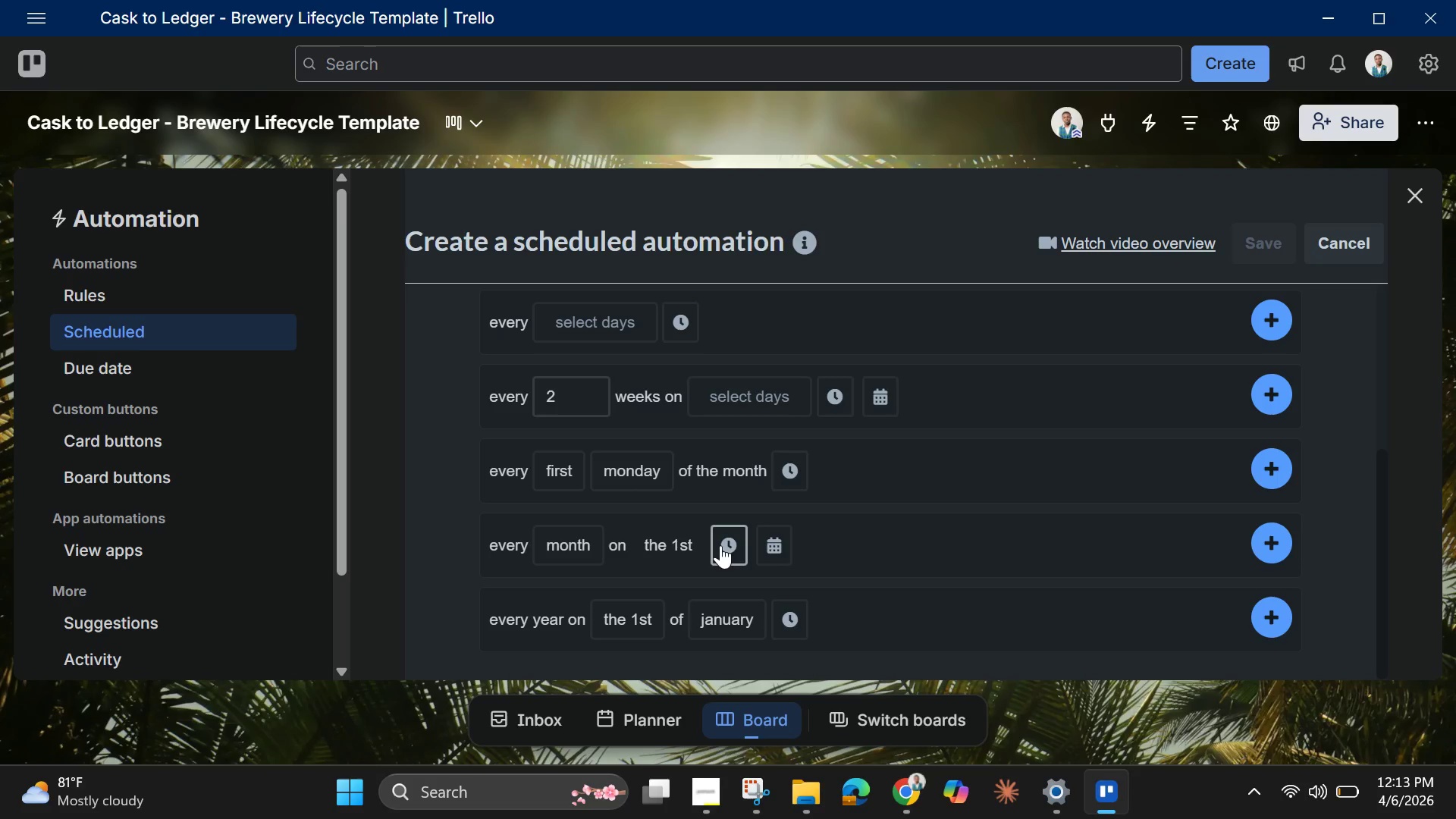 
wait(20.59)
 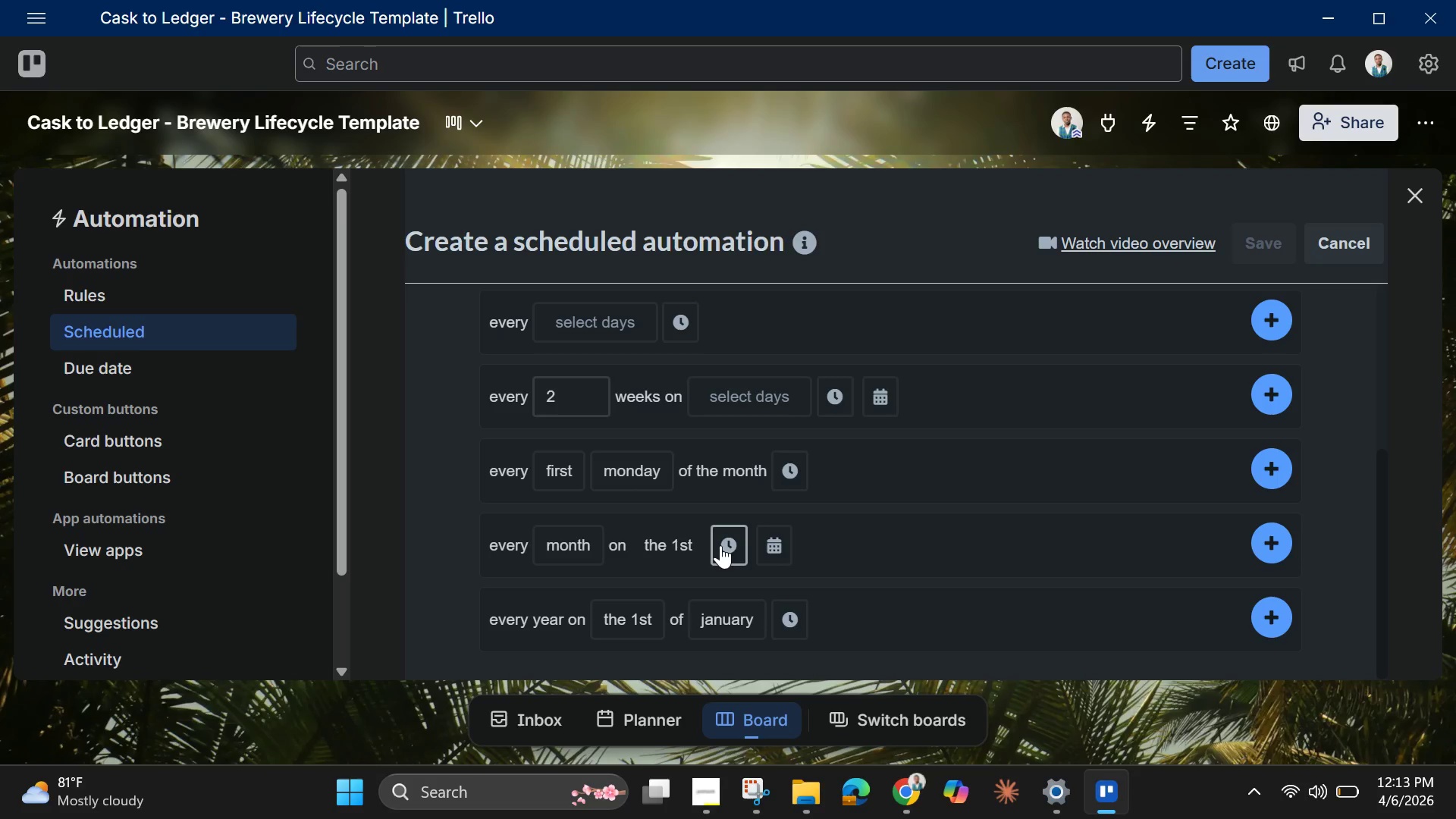 
left_click([1262, 542])
 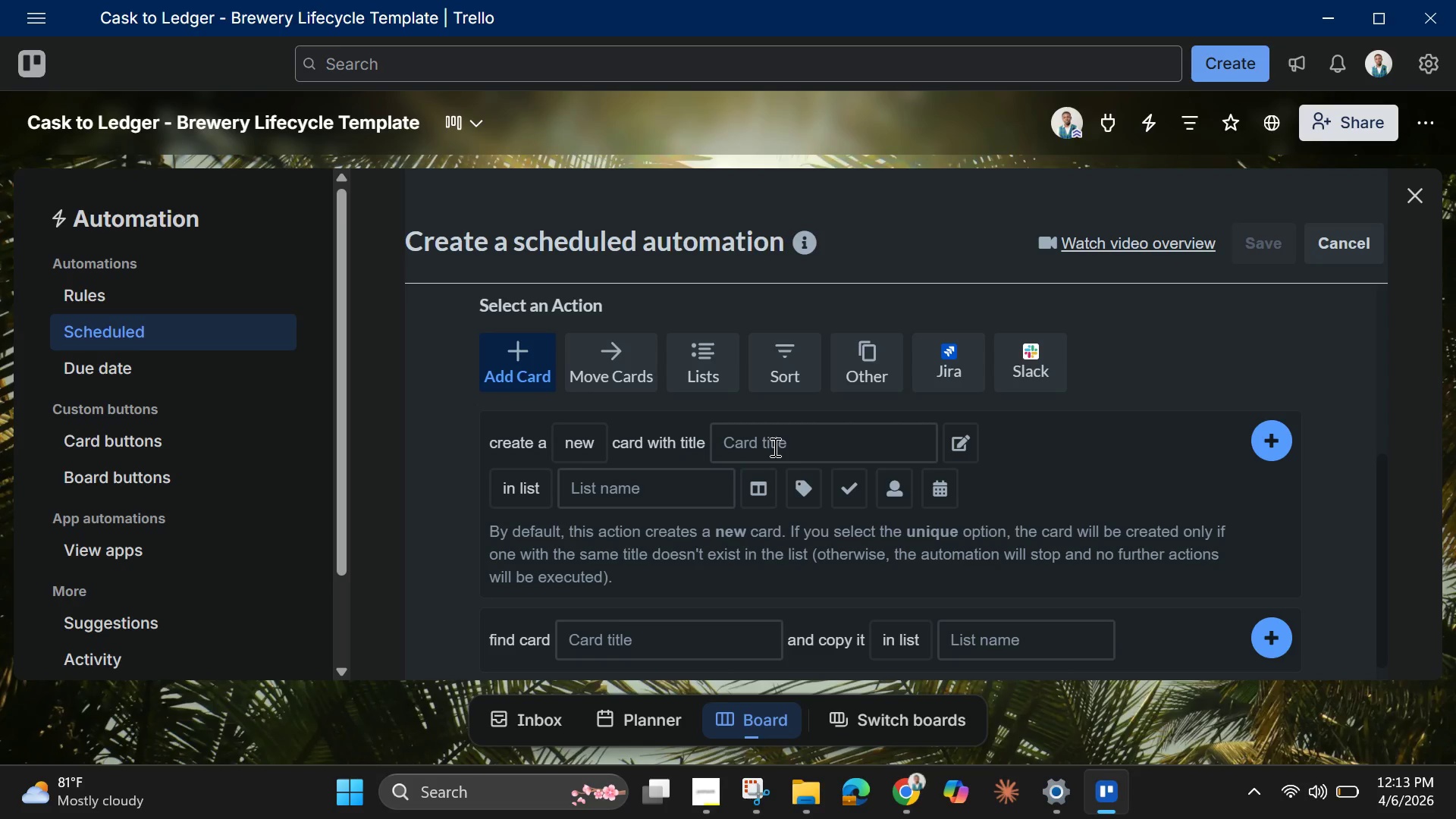 
wait(25.14)
 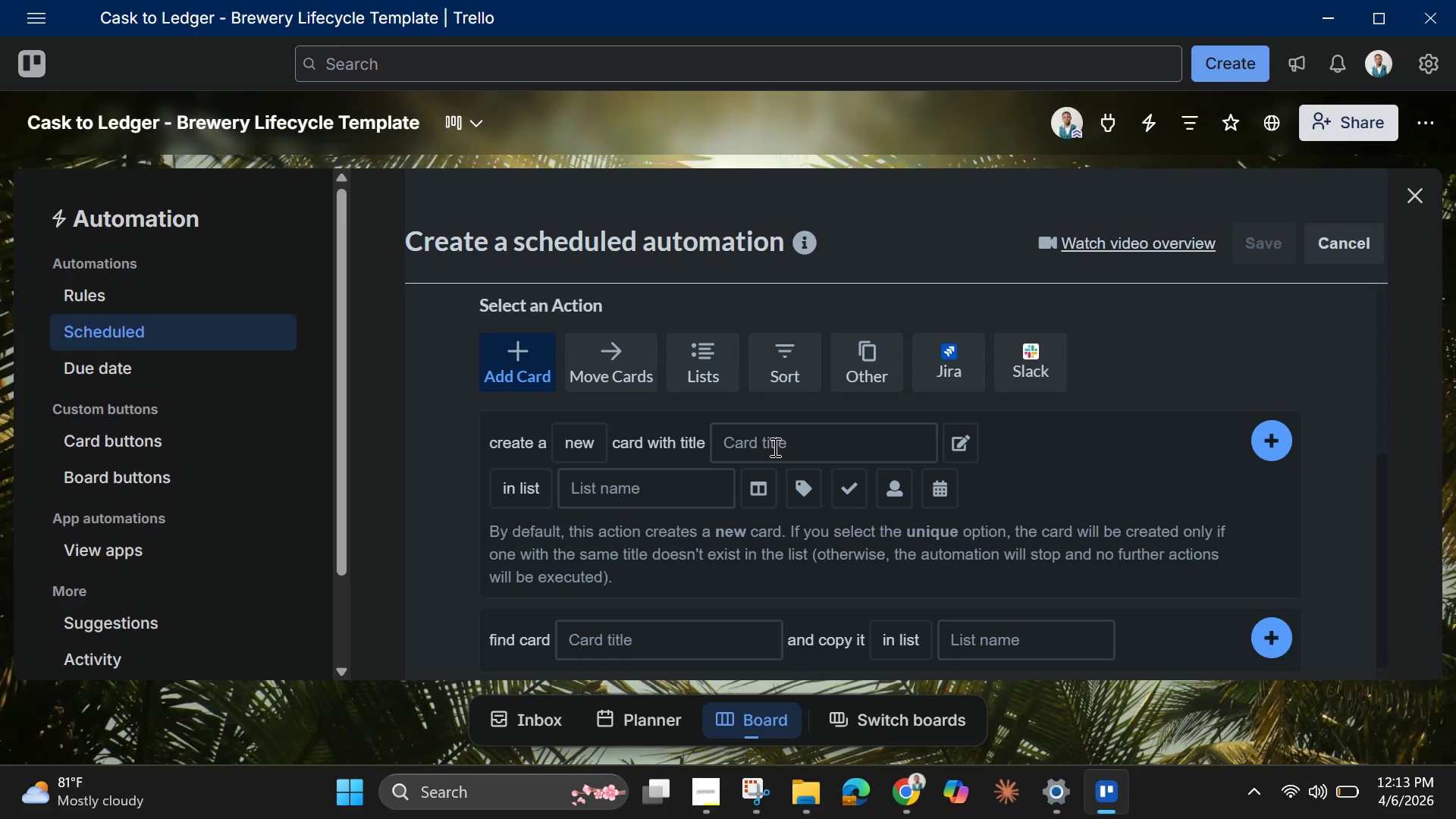 
left_click([774, 447])
 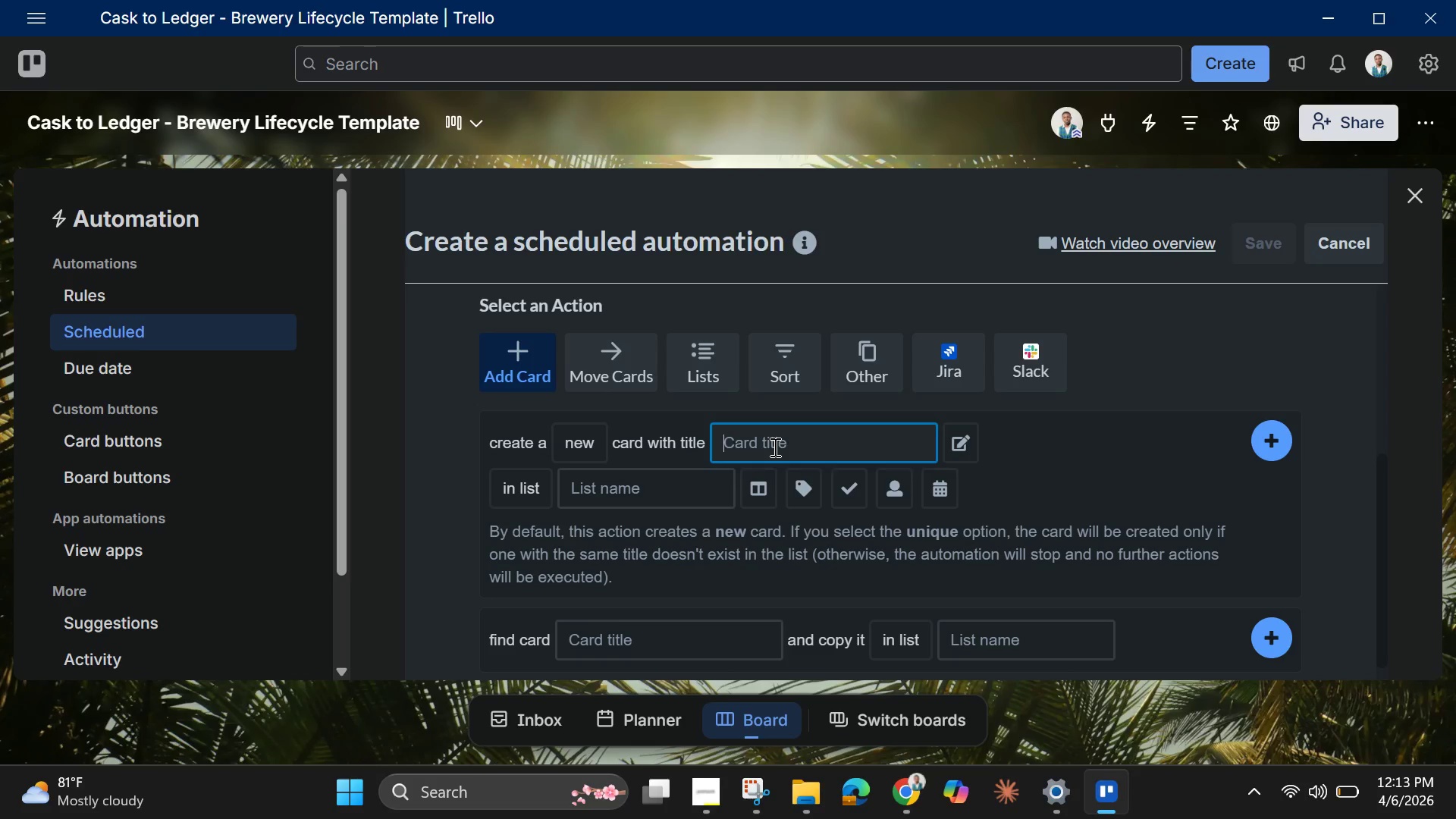 
type(m)
key(Backspace)
type(Monthly TTB Excise Tax)
 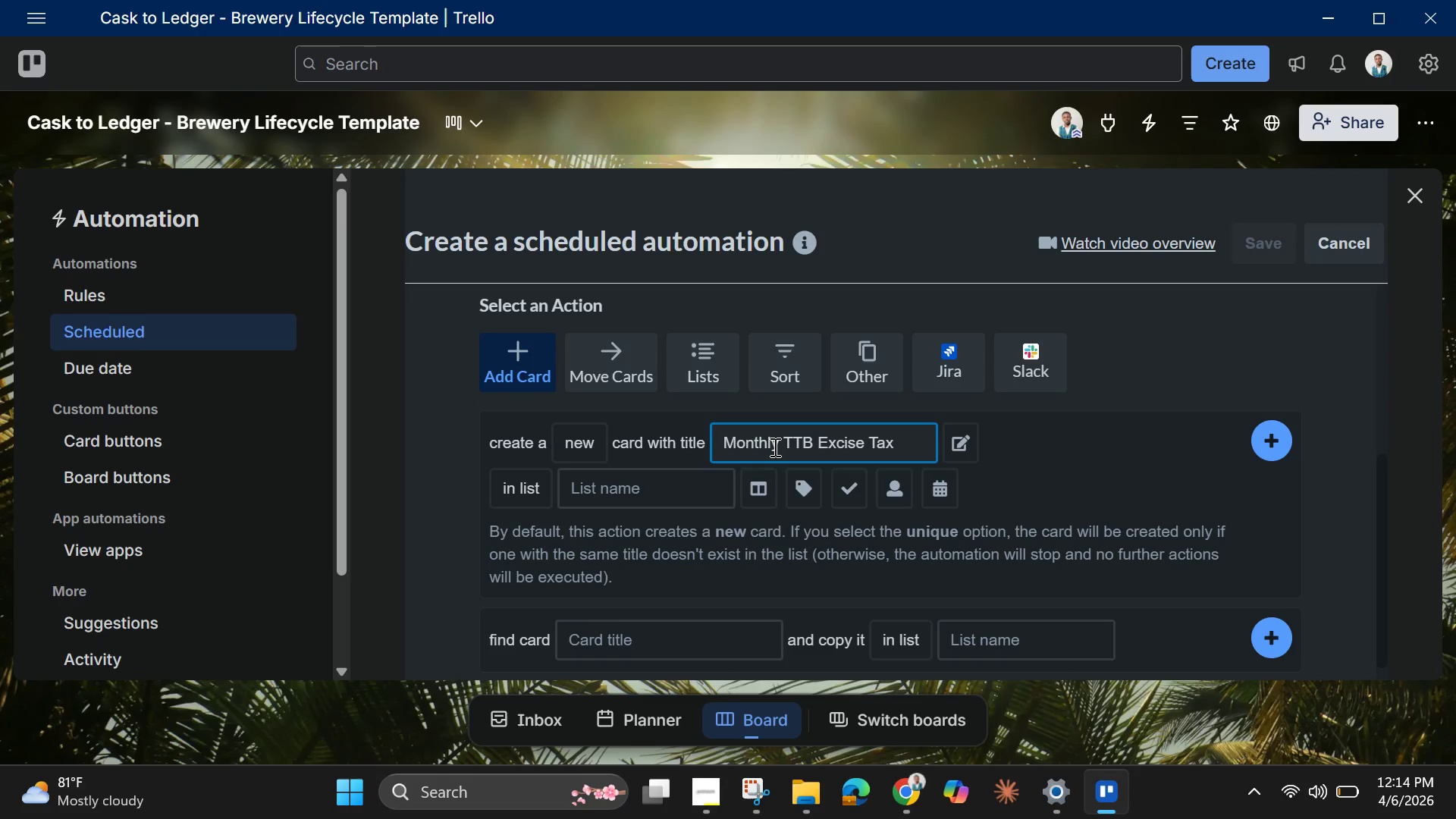 
wait(41.26)
 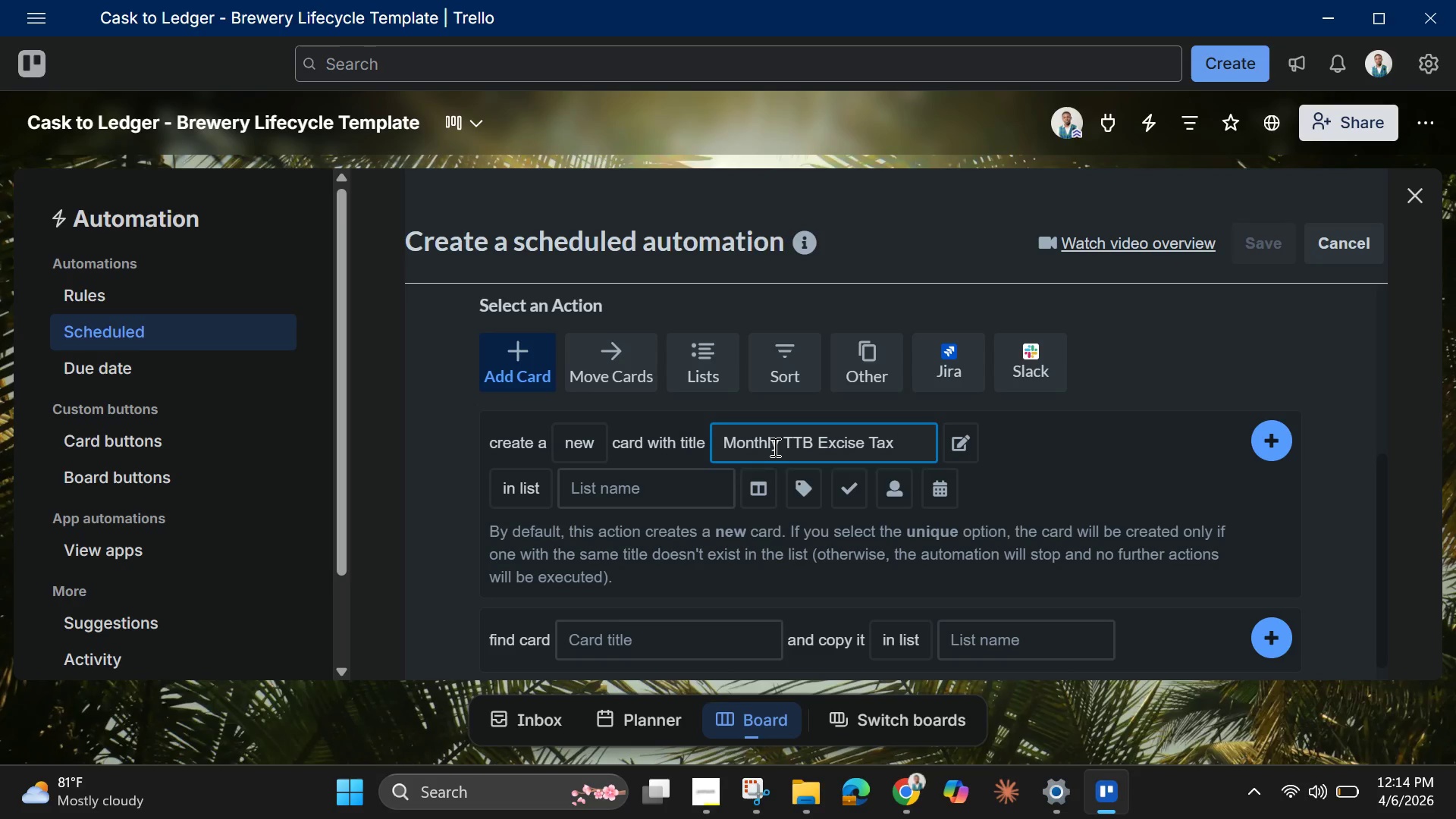 
key(Space)
 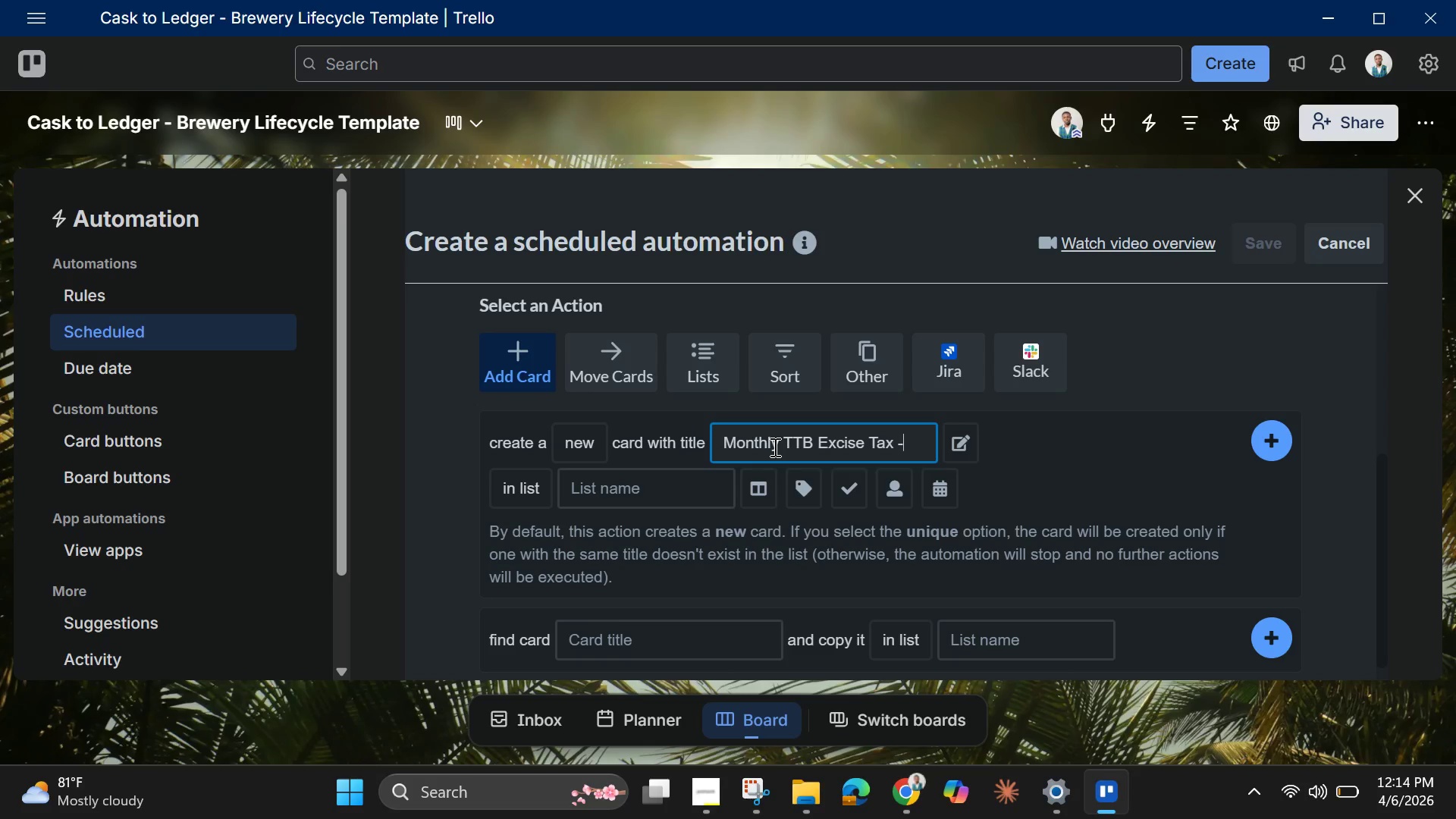 
key(Minus)
 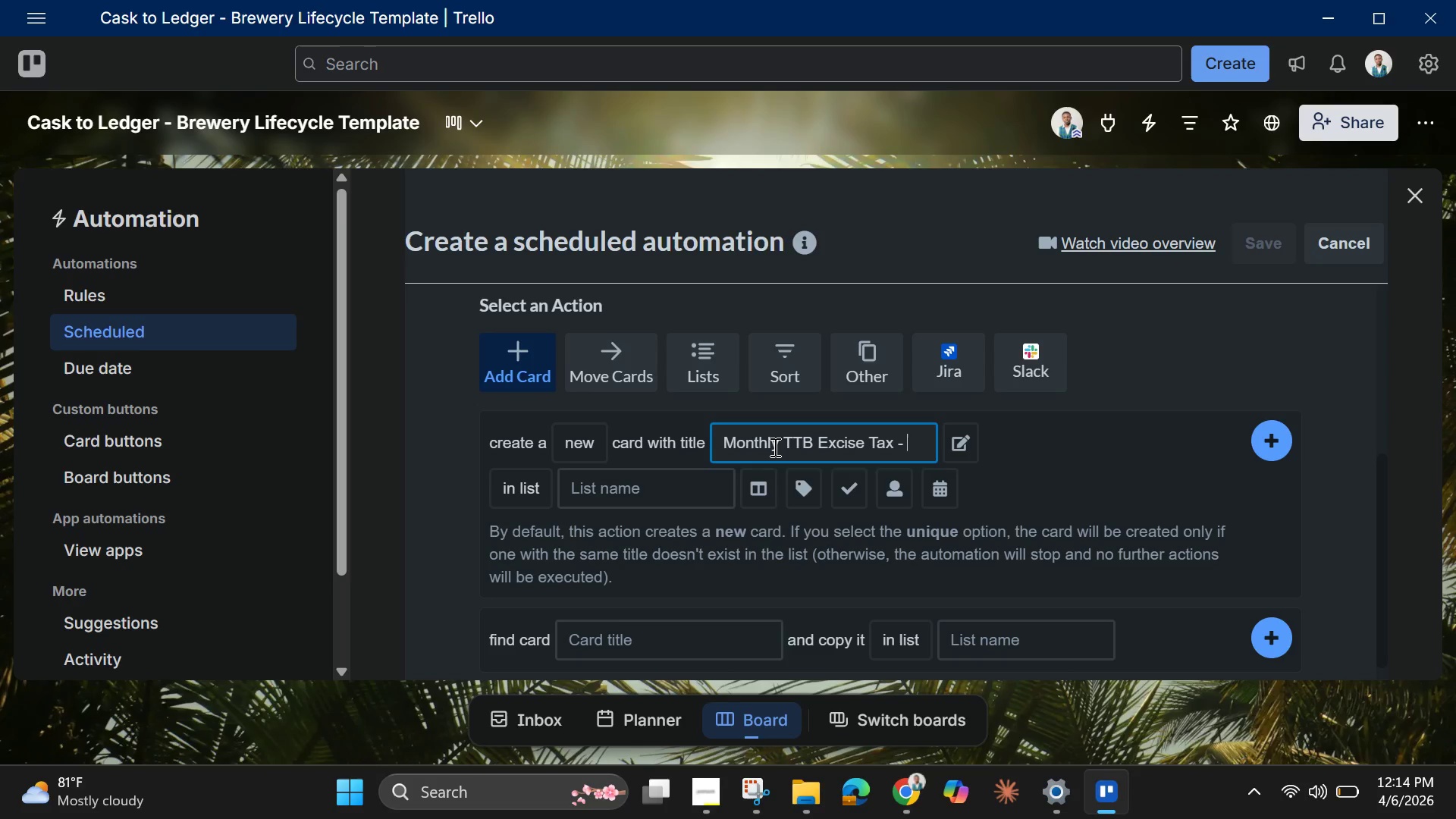 
key(Space)
 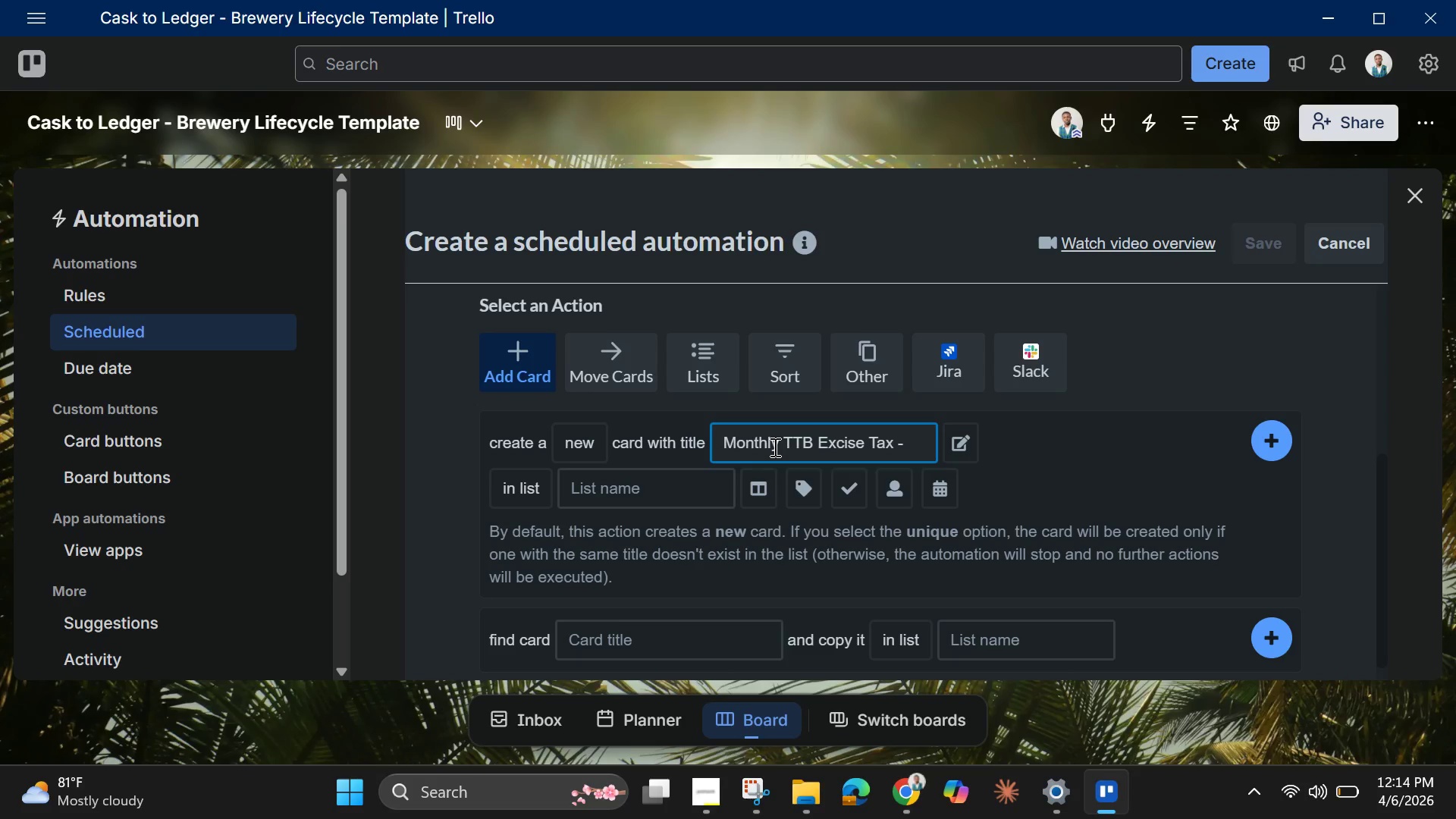 
key(Shift+BracketLeft)
 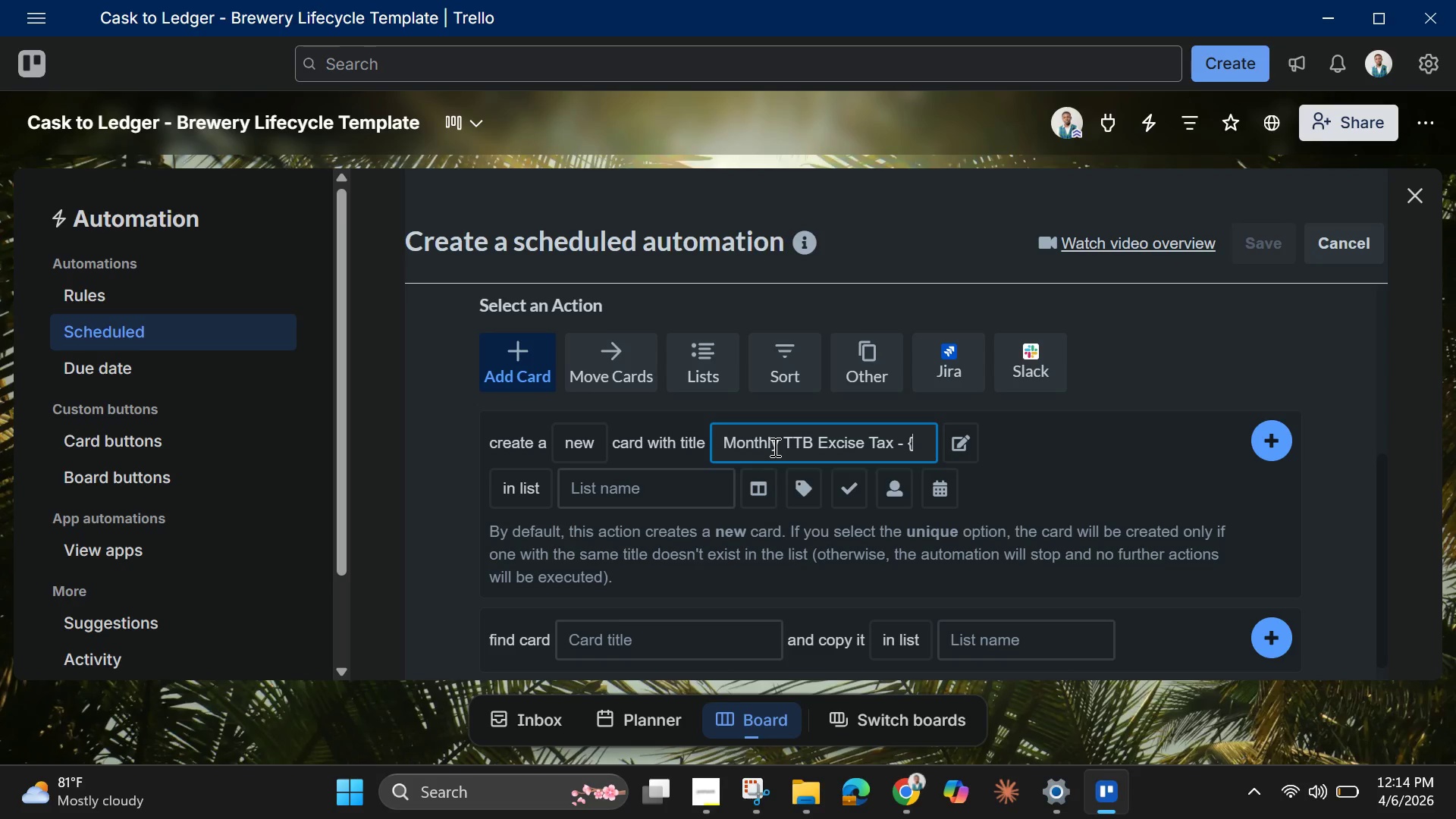 
wait(7.01)
 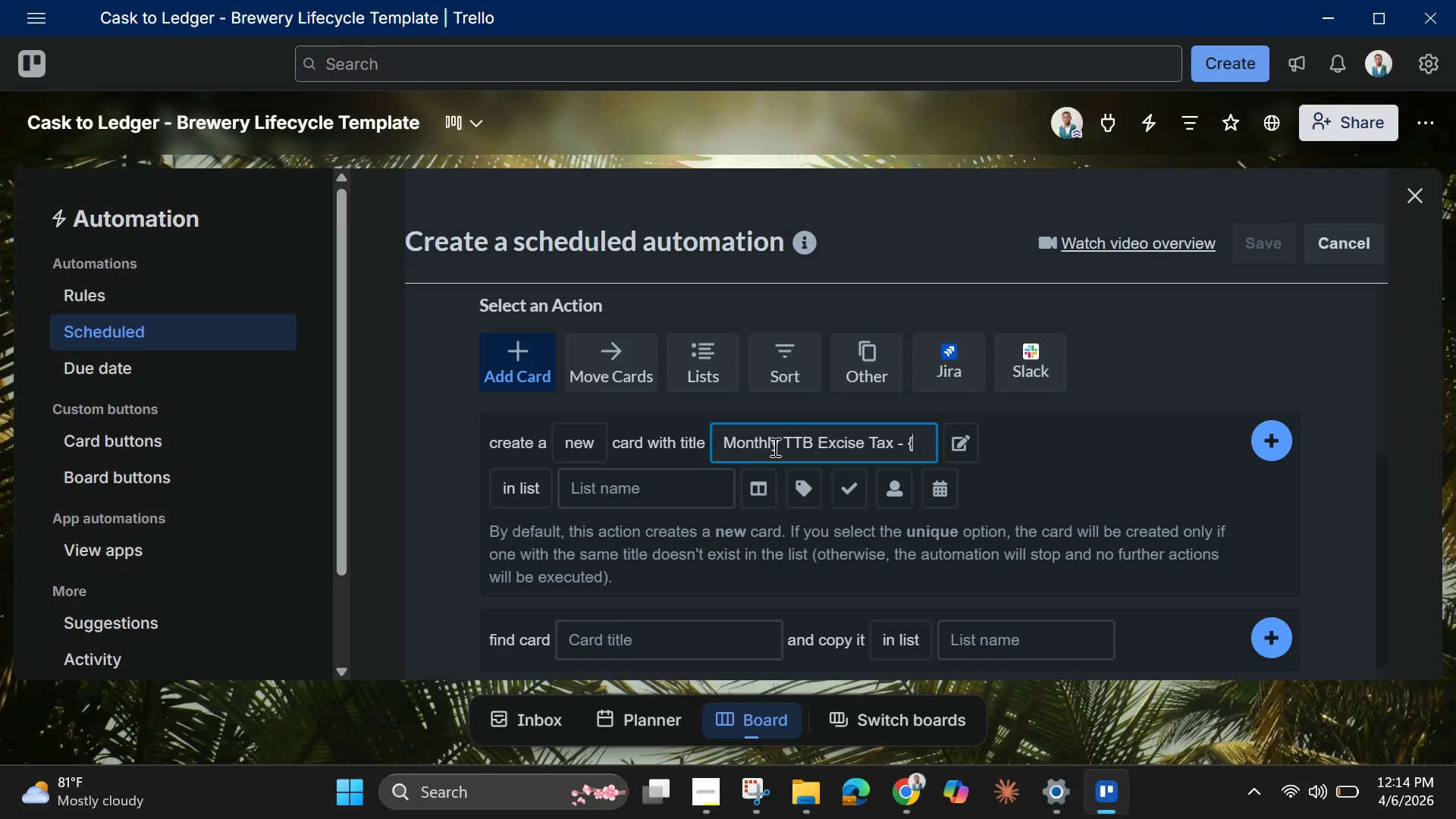 
type(monthname)
 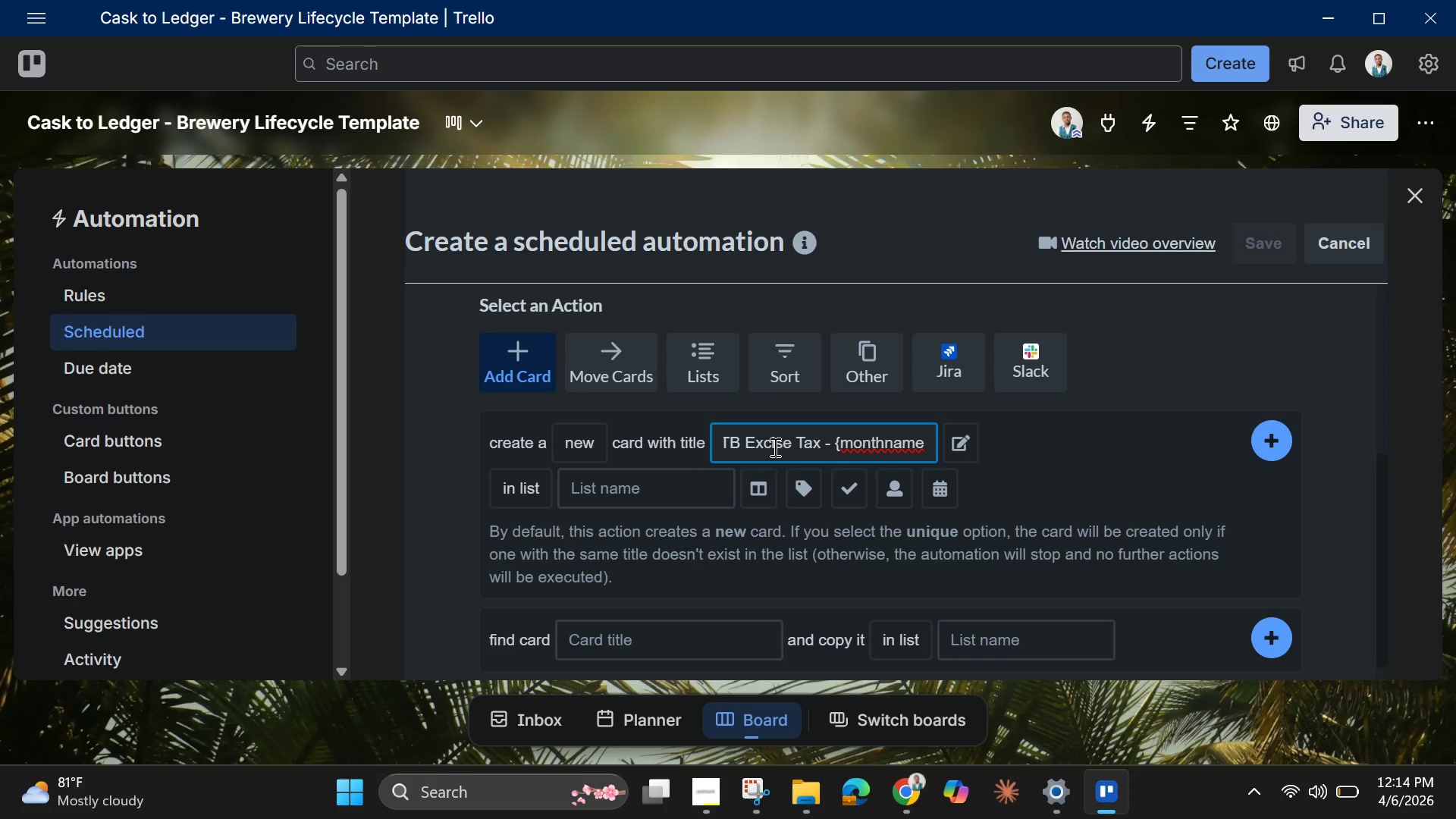 
key(Shift+BracketRight)
 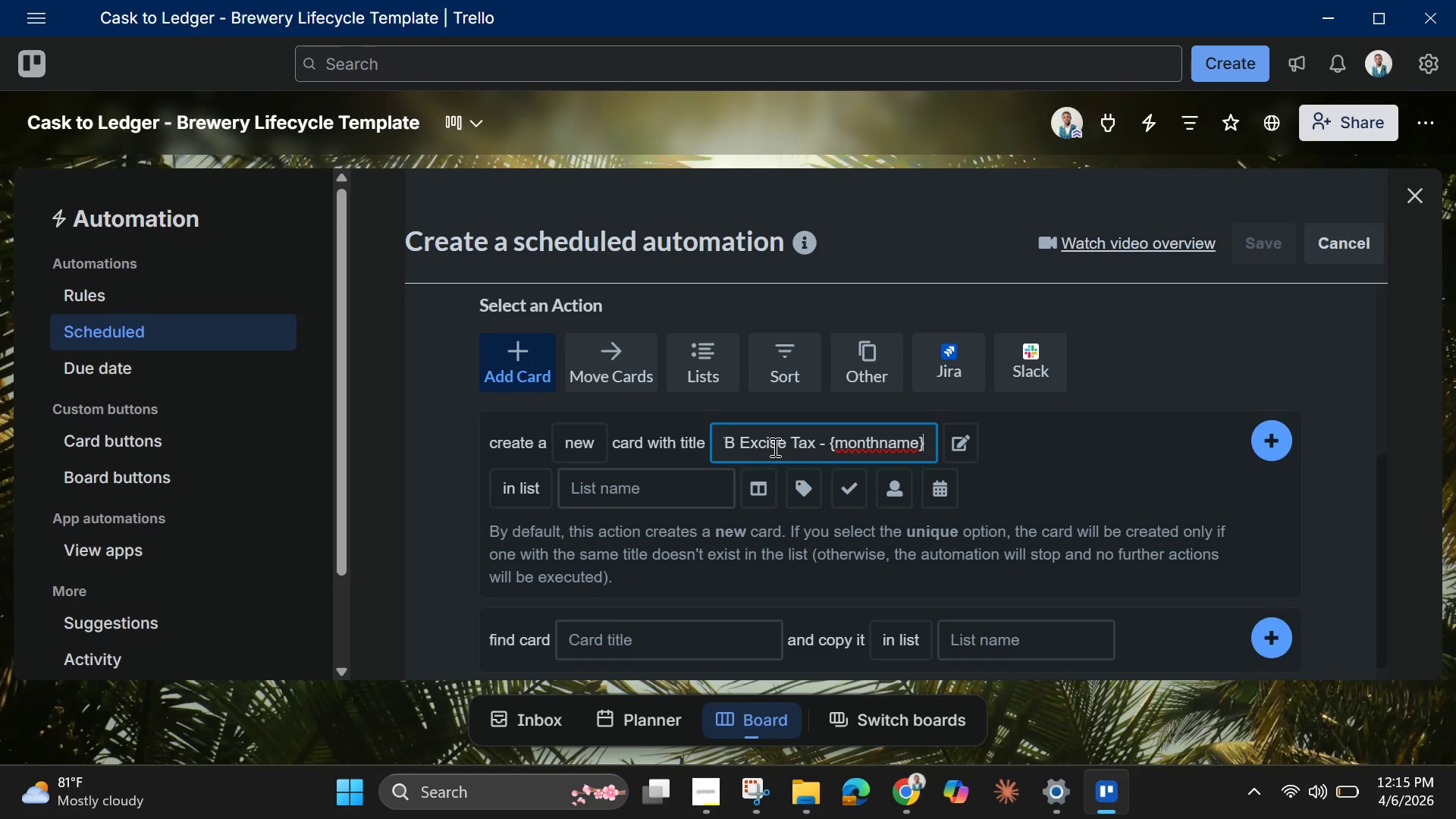 
wait(23.05)
 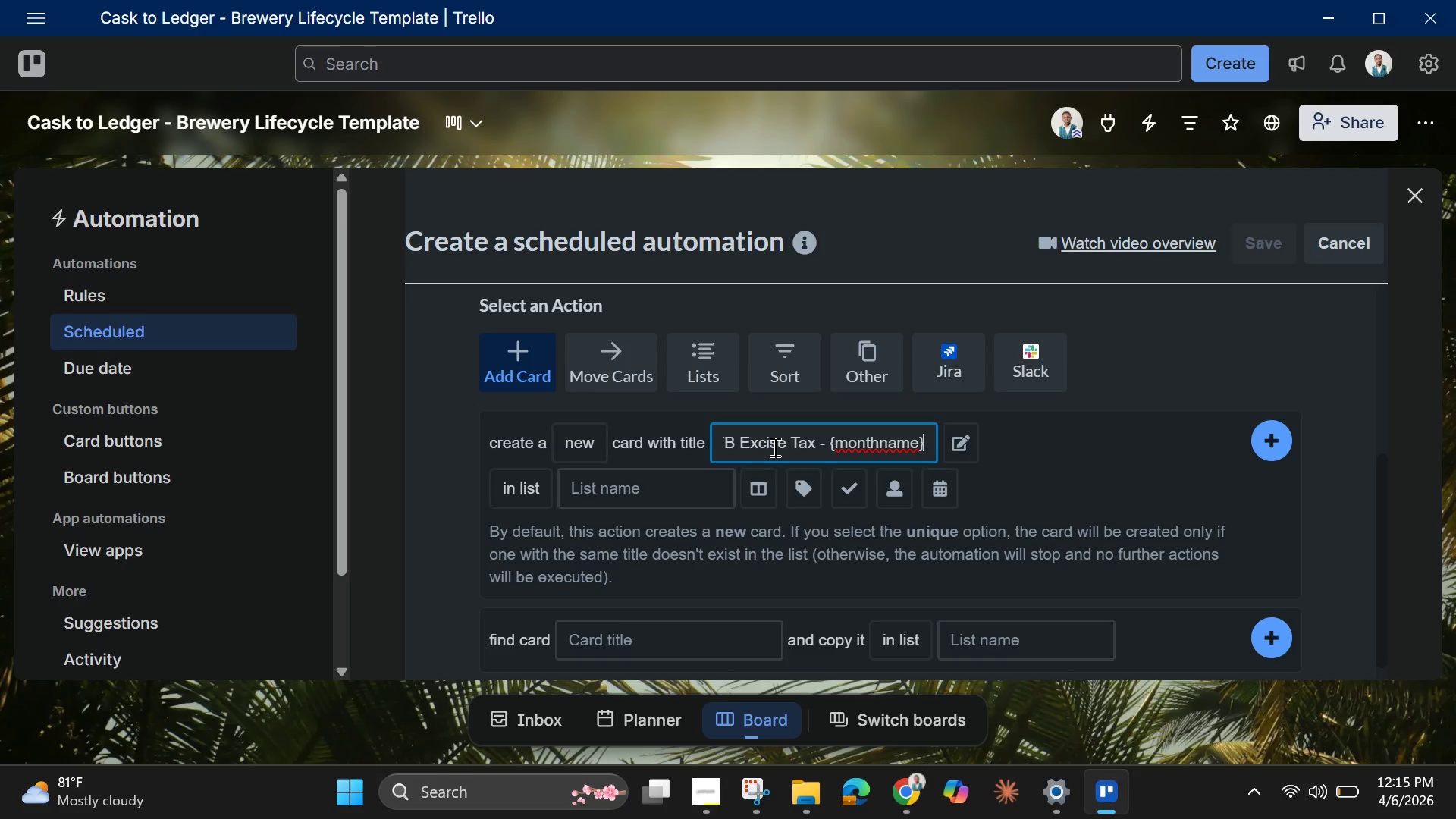 
left_click([637, 488])
 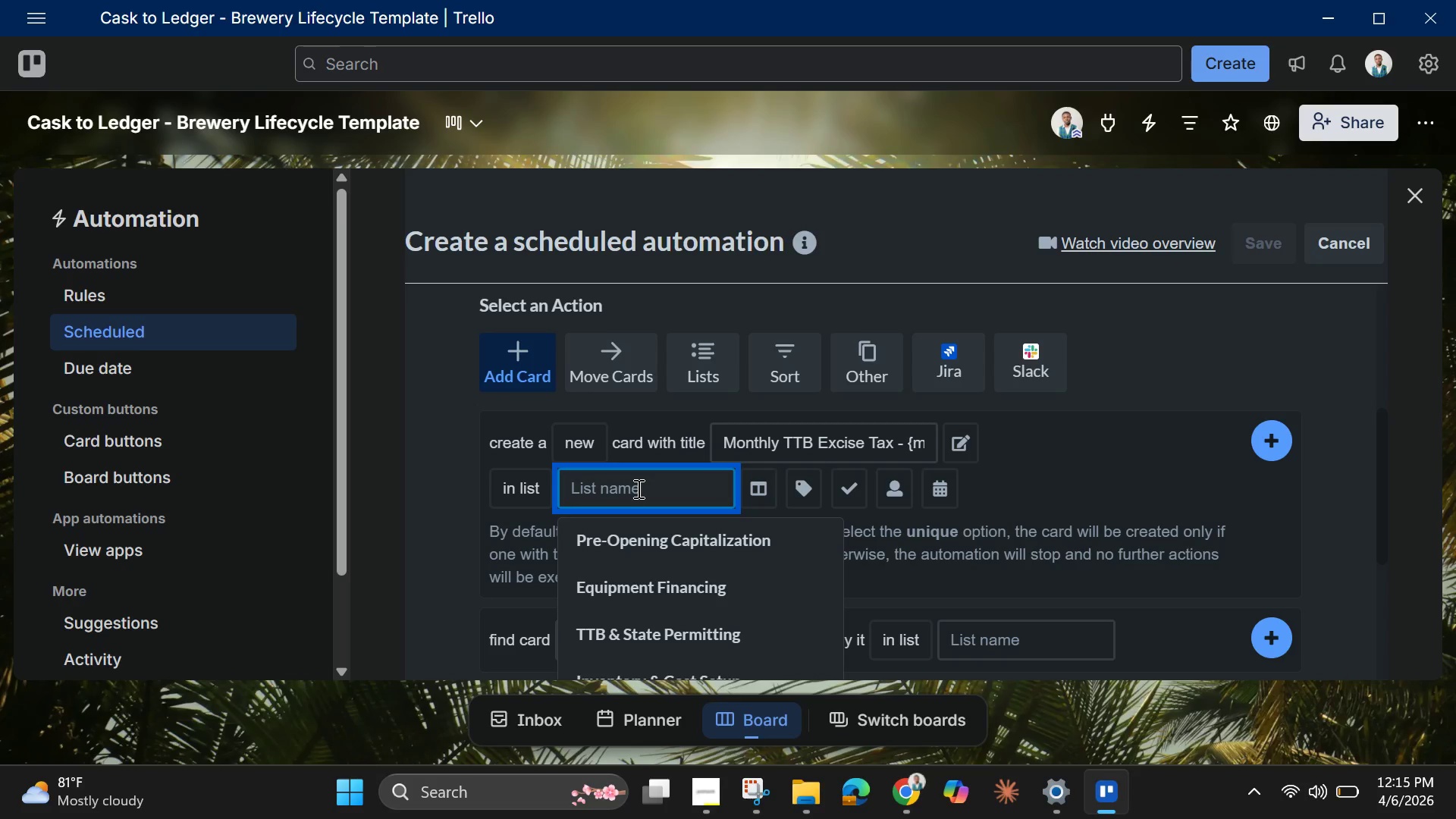 
wait(12.17)
 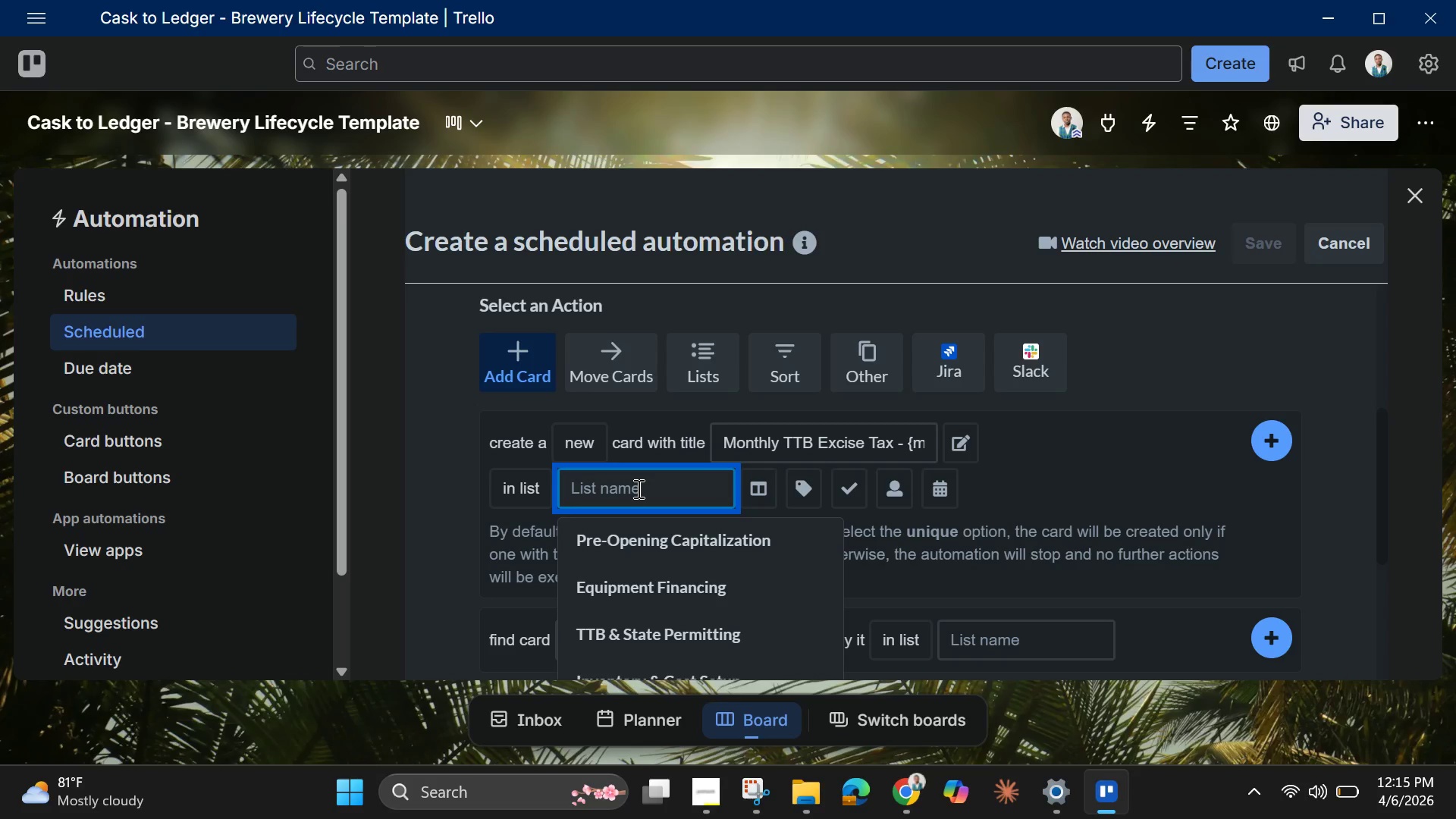 
scroll: coordinate [654, 573], scroll_direction: down, amount: 4.0
 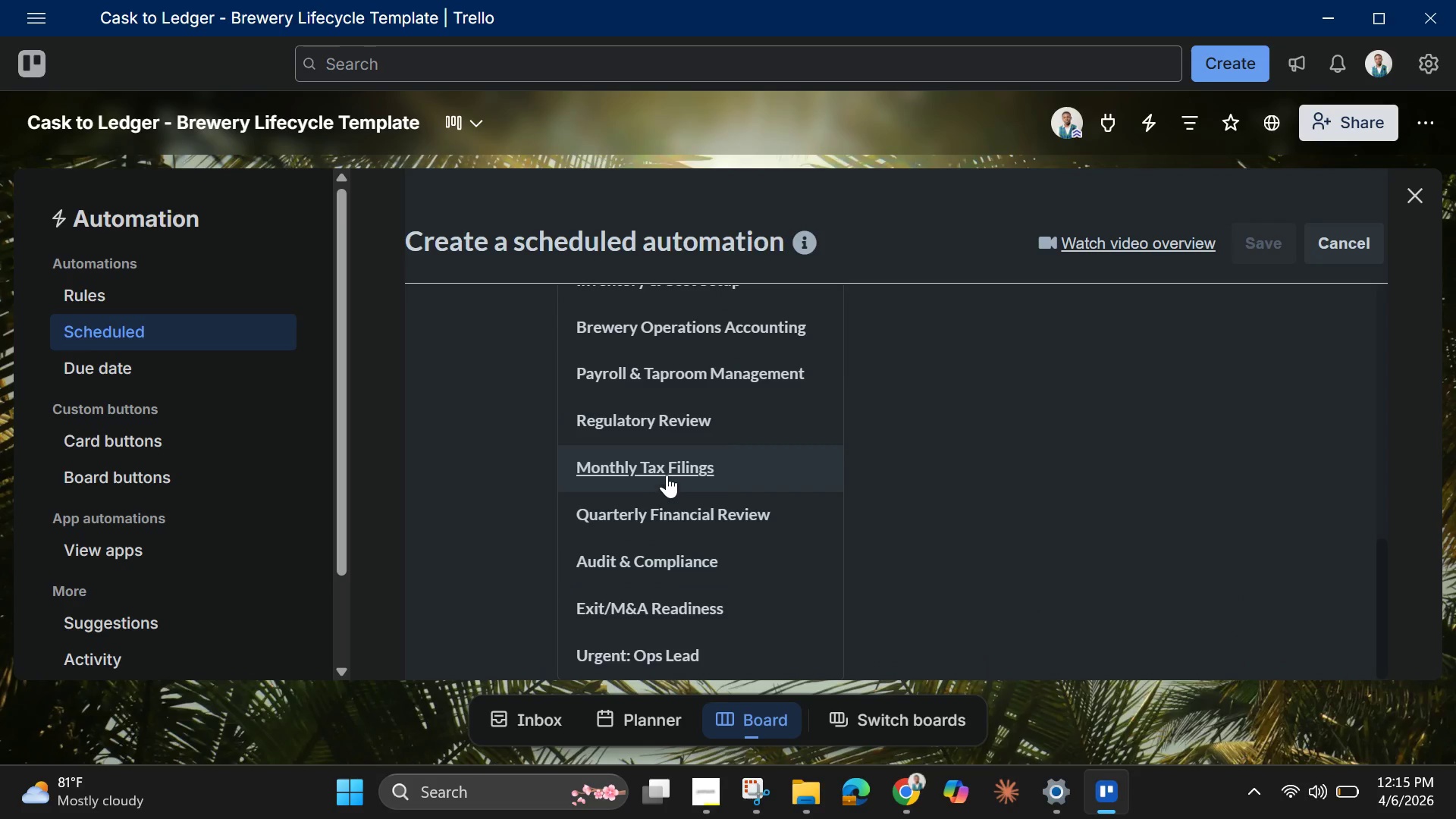 
left_click([667, 469])
 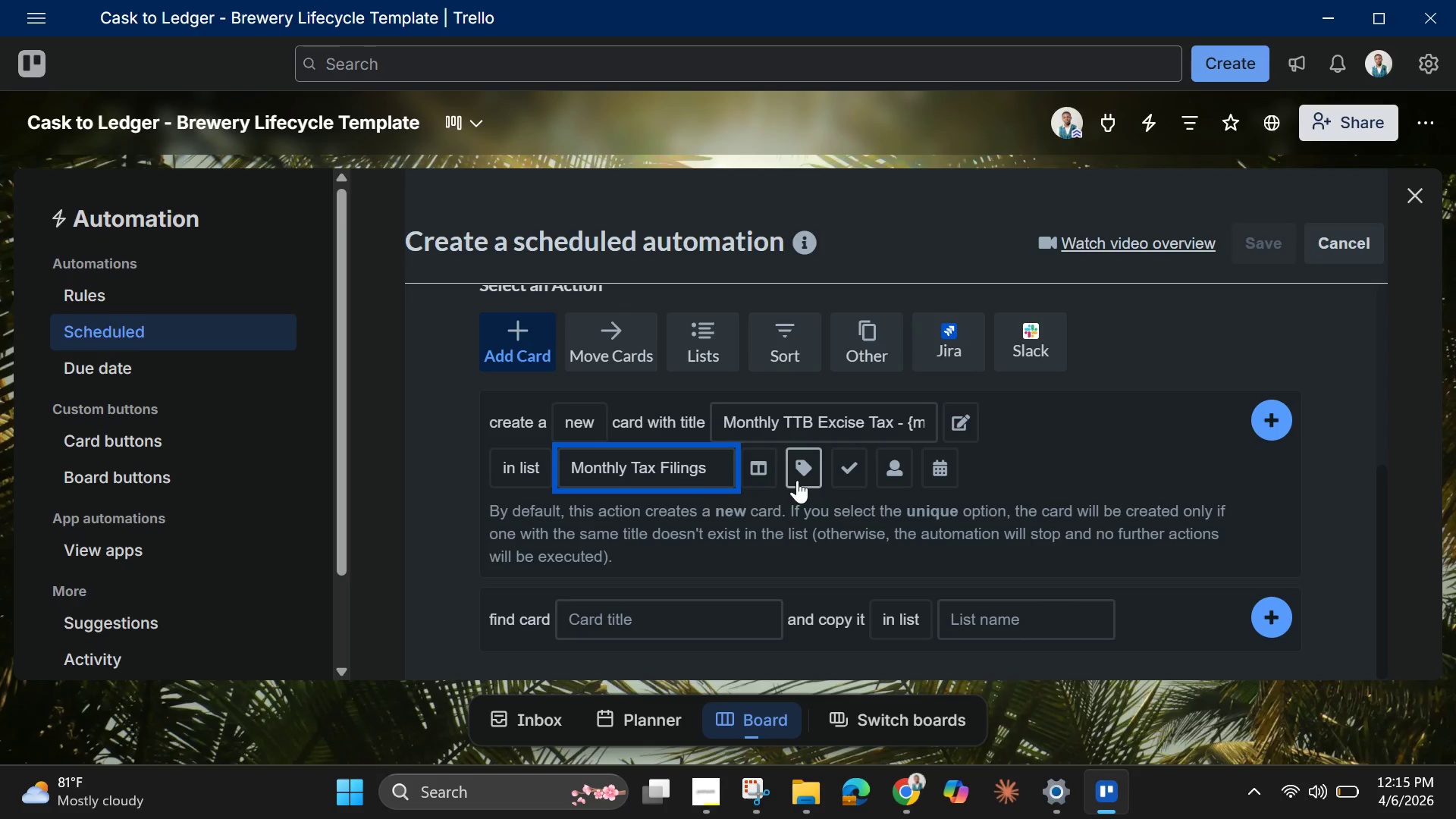 
wait(12.53)
 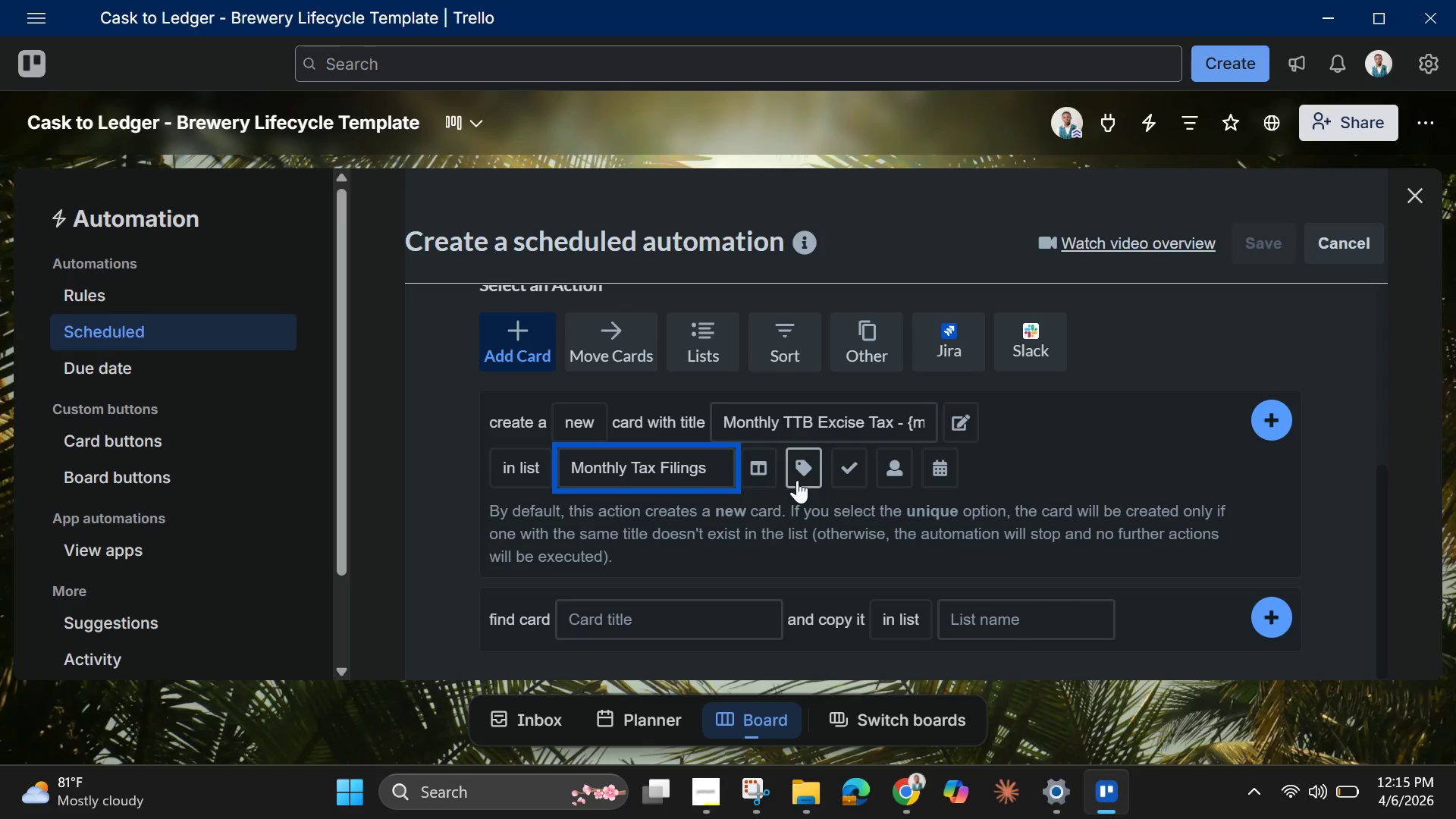 
left_click([794, 468])
 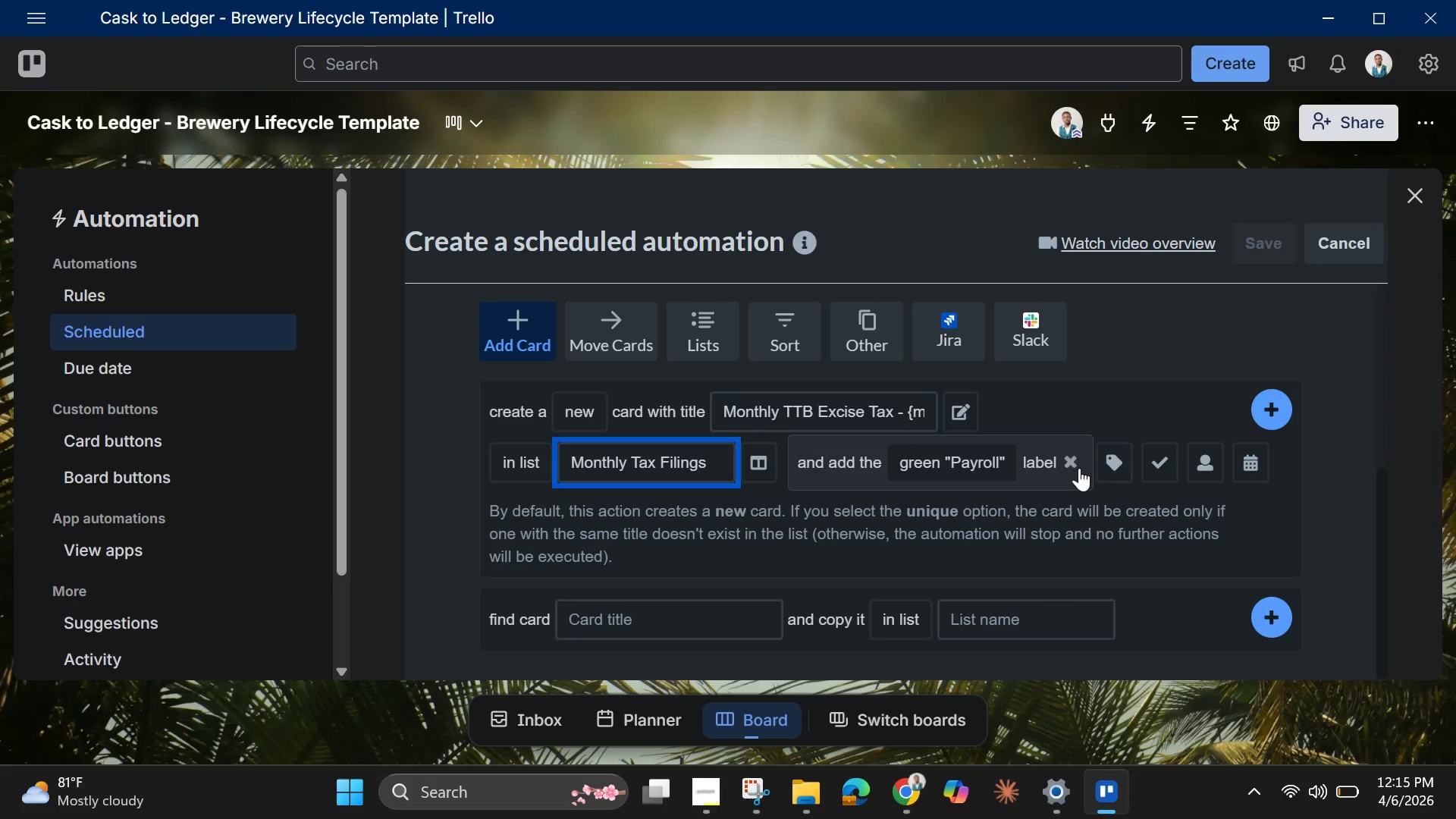 
left_click([1068, 461])
 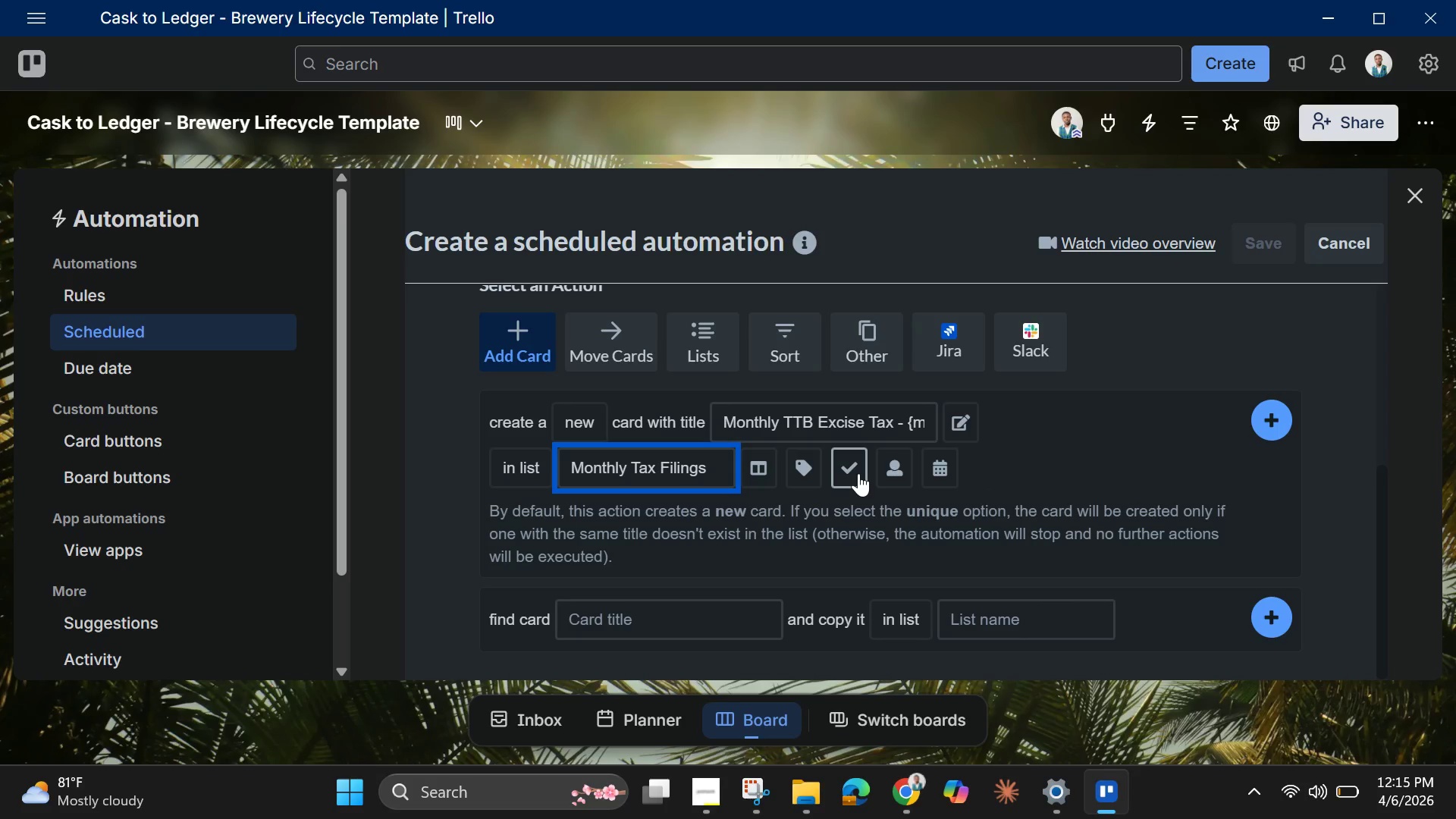 
left_click([770, 465])
 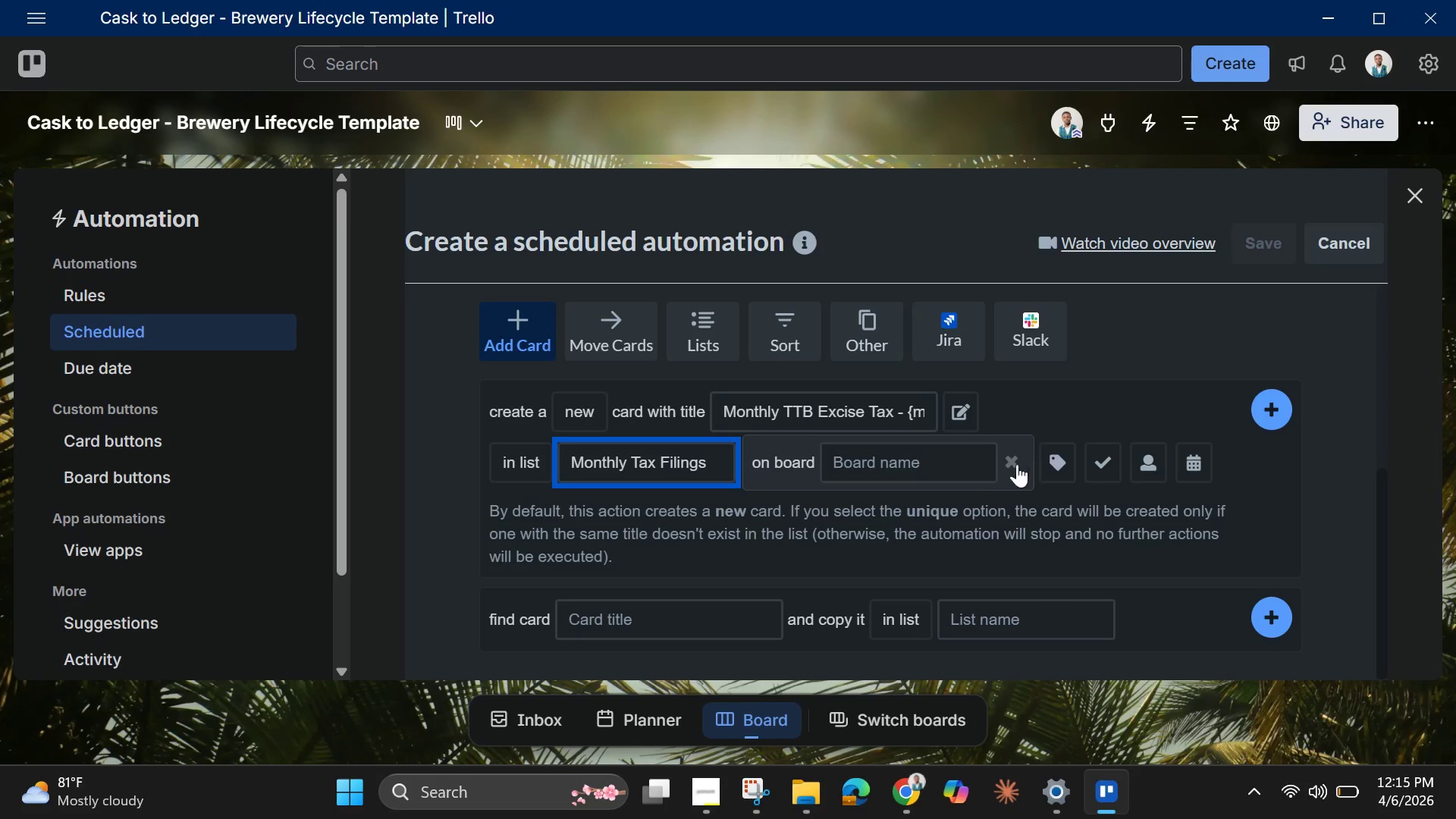 
left_click([1012, 466])
 